 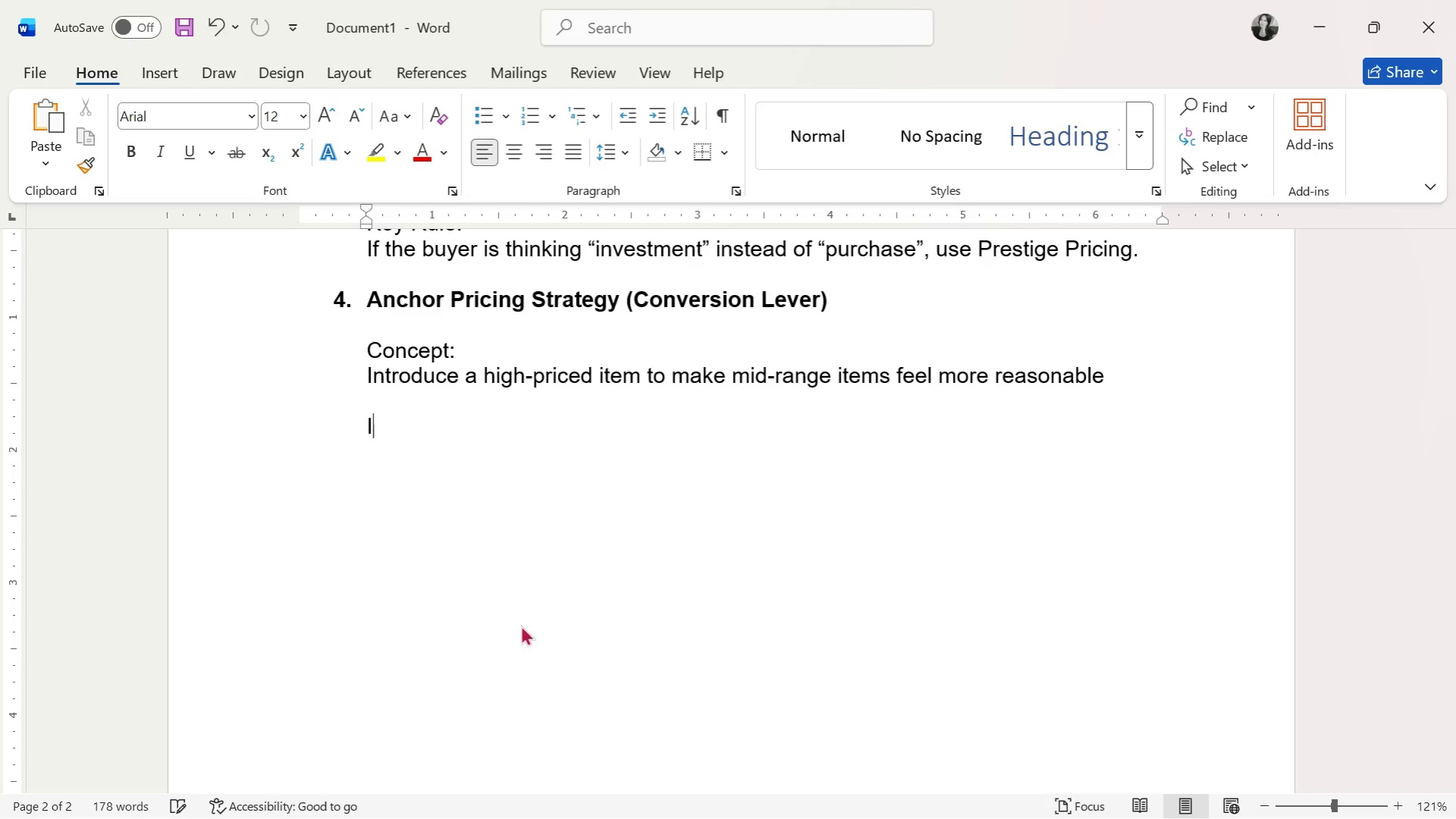 
key(I)
 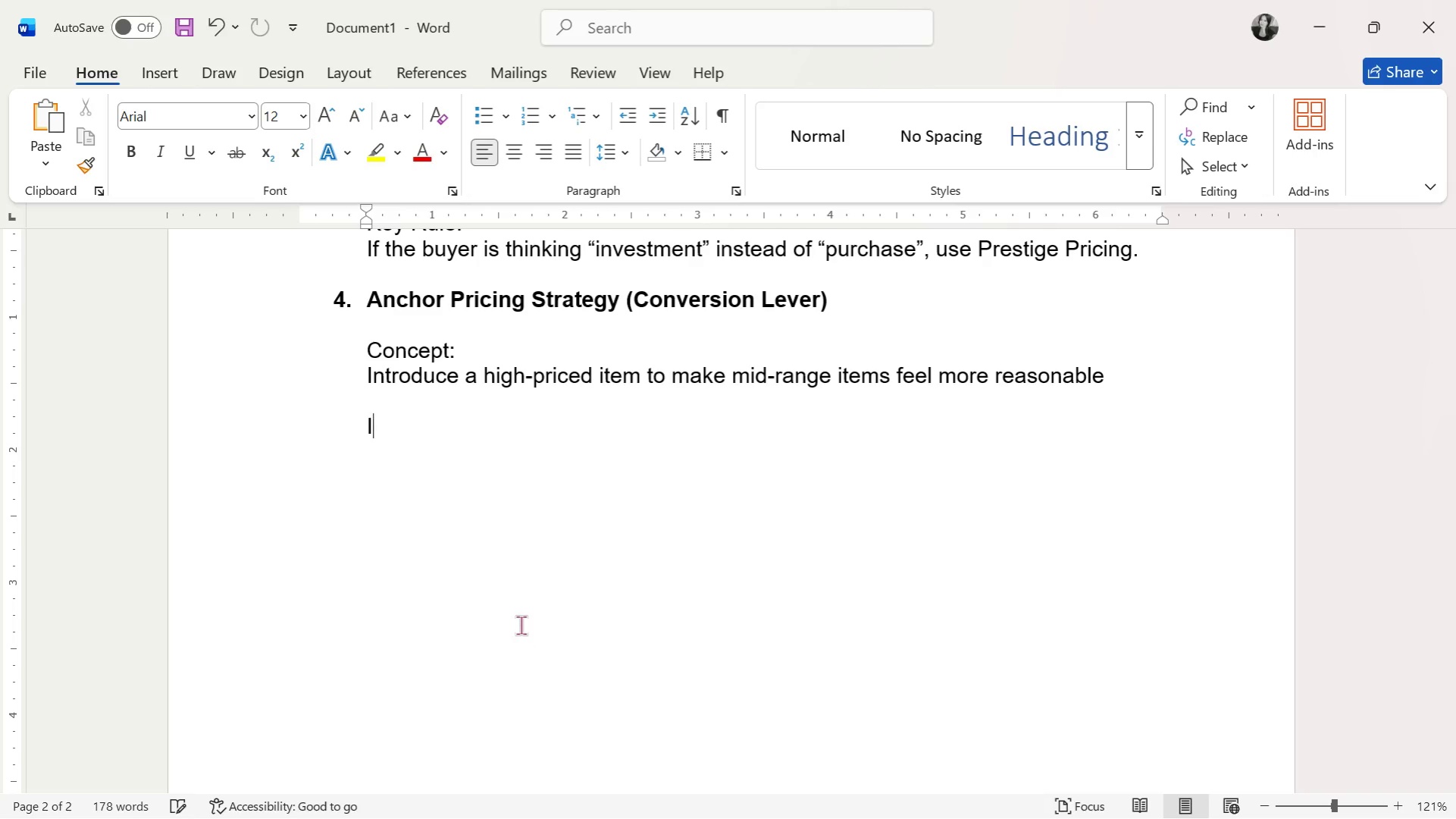 
key(CapsLock)
 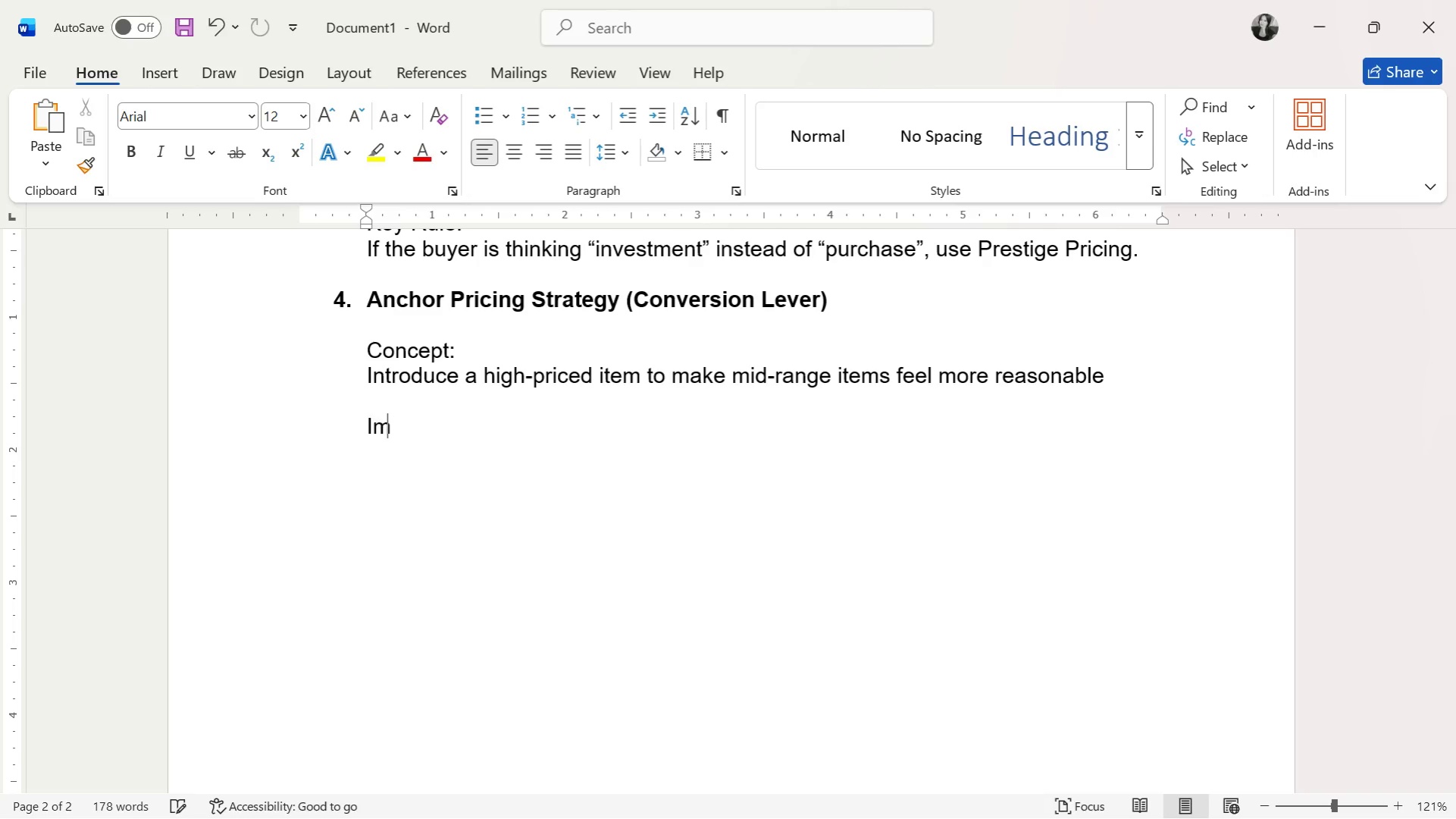 
key(M)
 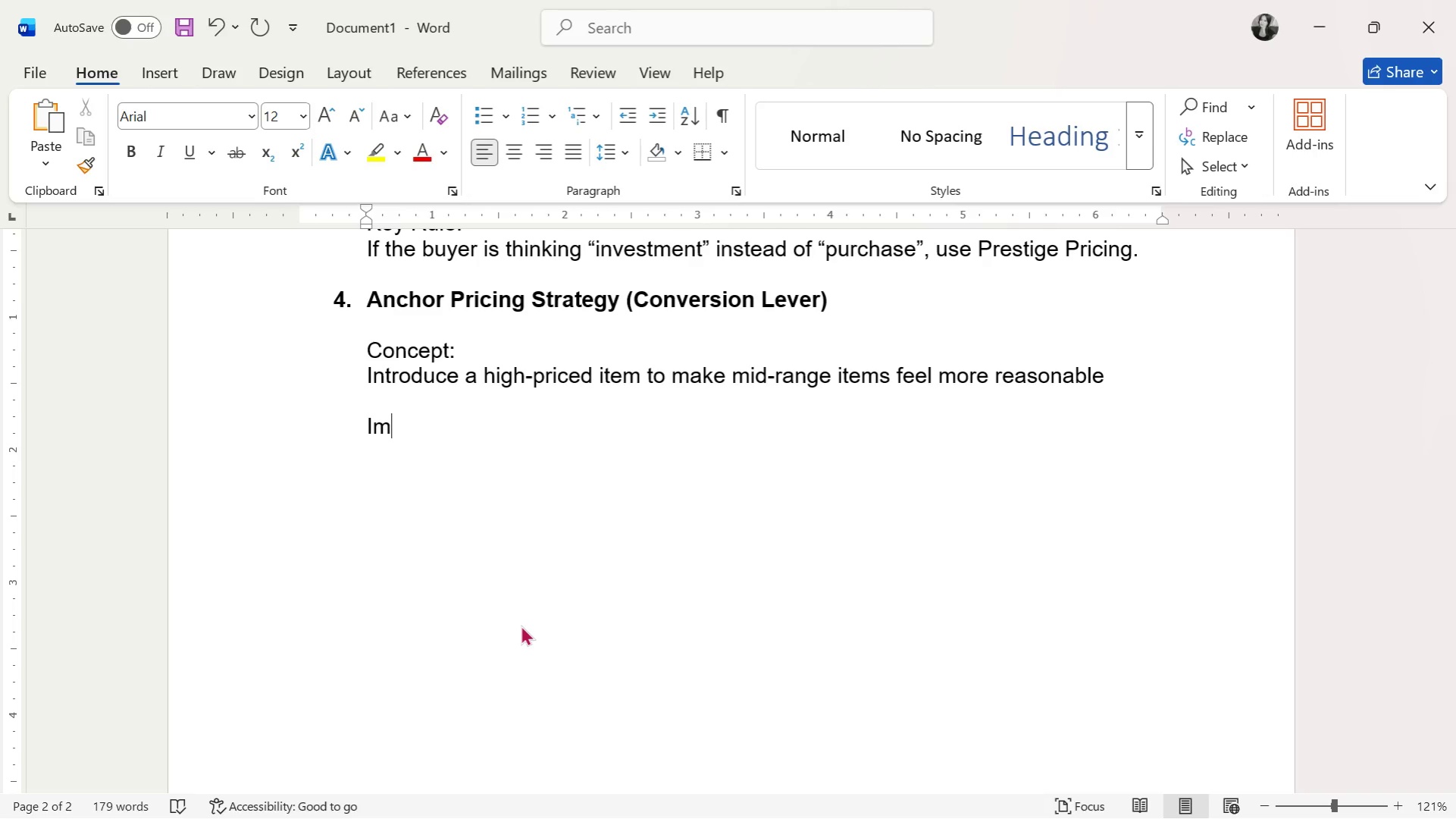 
wait(6.39)
 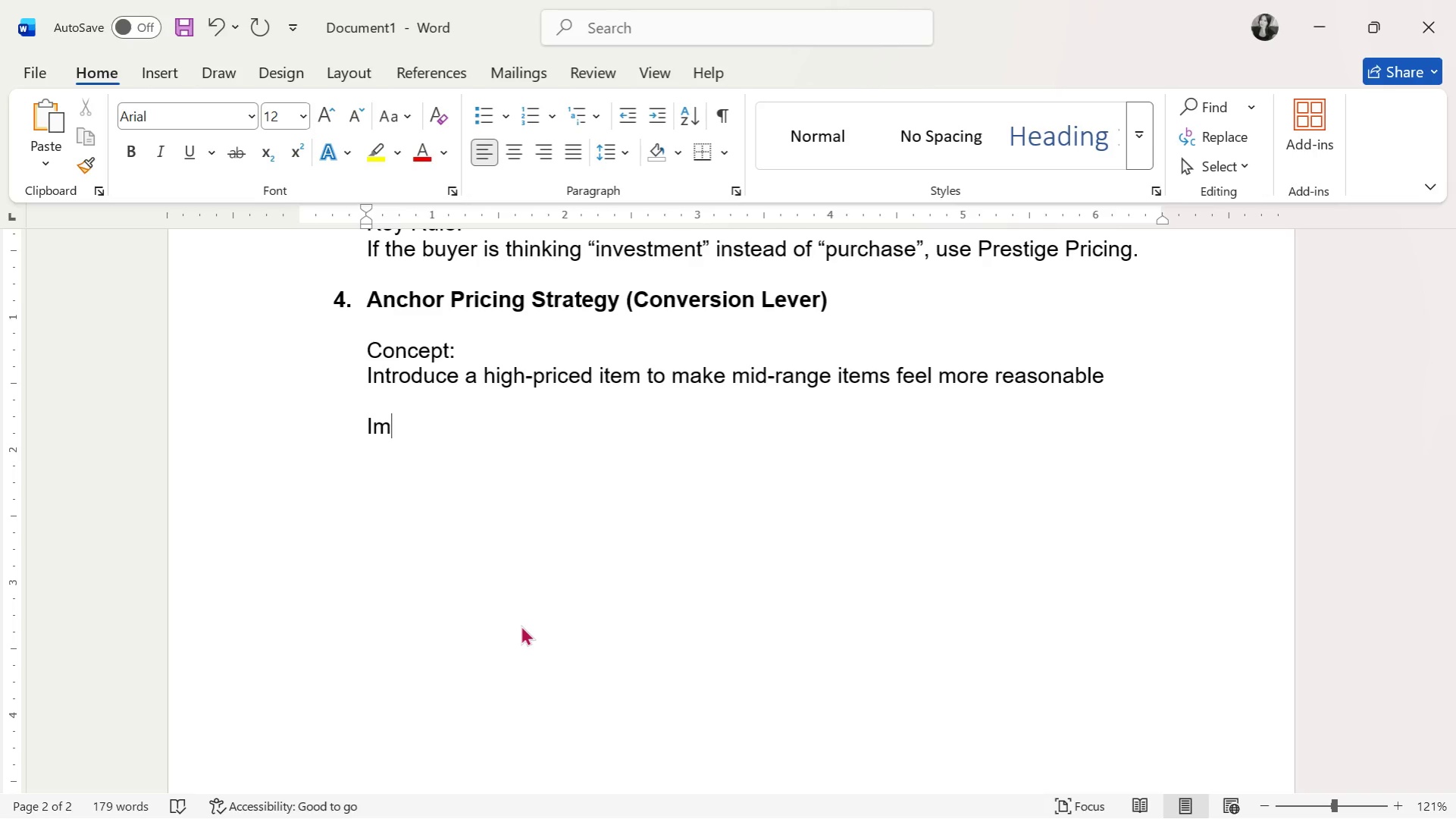 
type(plemention )
key(Backspace)
key(Backspace)
key(Backspace)
key(Backspace)
type(ation)
 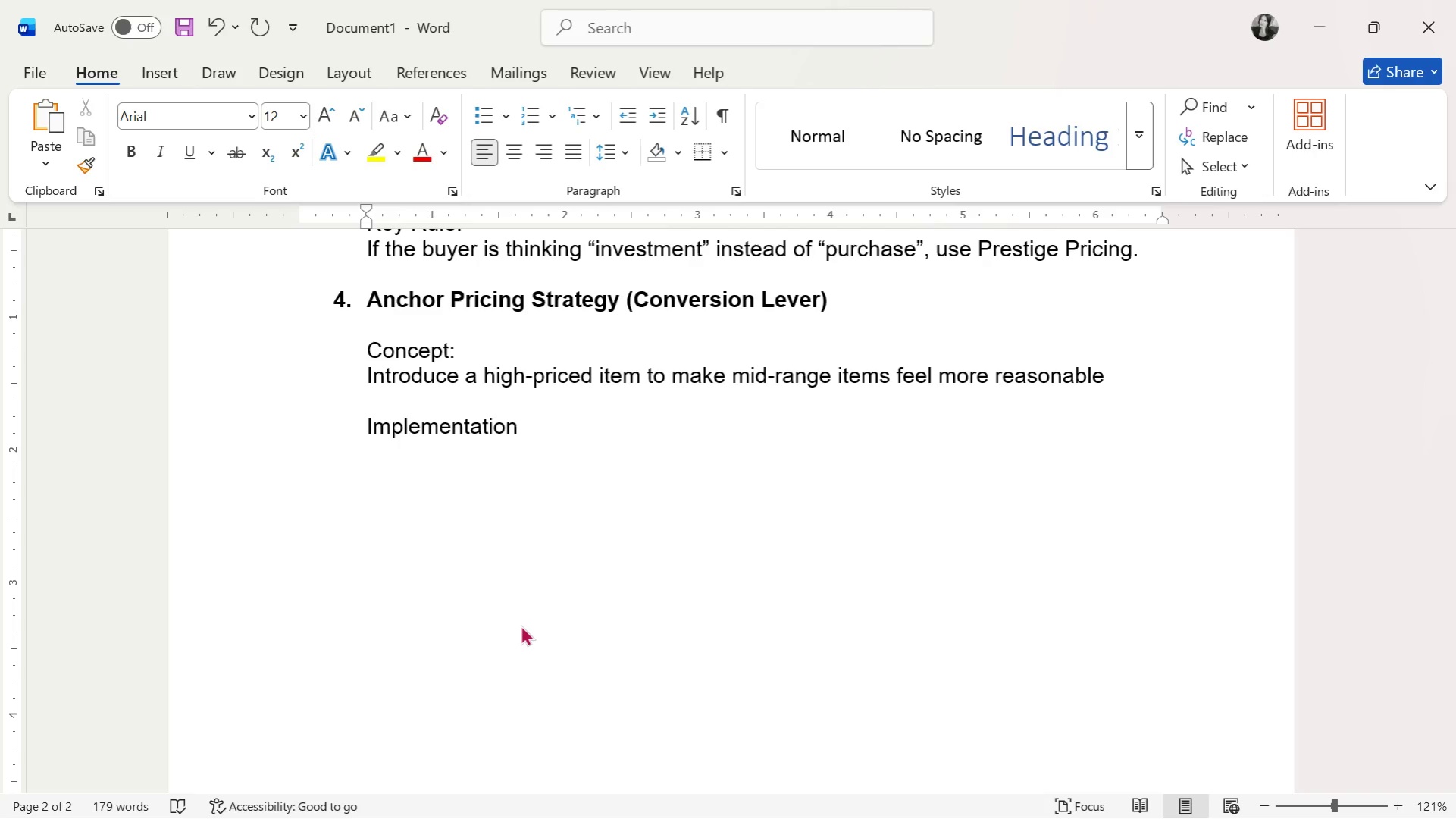 
wait(23.47)
 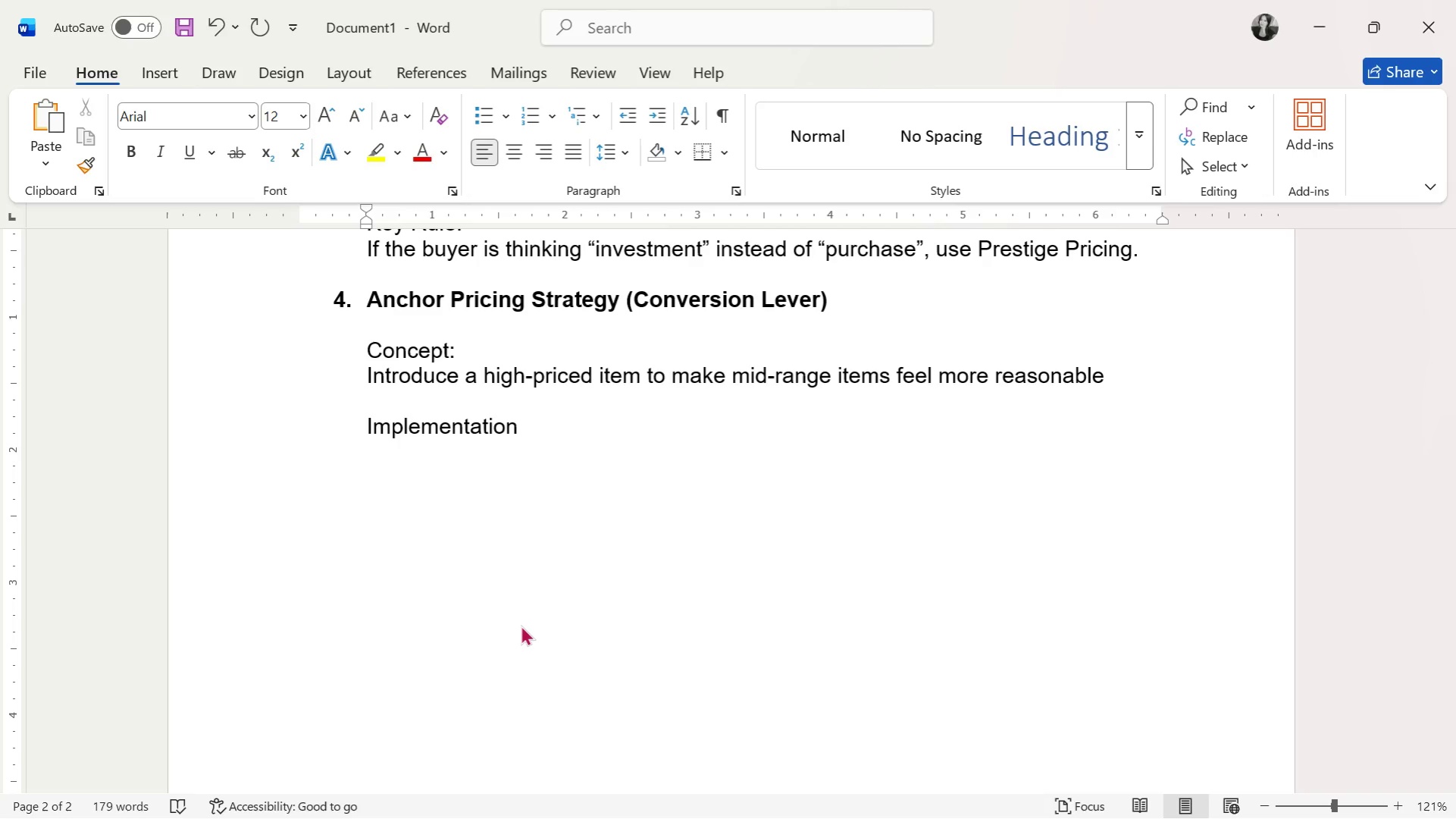 
type( in This Shop:)
 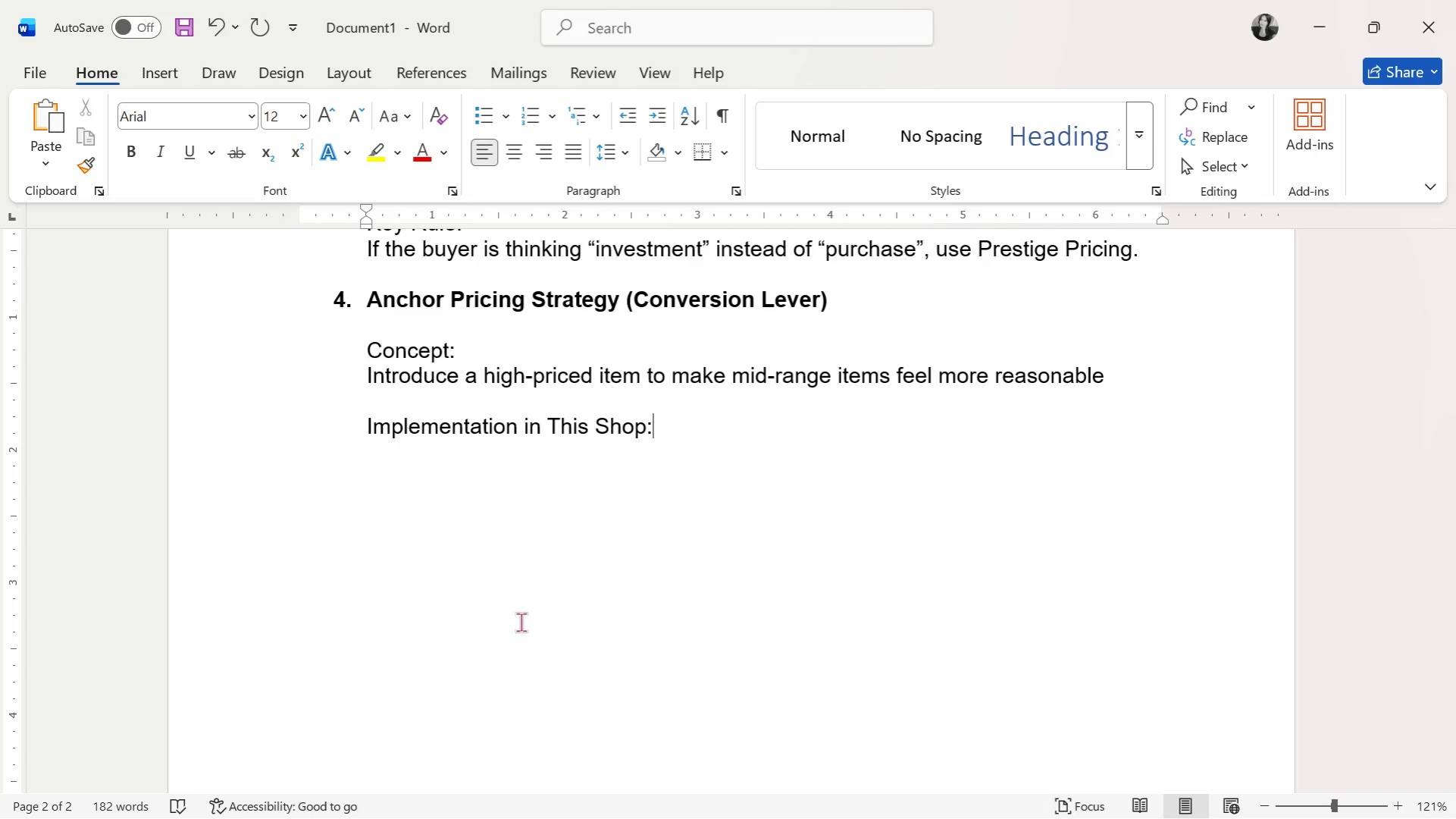 
wait(12.73)
 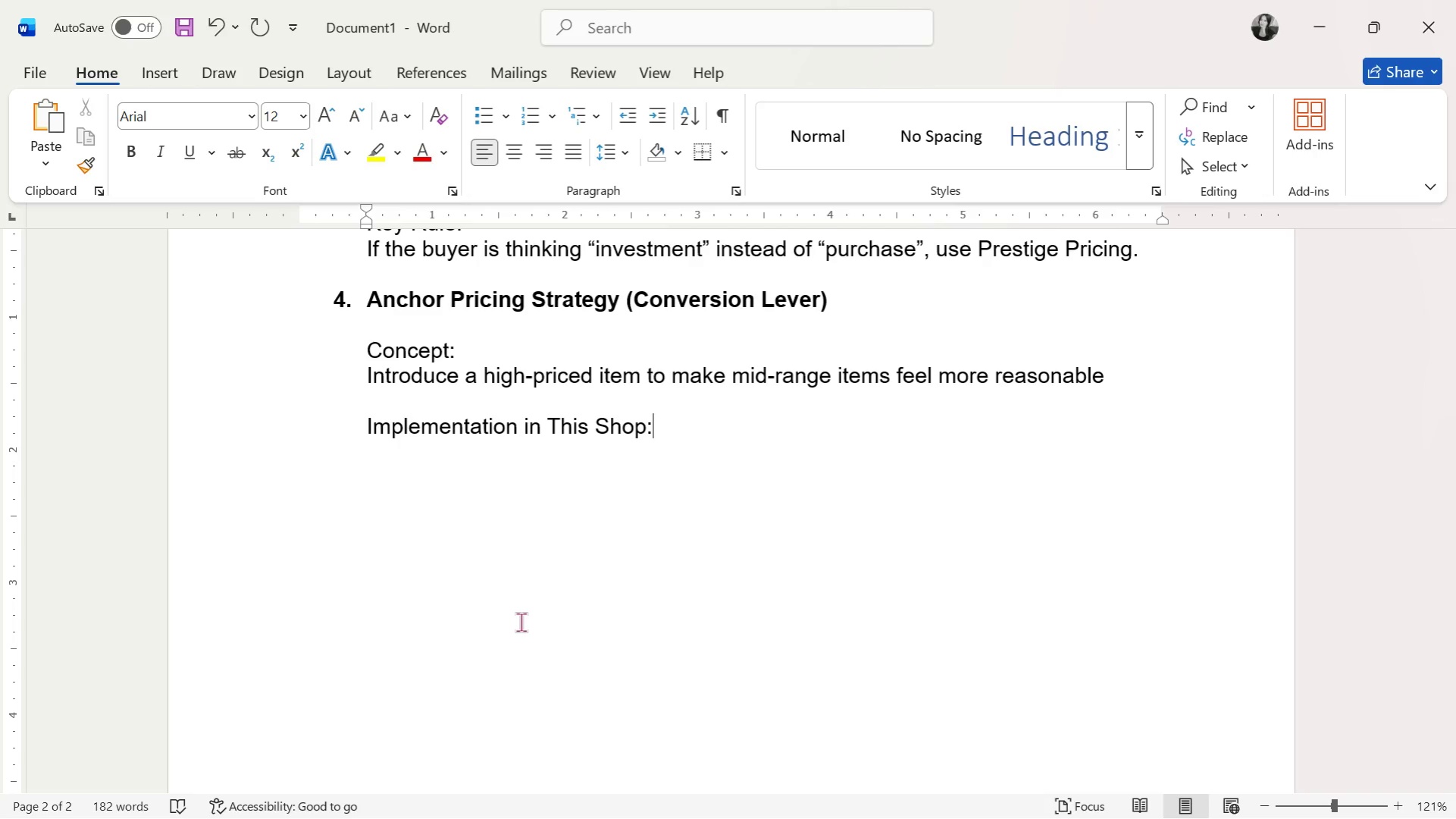 
key(Enter)
 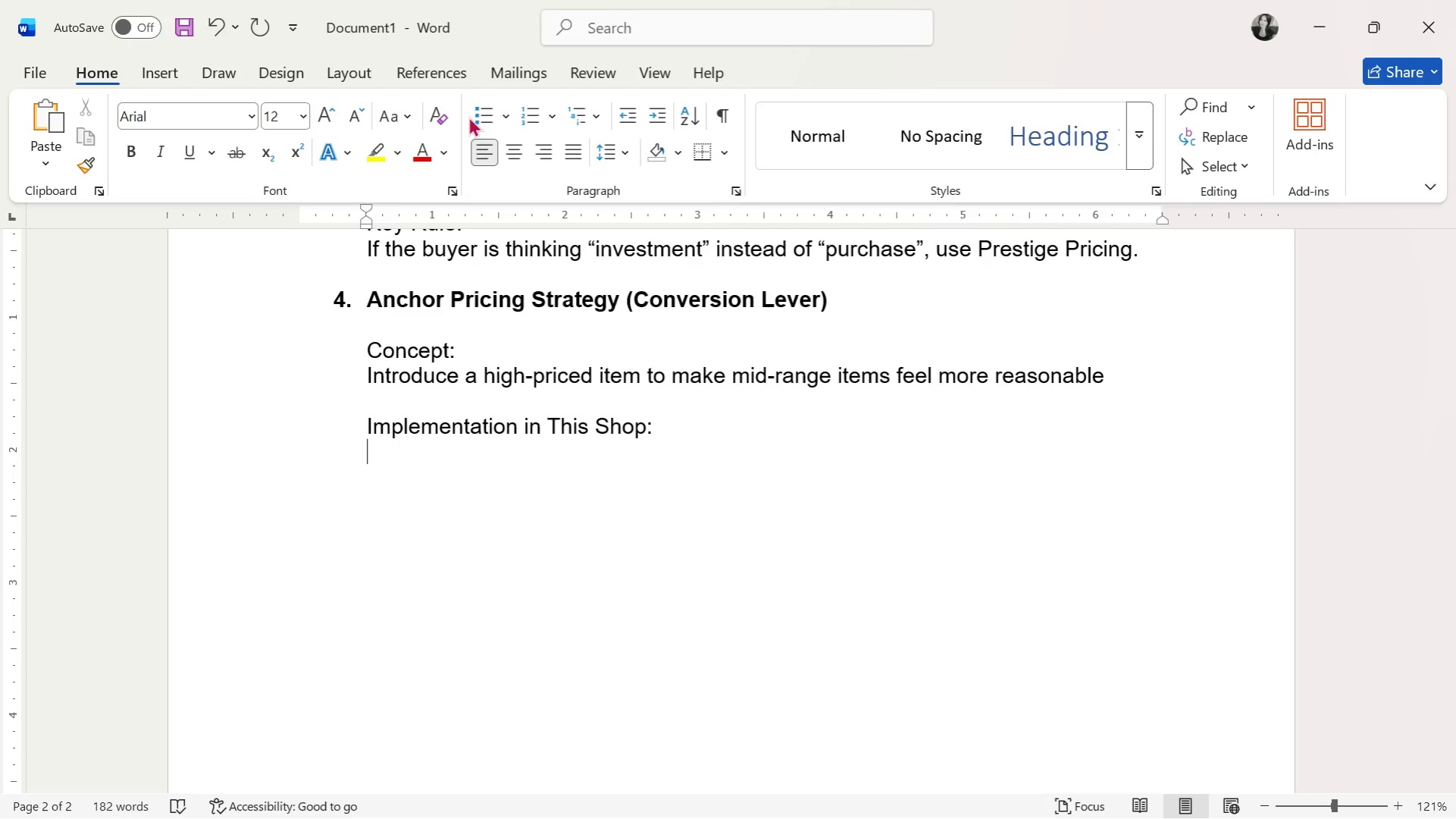 
mouse_move([503, 107])
 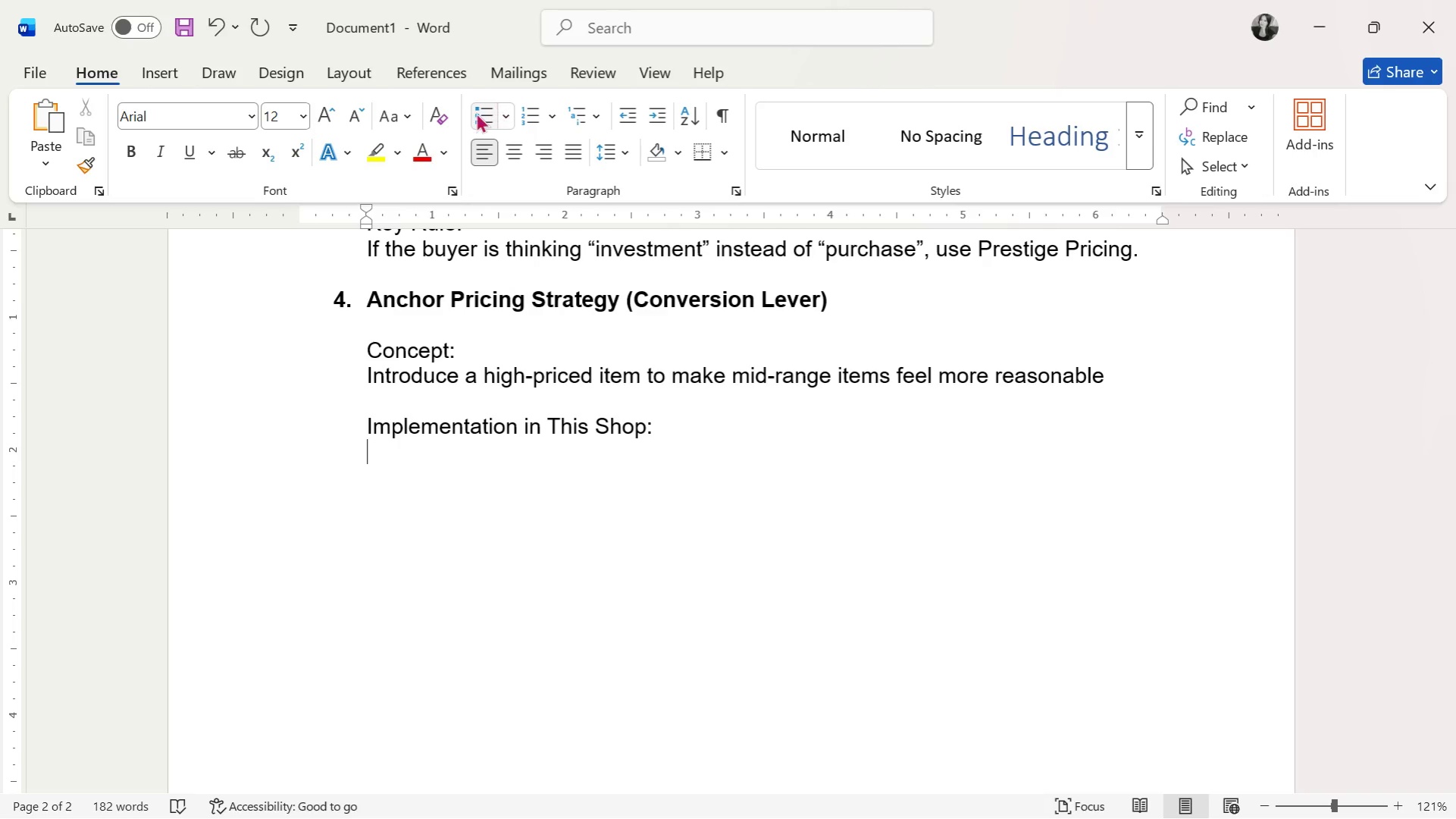 
left_click([474, 113])
 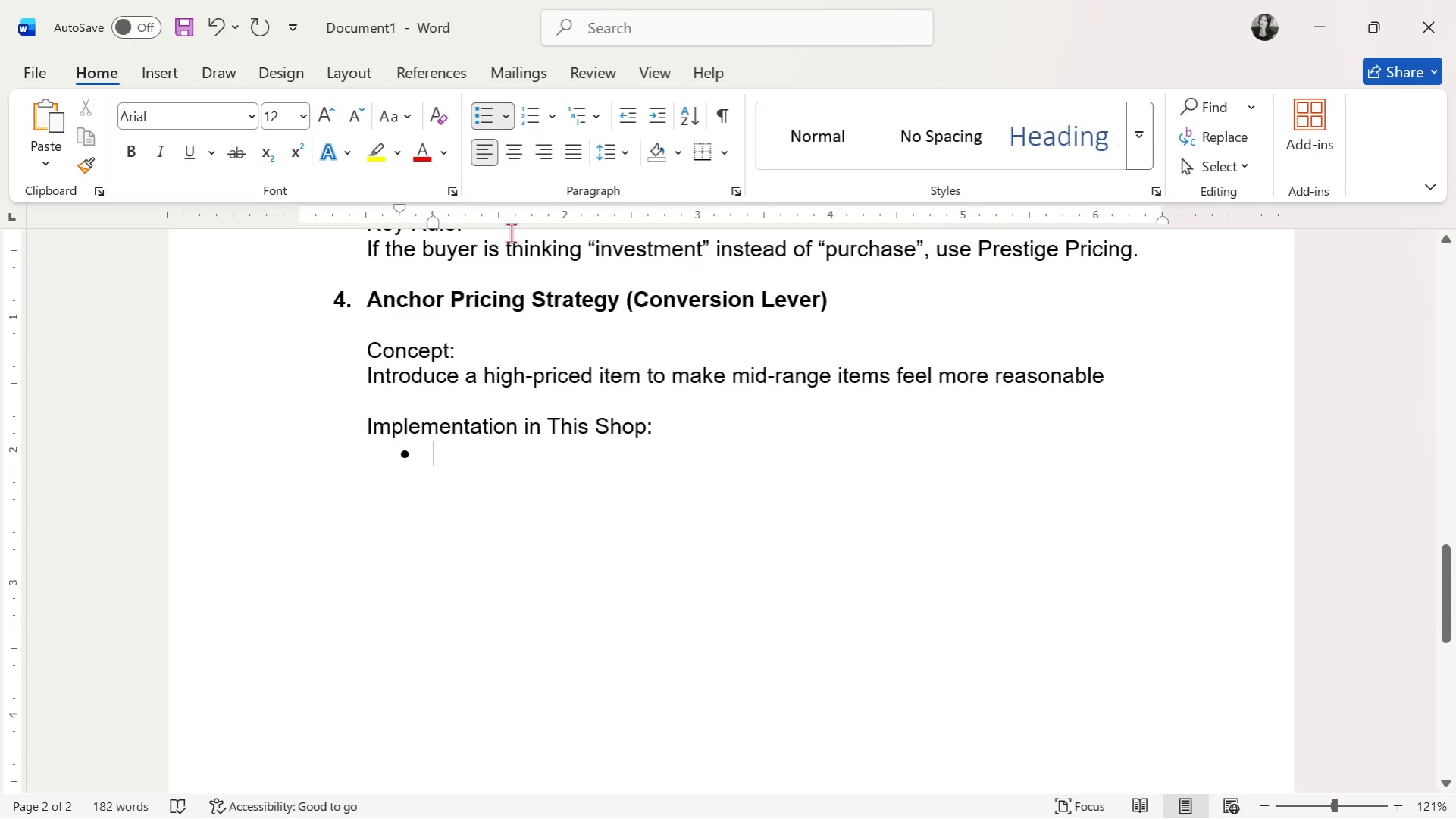 
type(Anchor )
 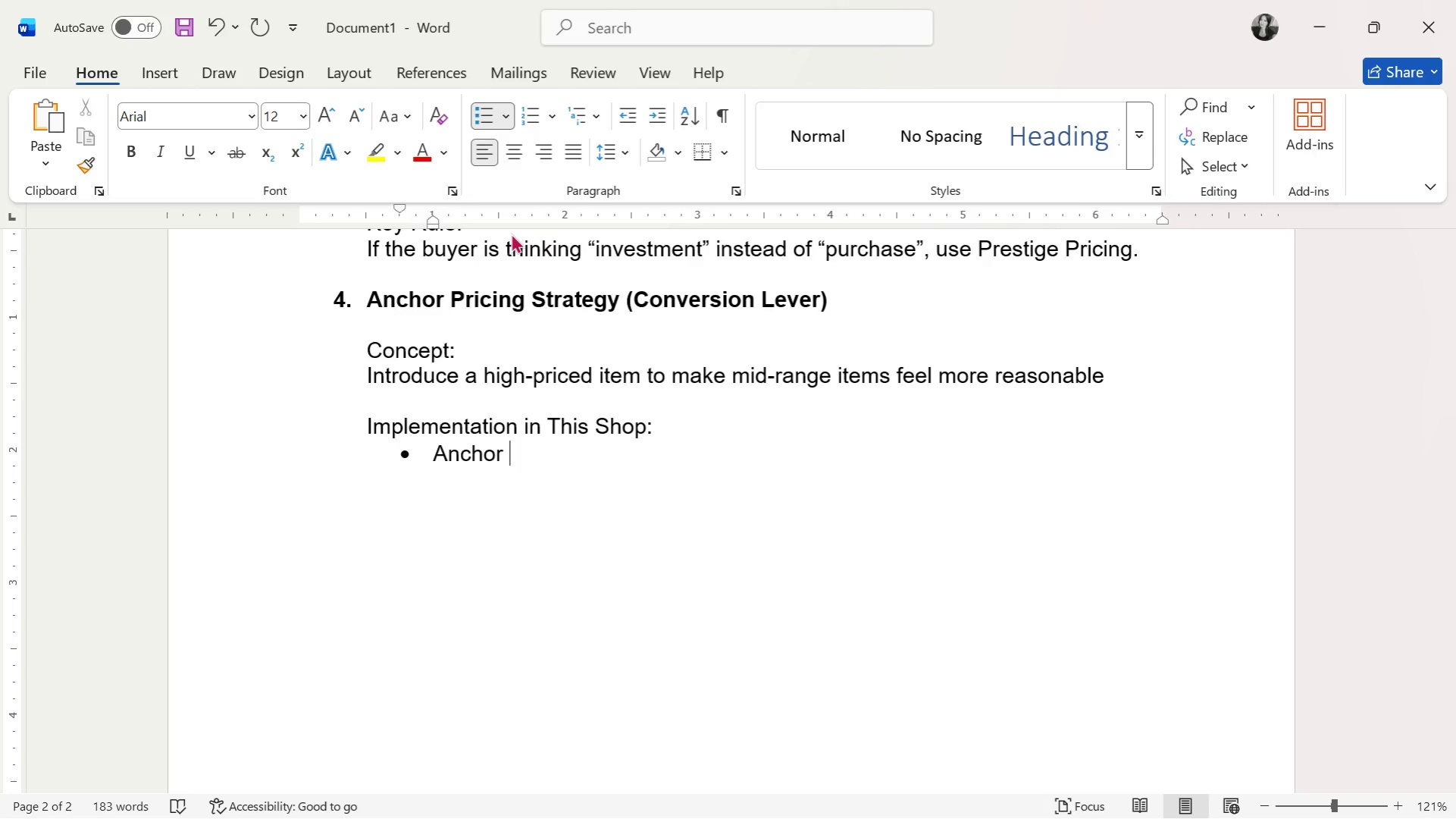 
wait(28.25)
 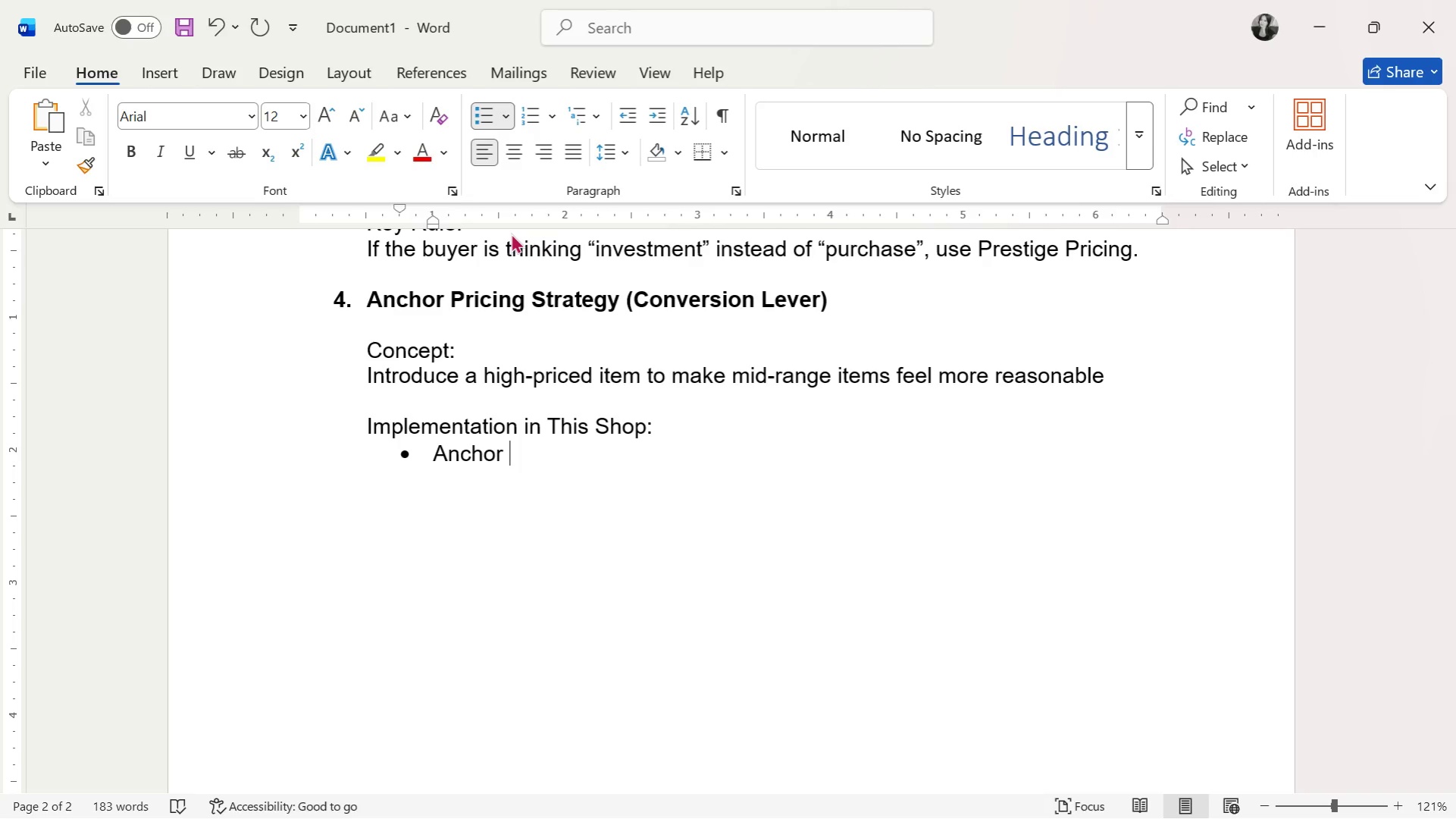 
type(item:)
 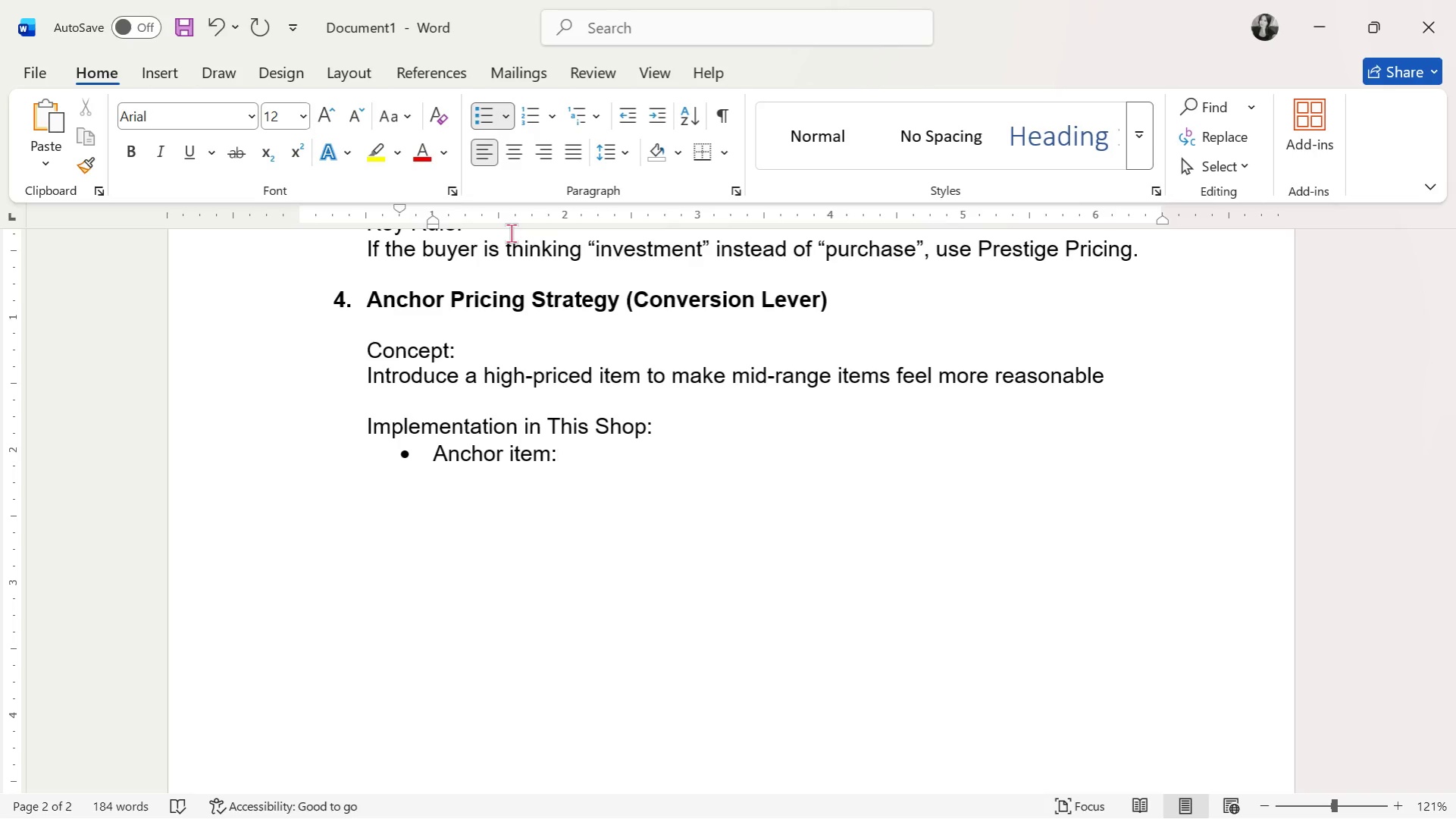 
wait(12.31)
 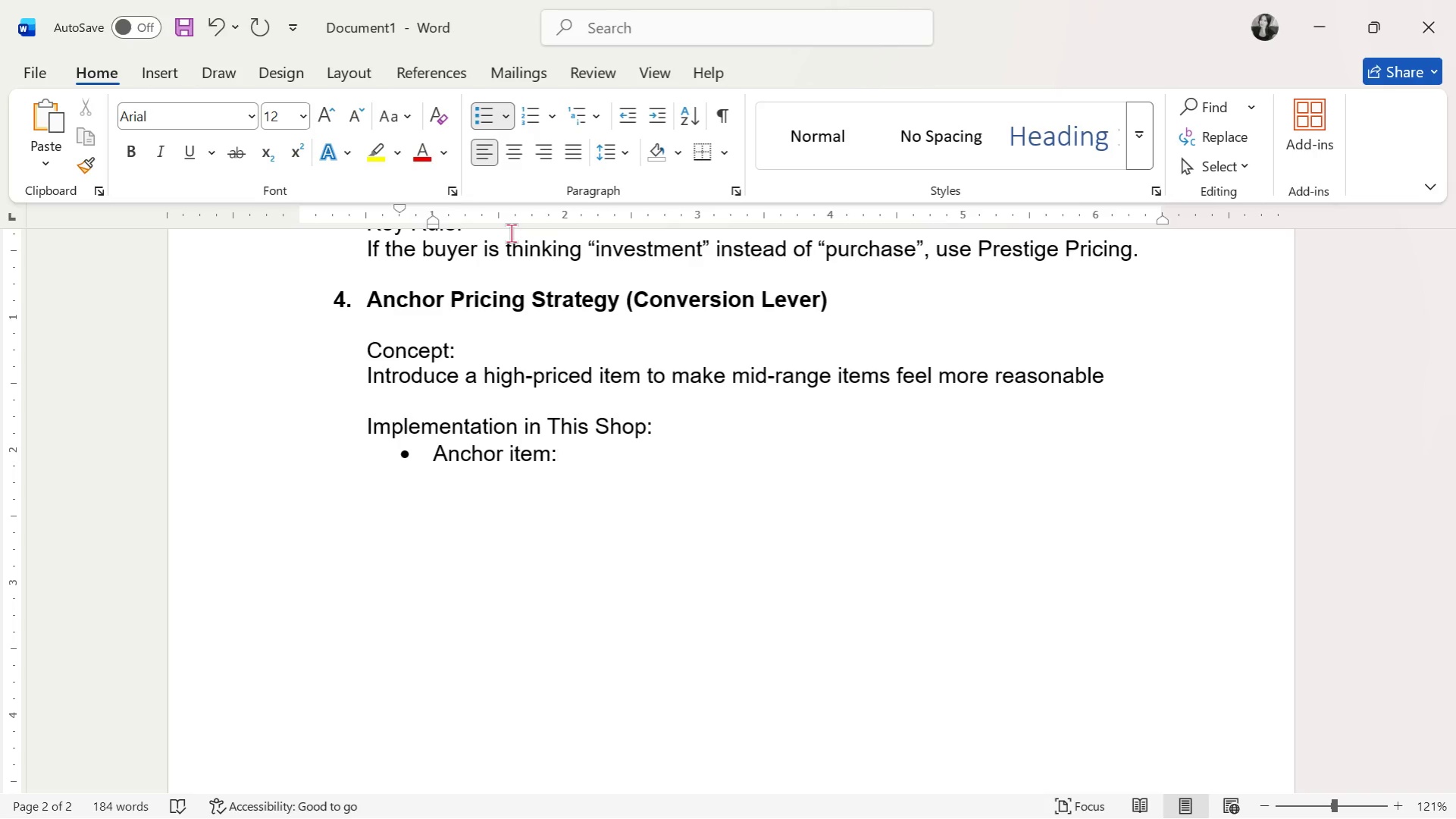 
key(Space)
 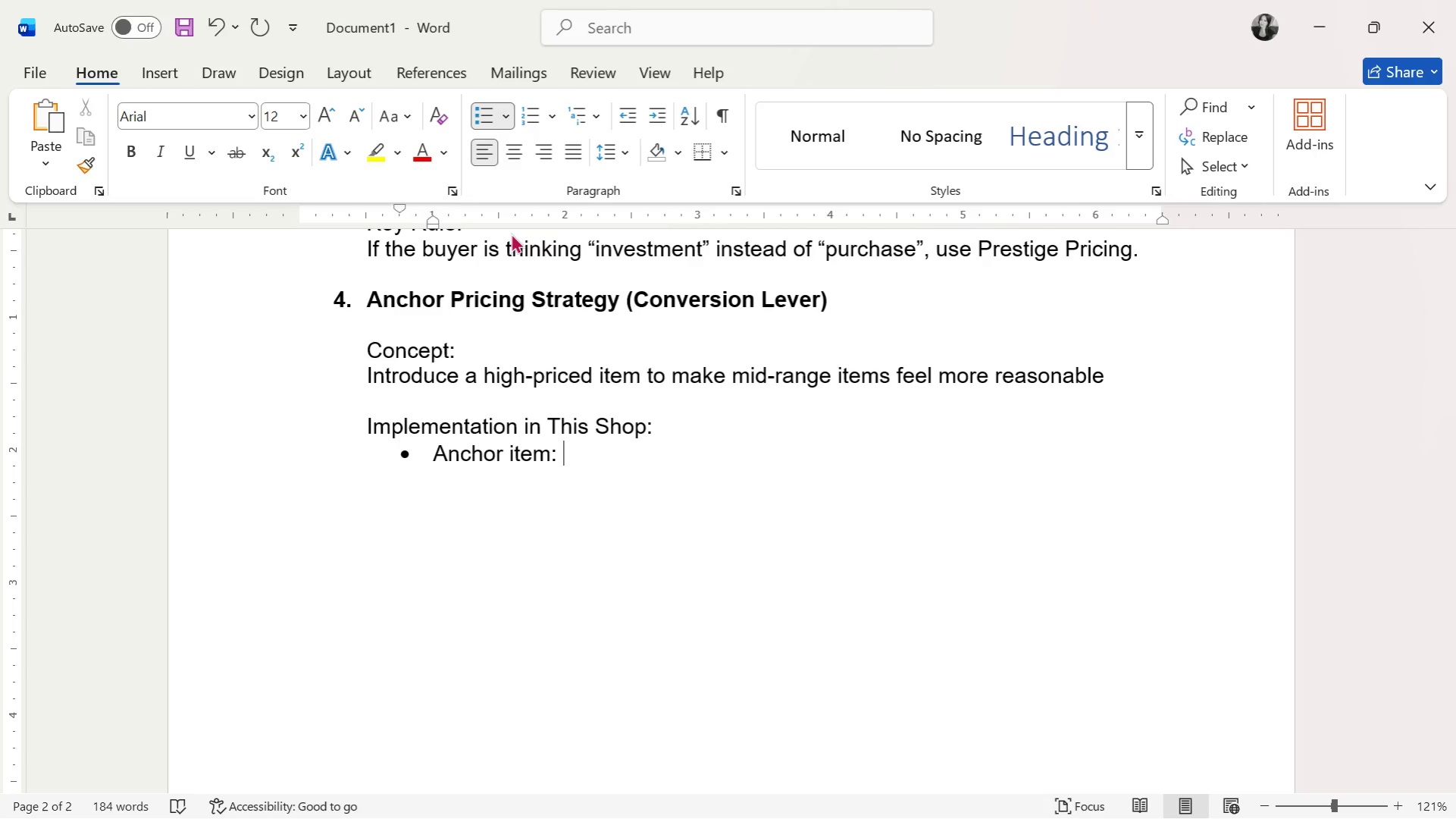 
wait(17.48)
 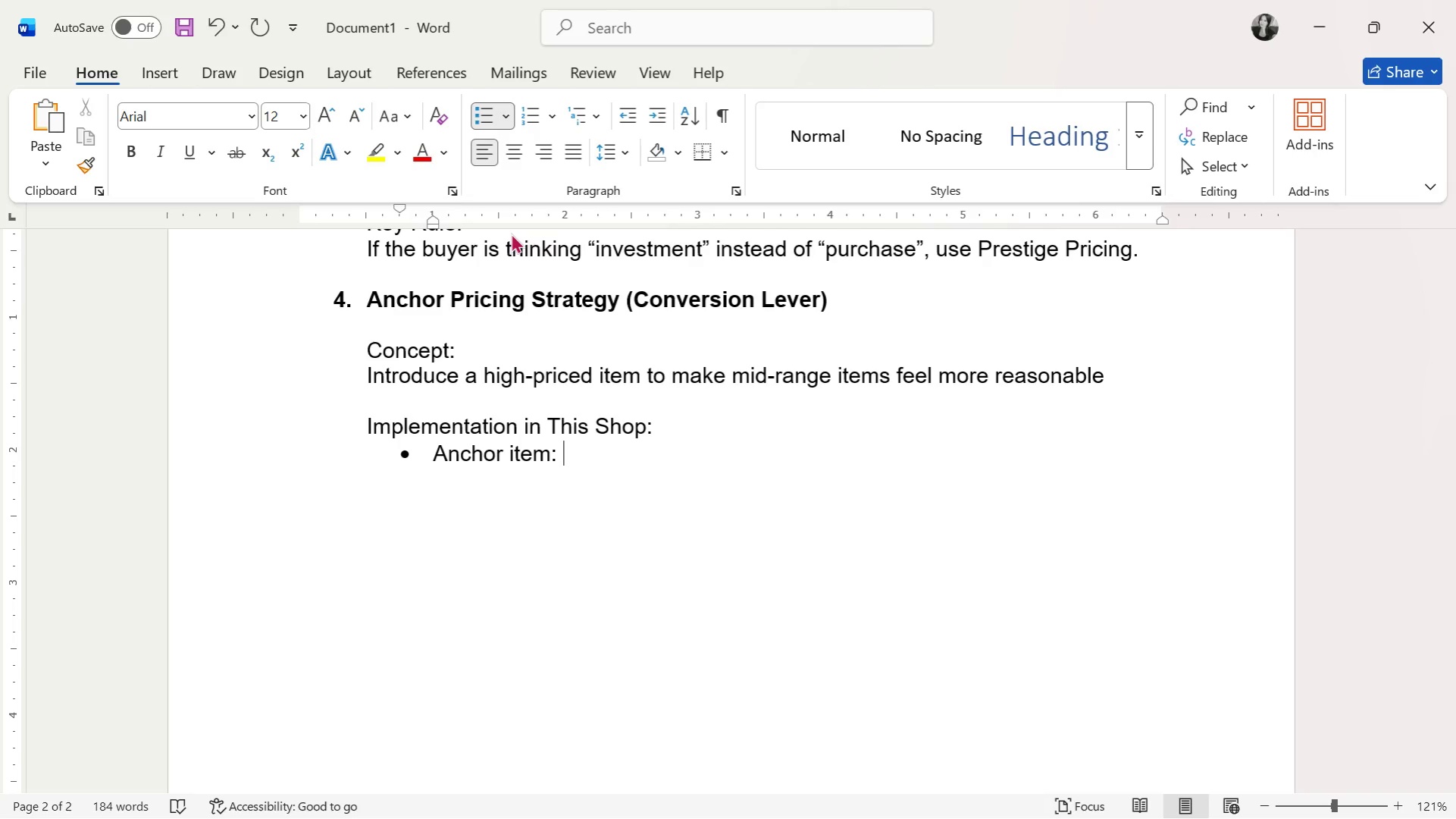 
key(Shift+4)
 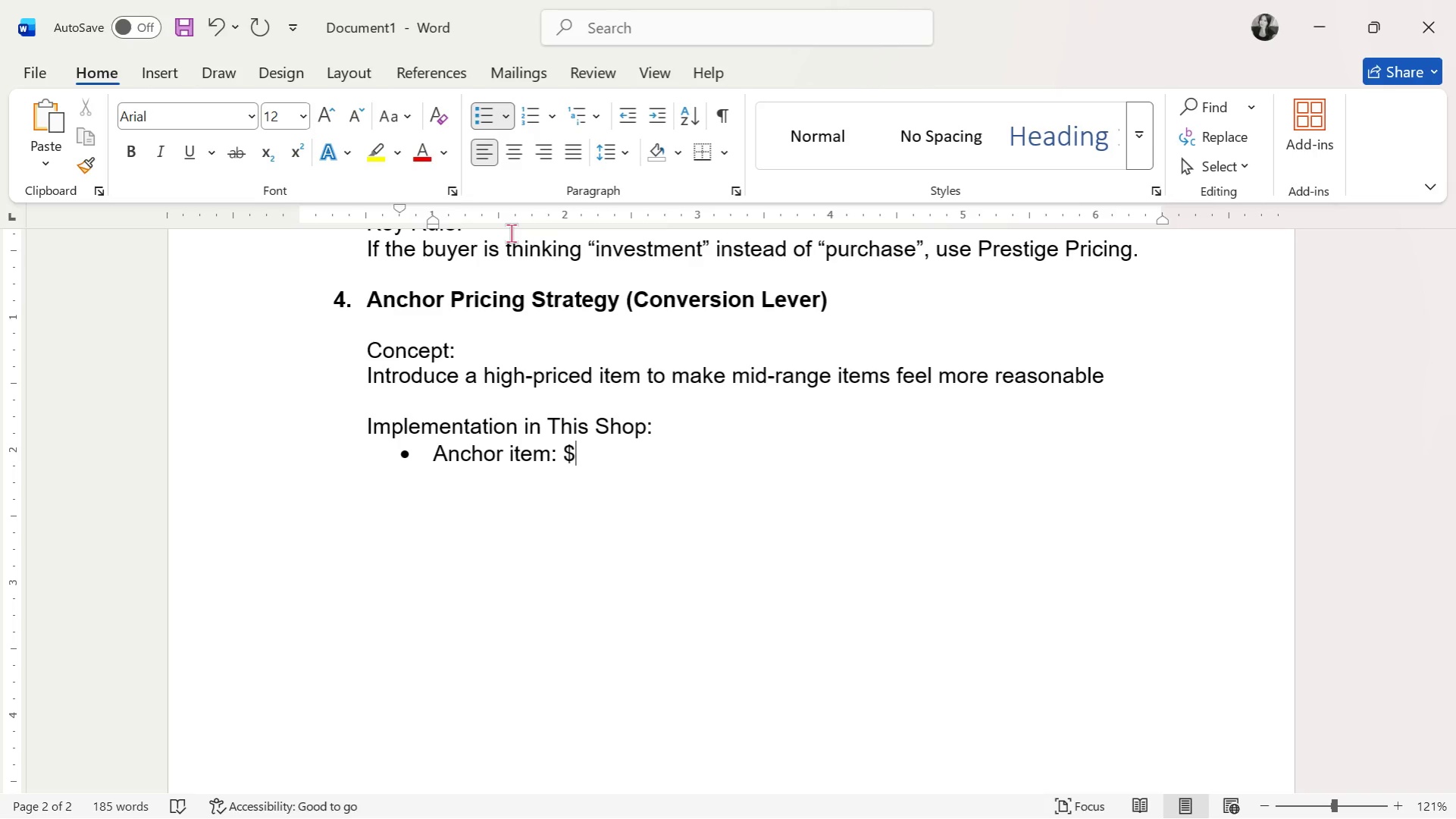 
type(199.99-$250 range)
 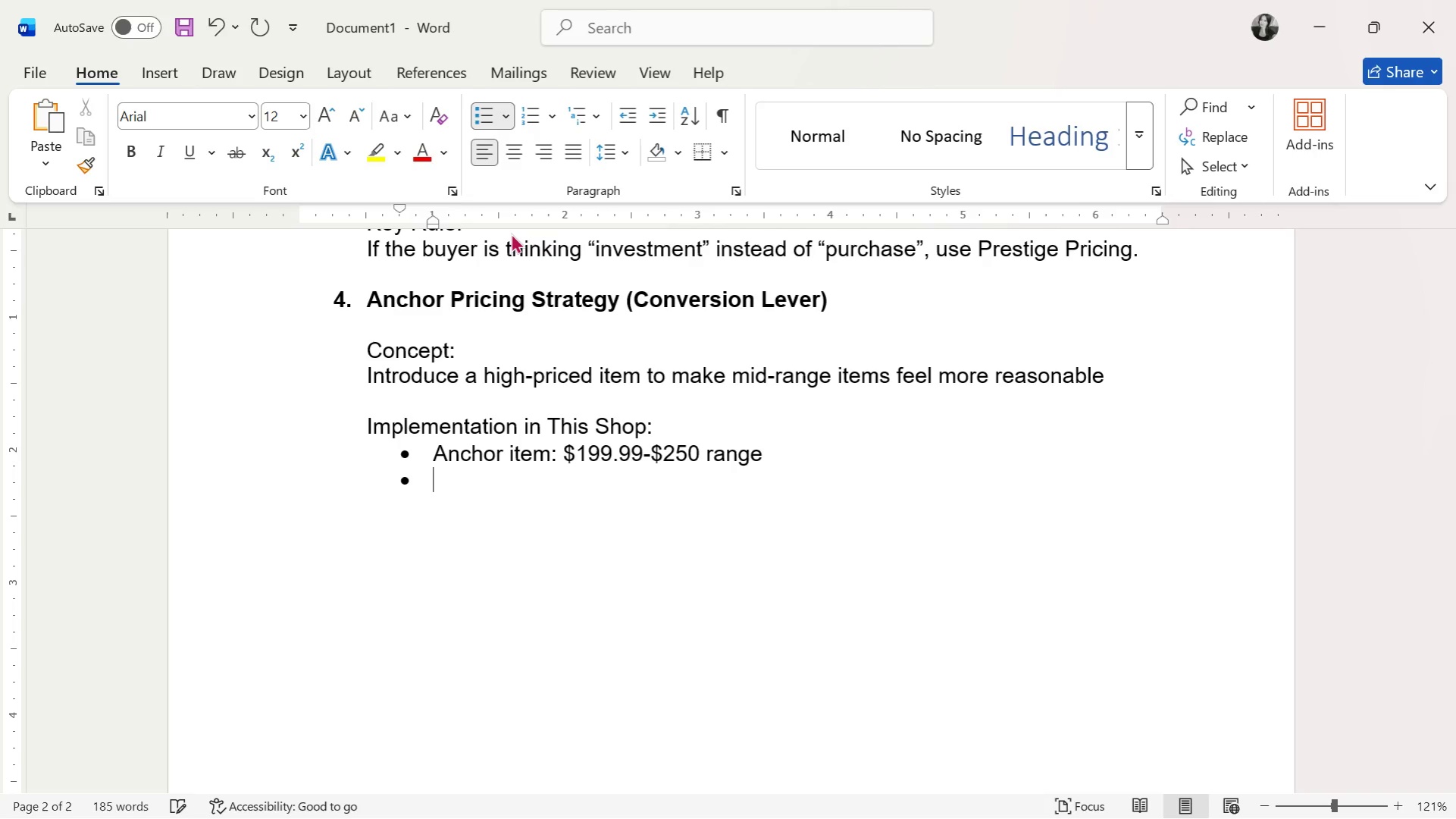 
 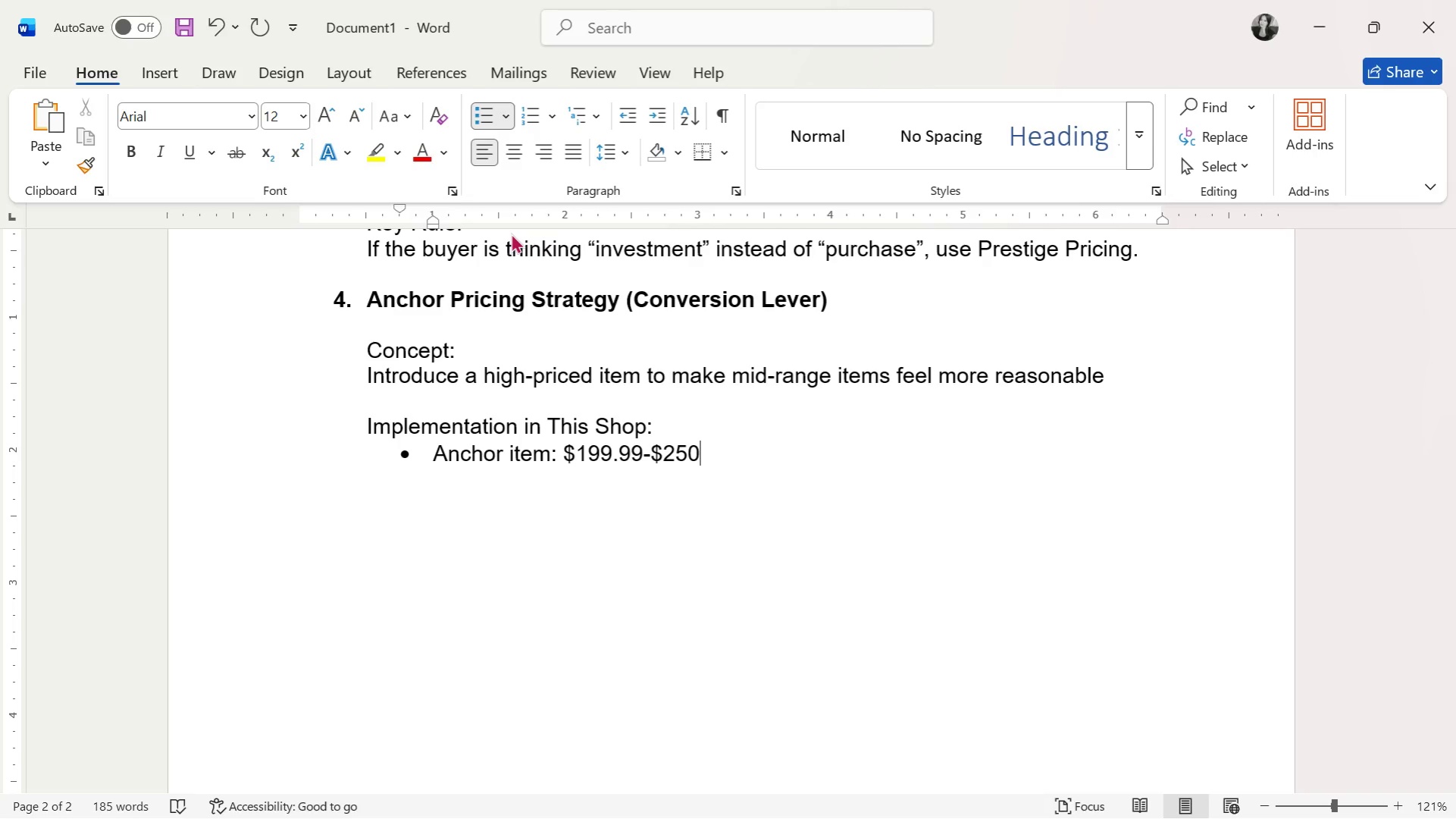 
key(Enter)
 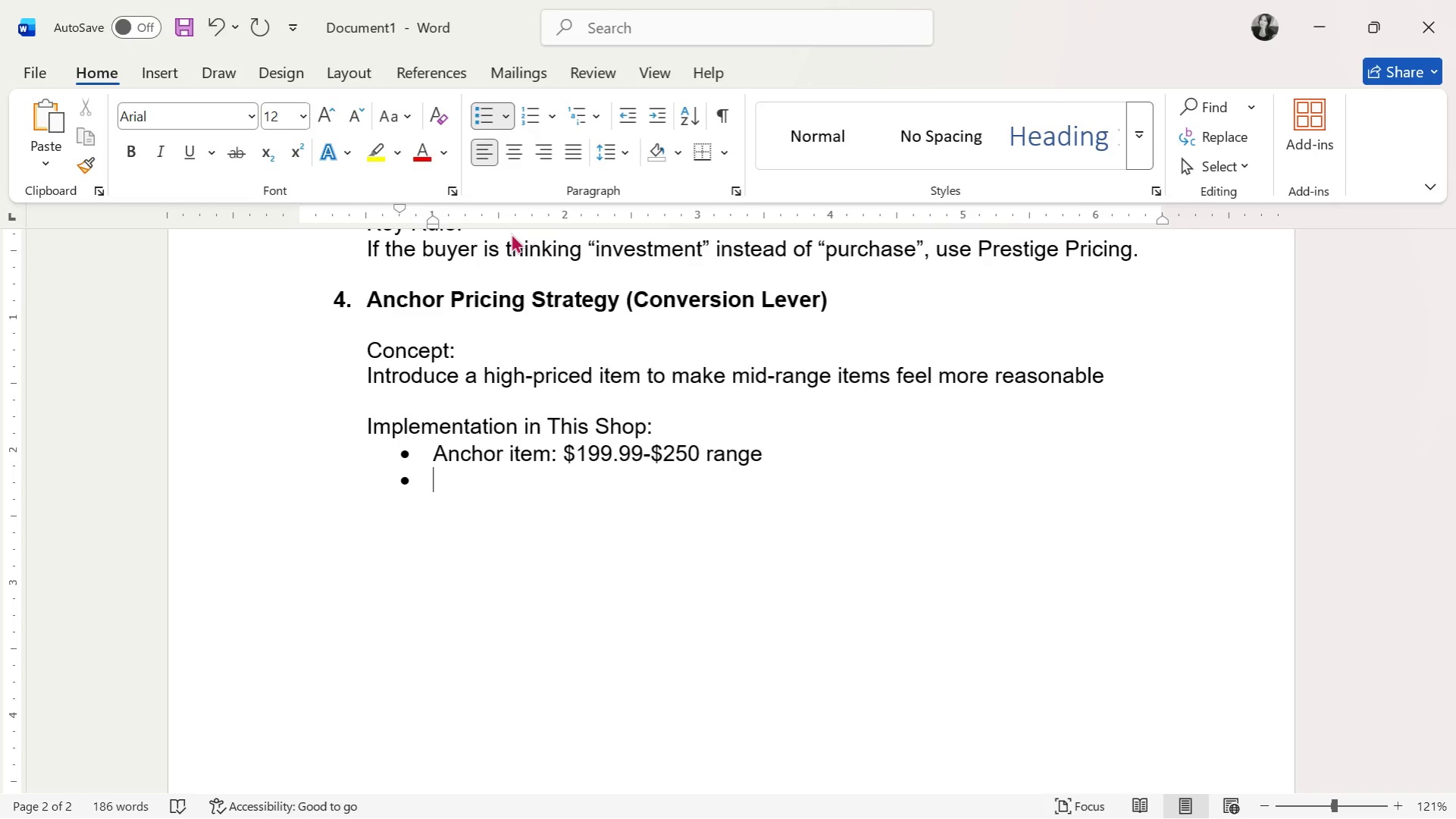 
wait(10.94)
 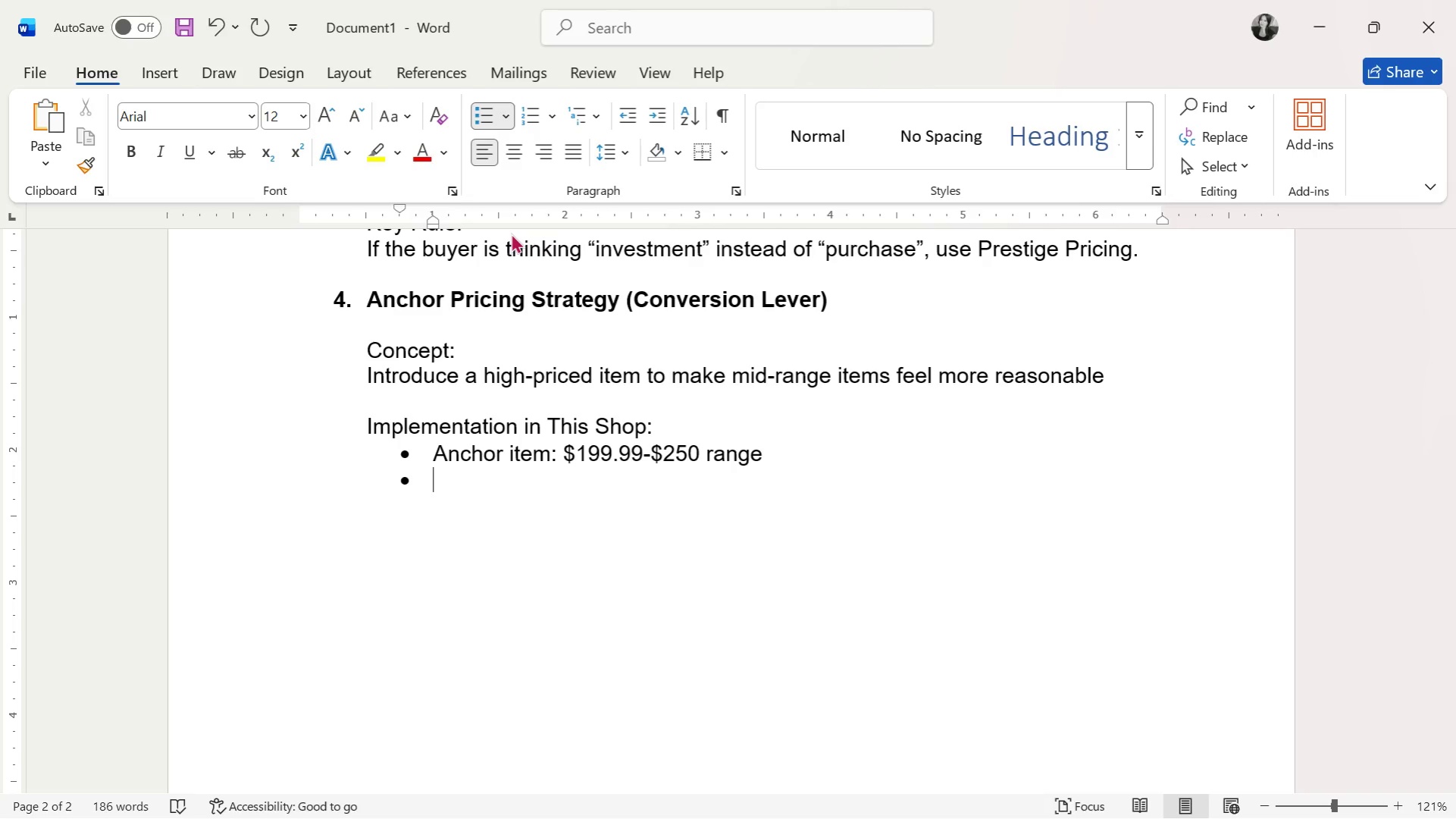 
type(Mid-tire)
key(Backspace)
key(Backspace)
type(er )
 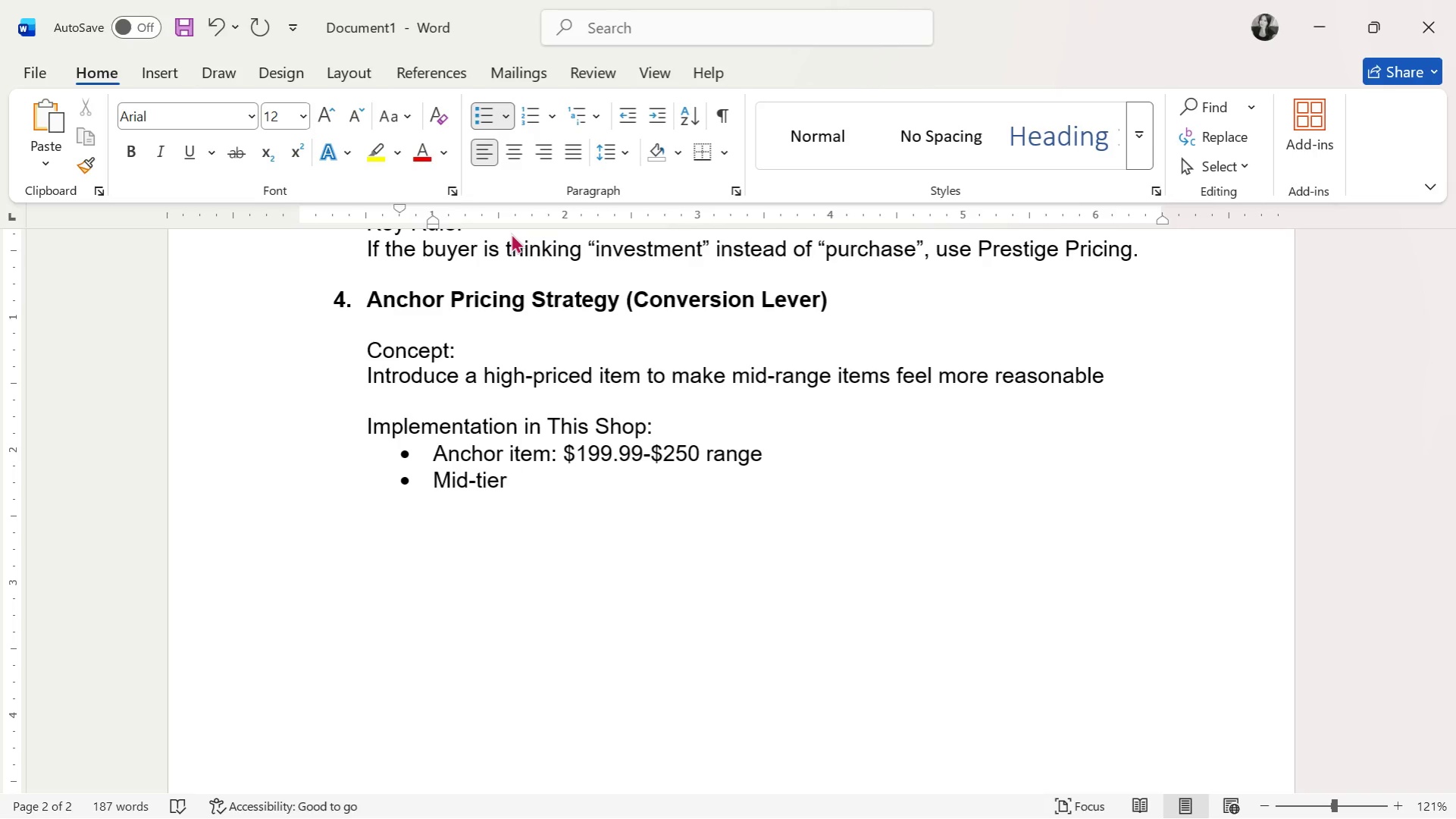 
wait(12.28)
 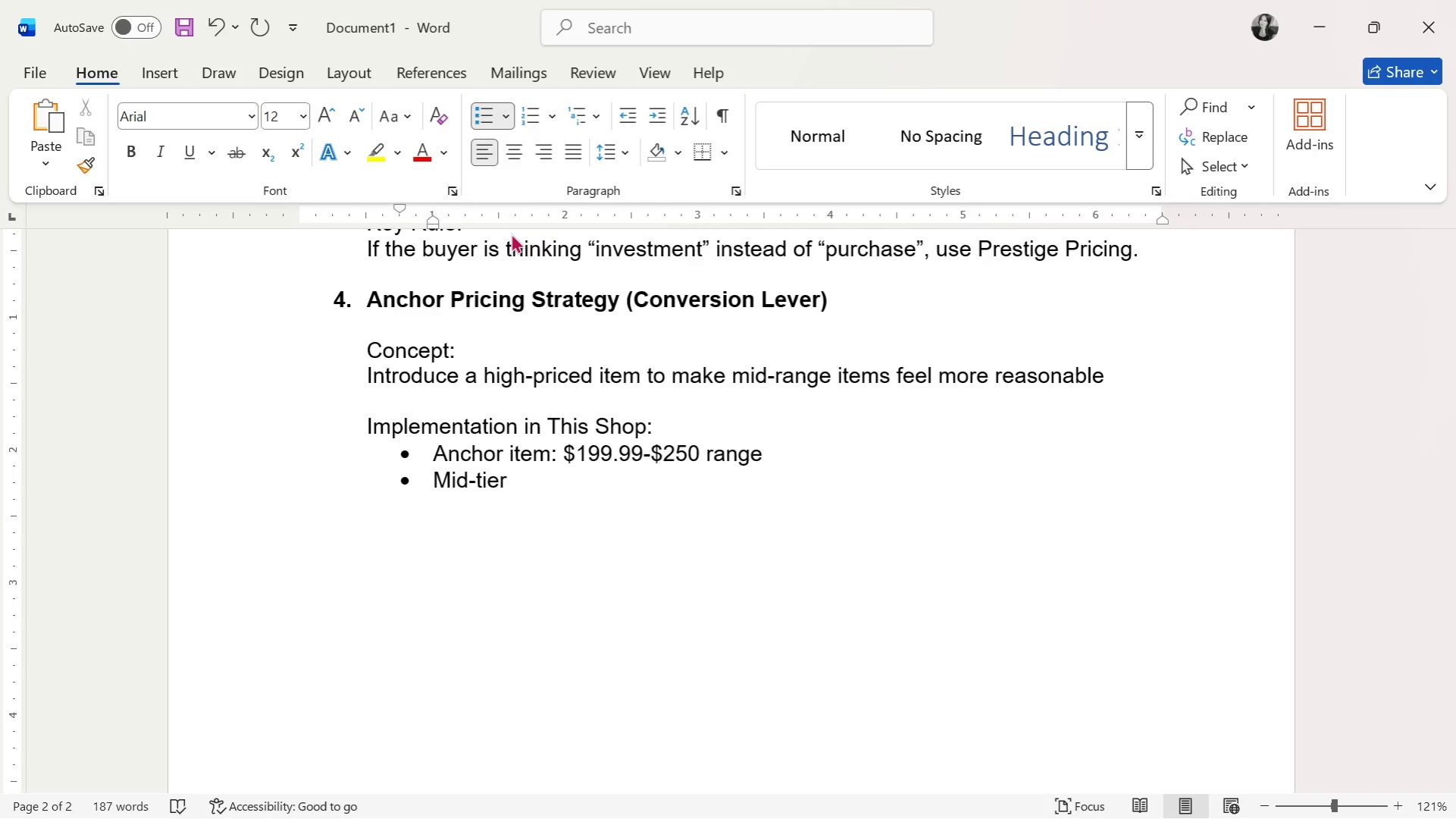 
type(target: %)
 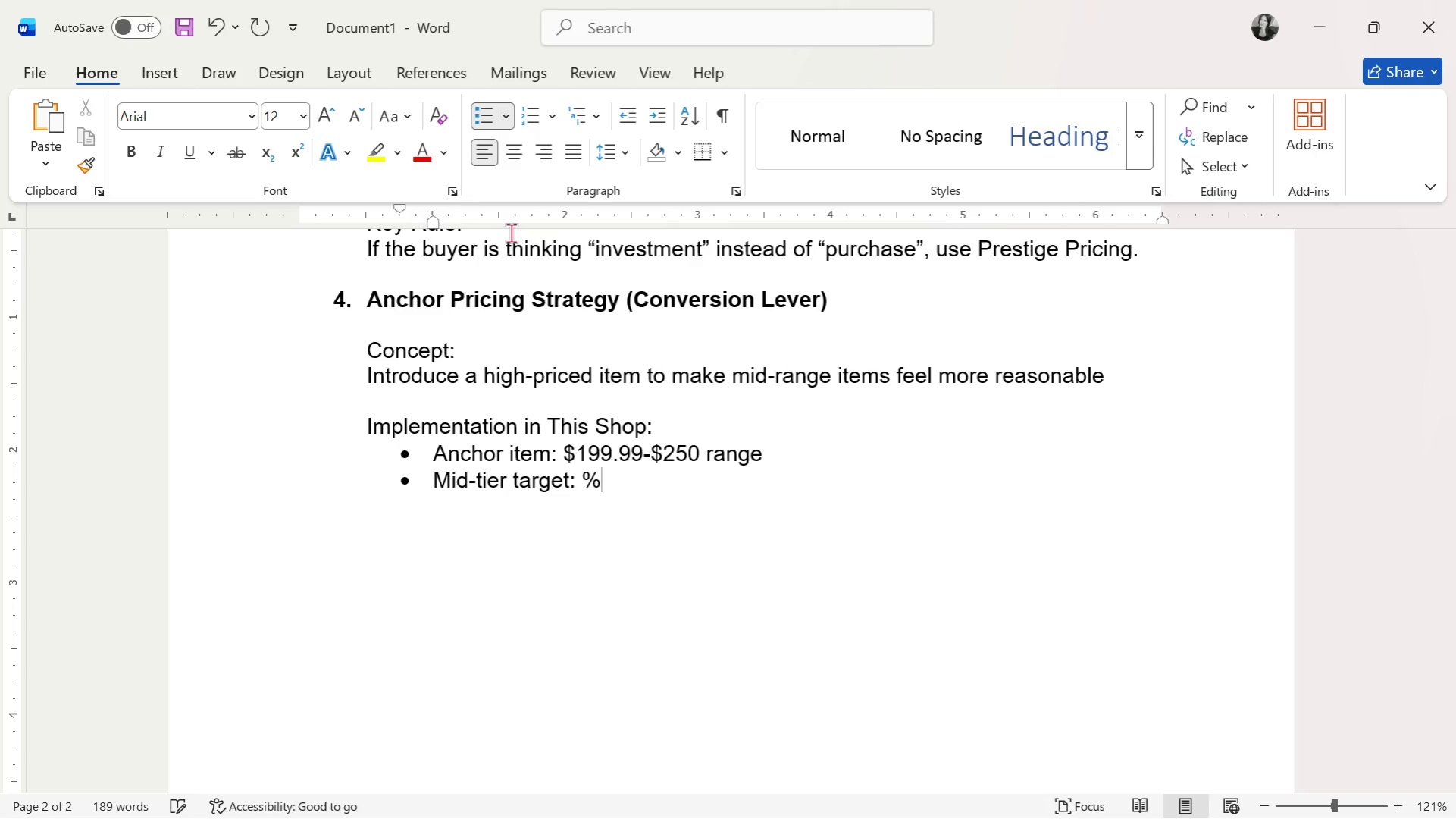 
wait(6.59)
 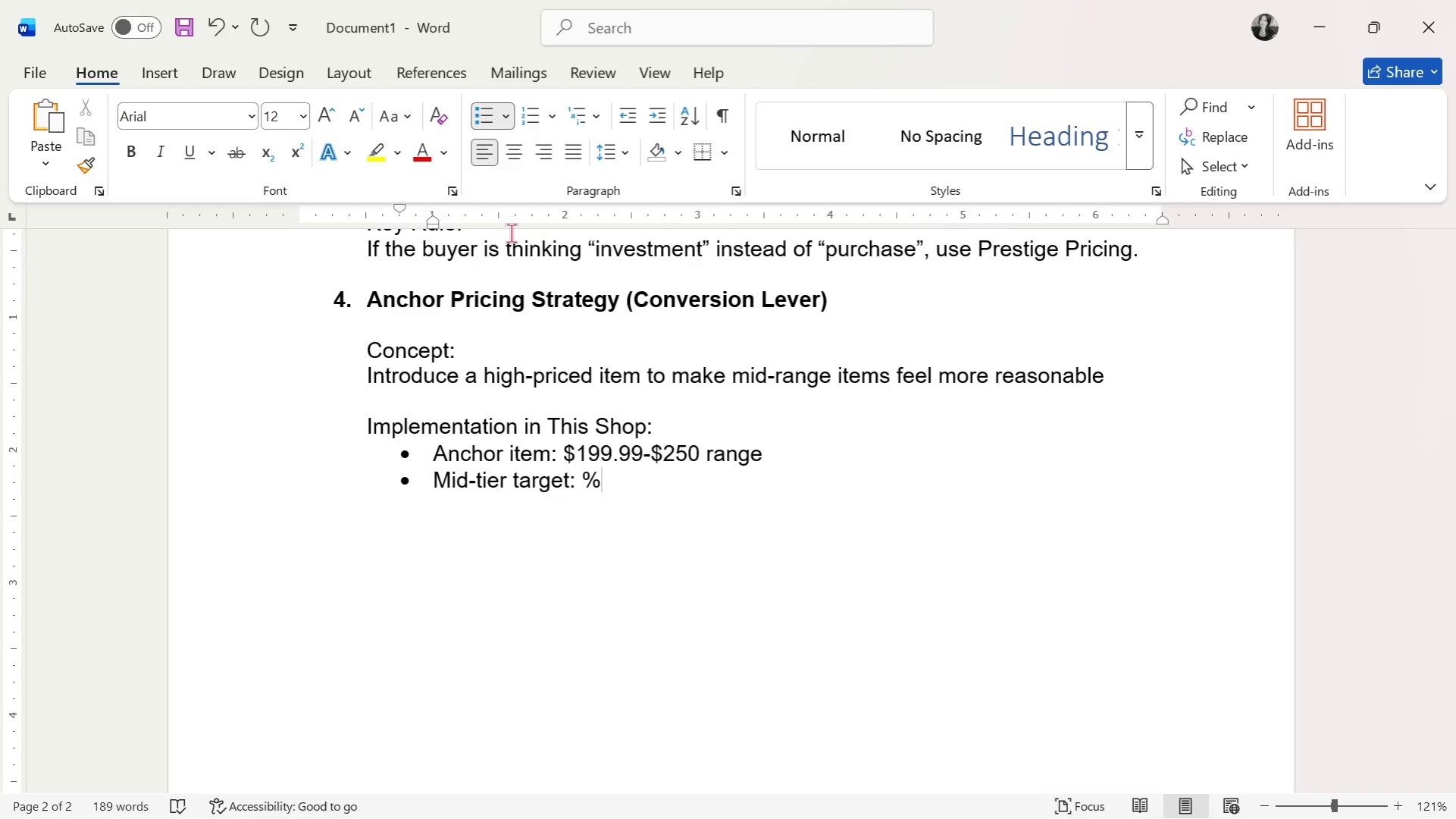 
type(74.99-%)
key(Backspace)
key(Backspace)
key(Backspace)
key(Backspace)
key(Backspace)
key(Backspace)
key(Backspace)
key(Backspace)
type($74.99-)
 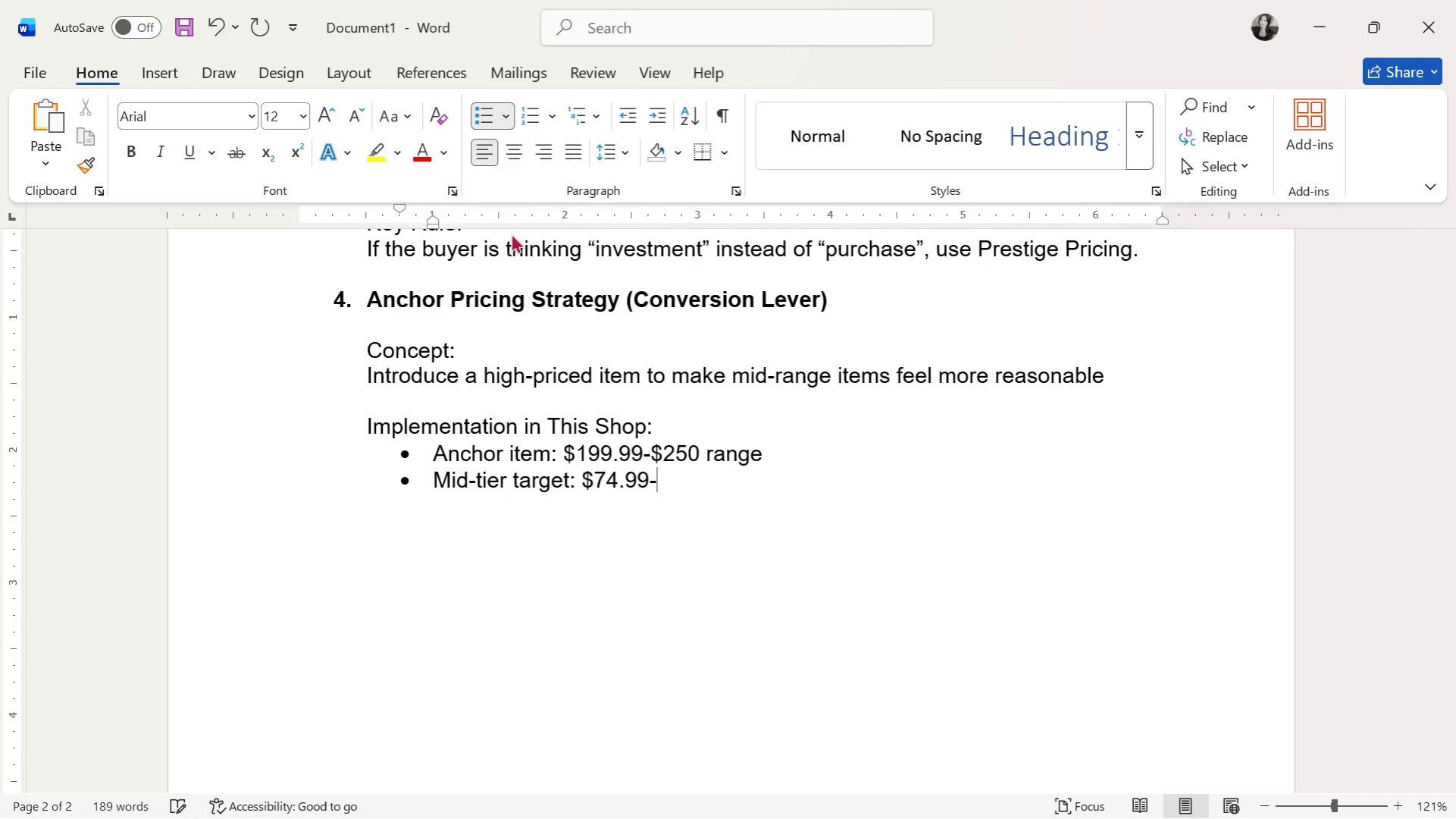 
key(Shift+4)
 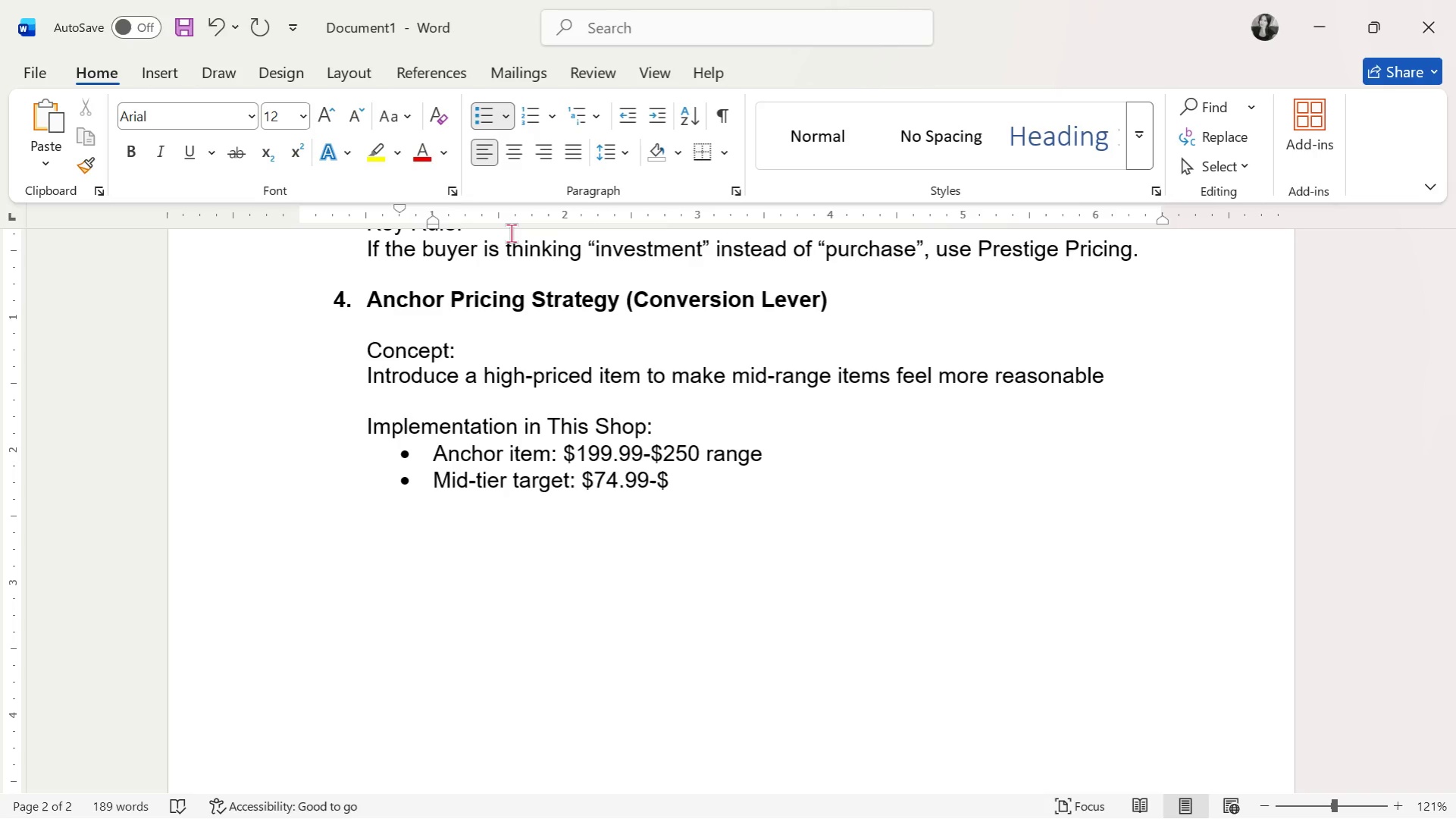 
wait(15.72)
 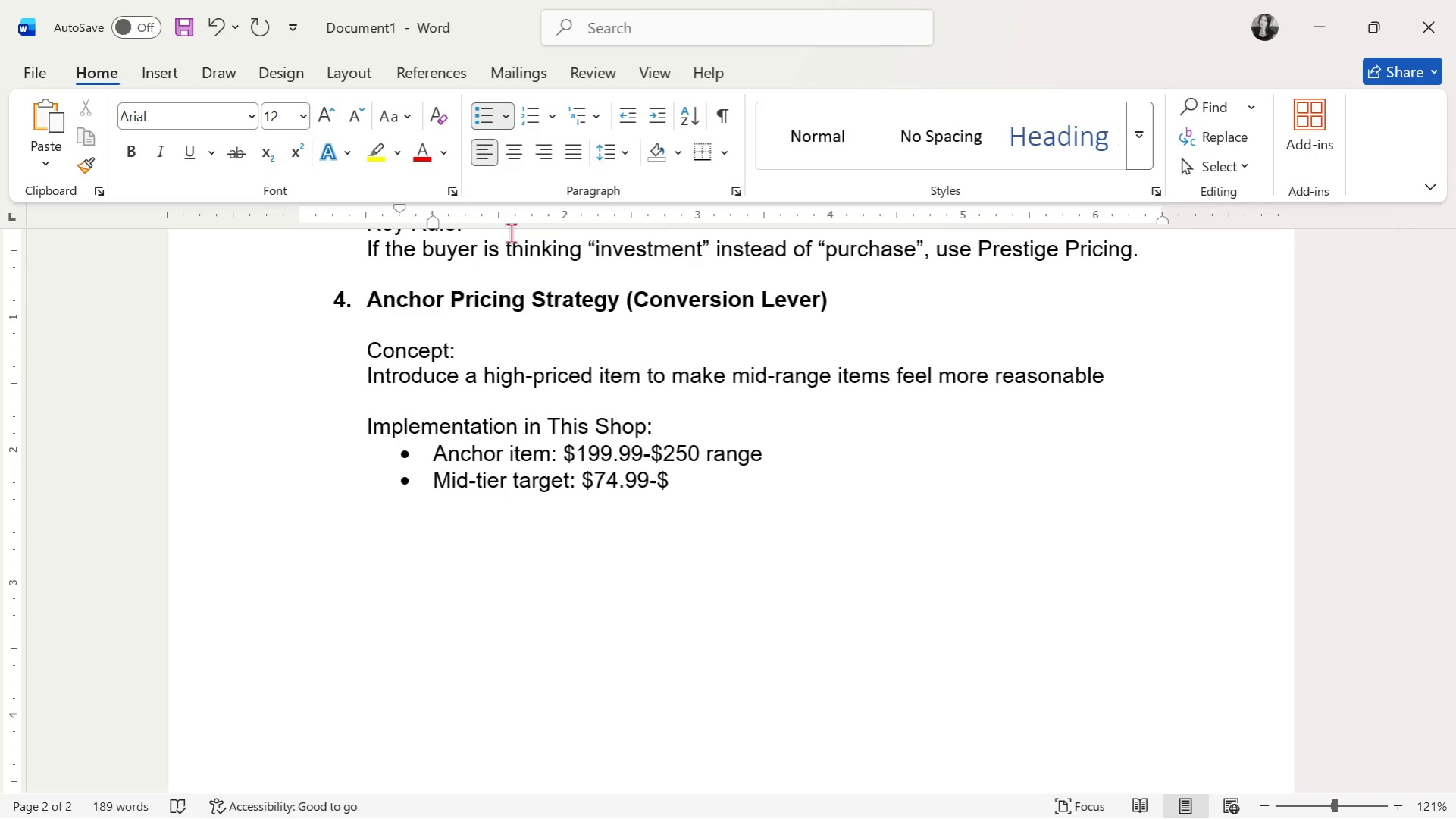 
type(95 range)
 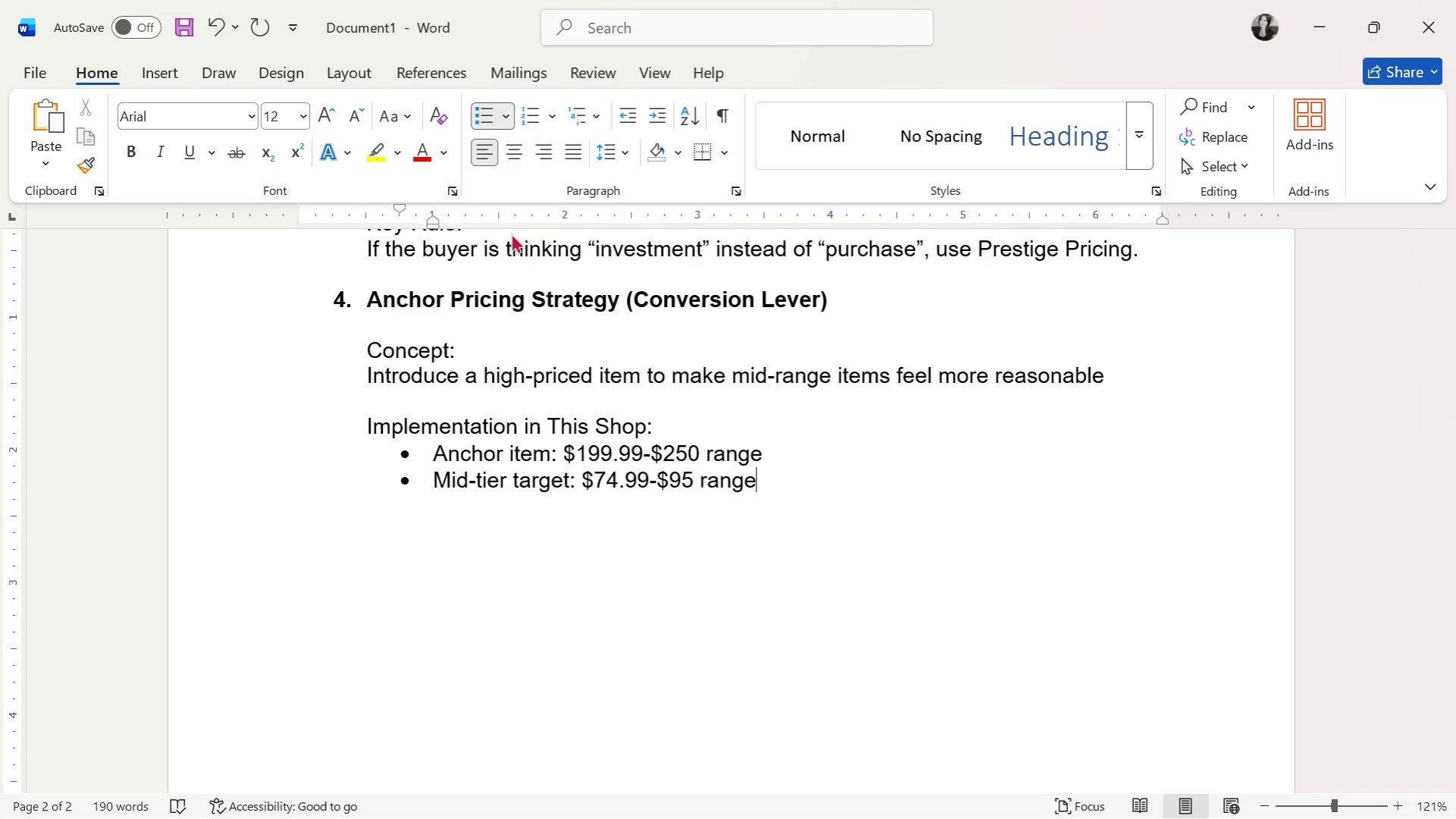 
key(Enter)
 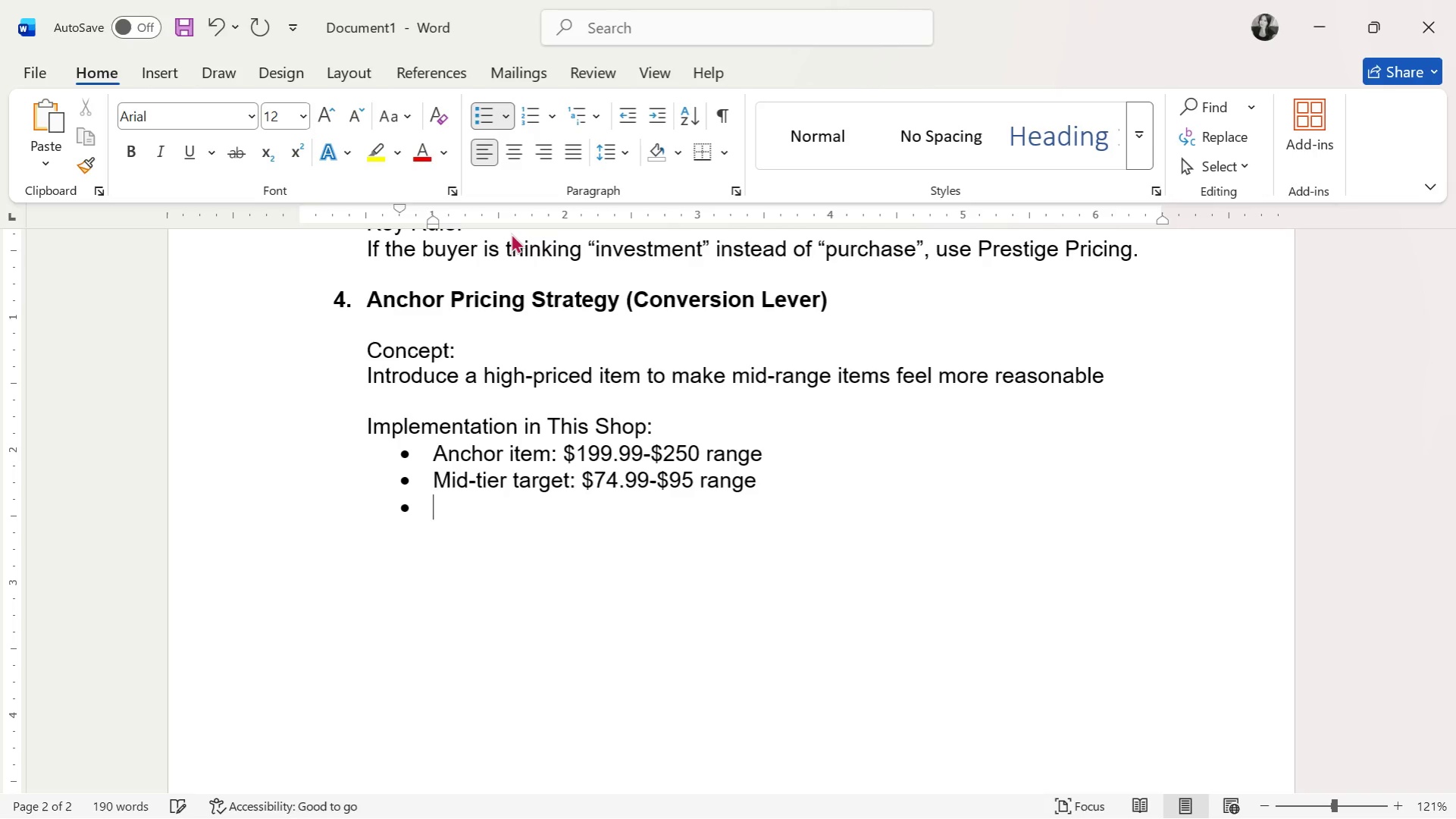 
key(Enter)
 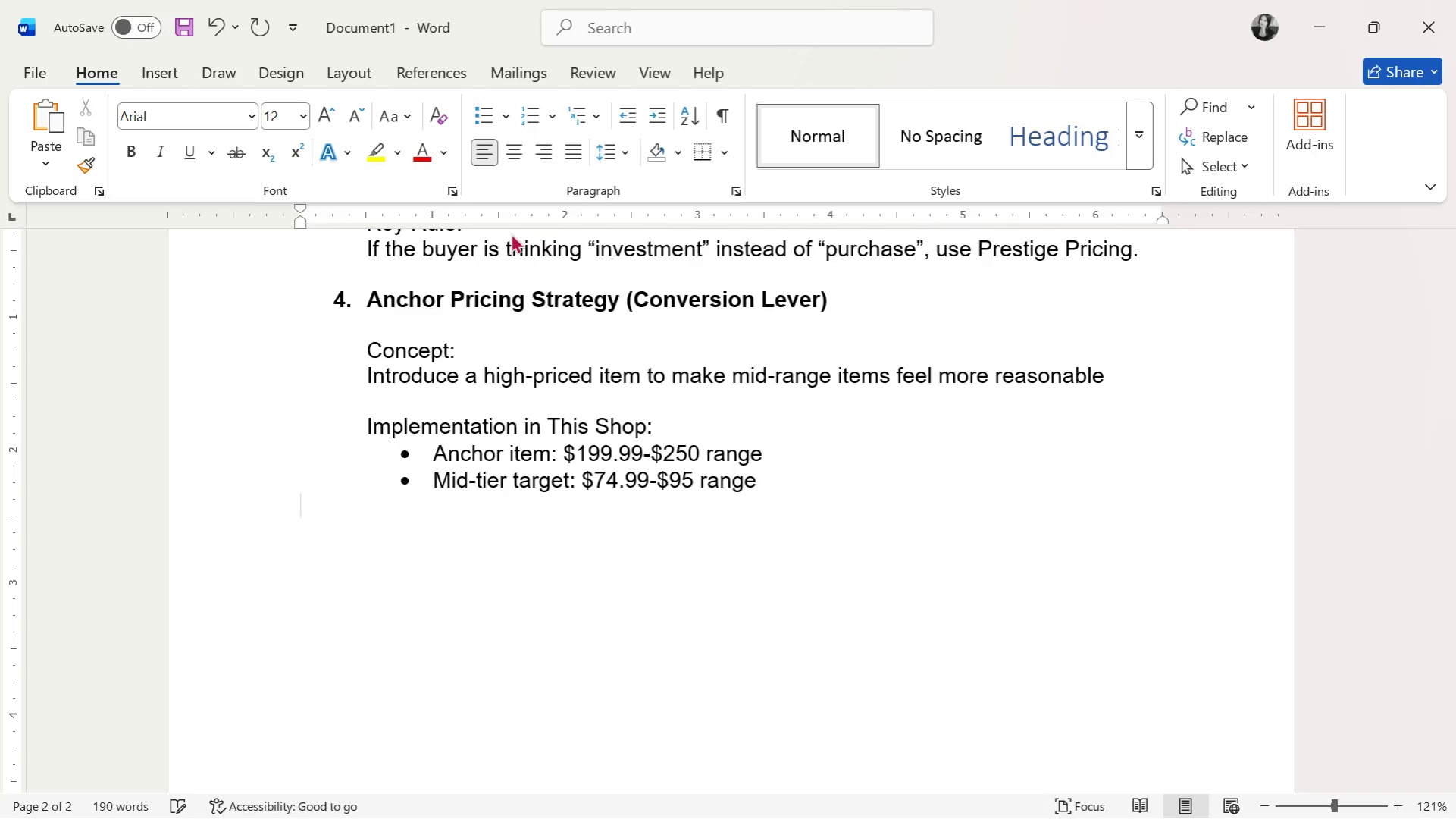 
key(Enter)
 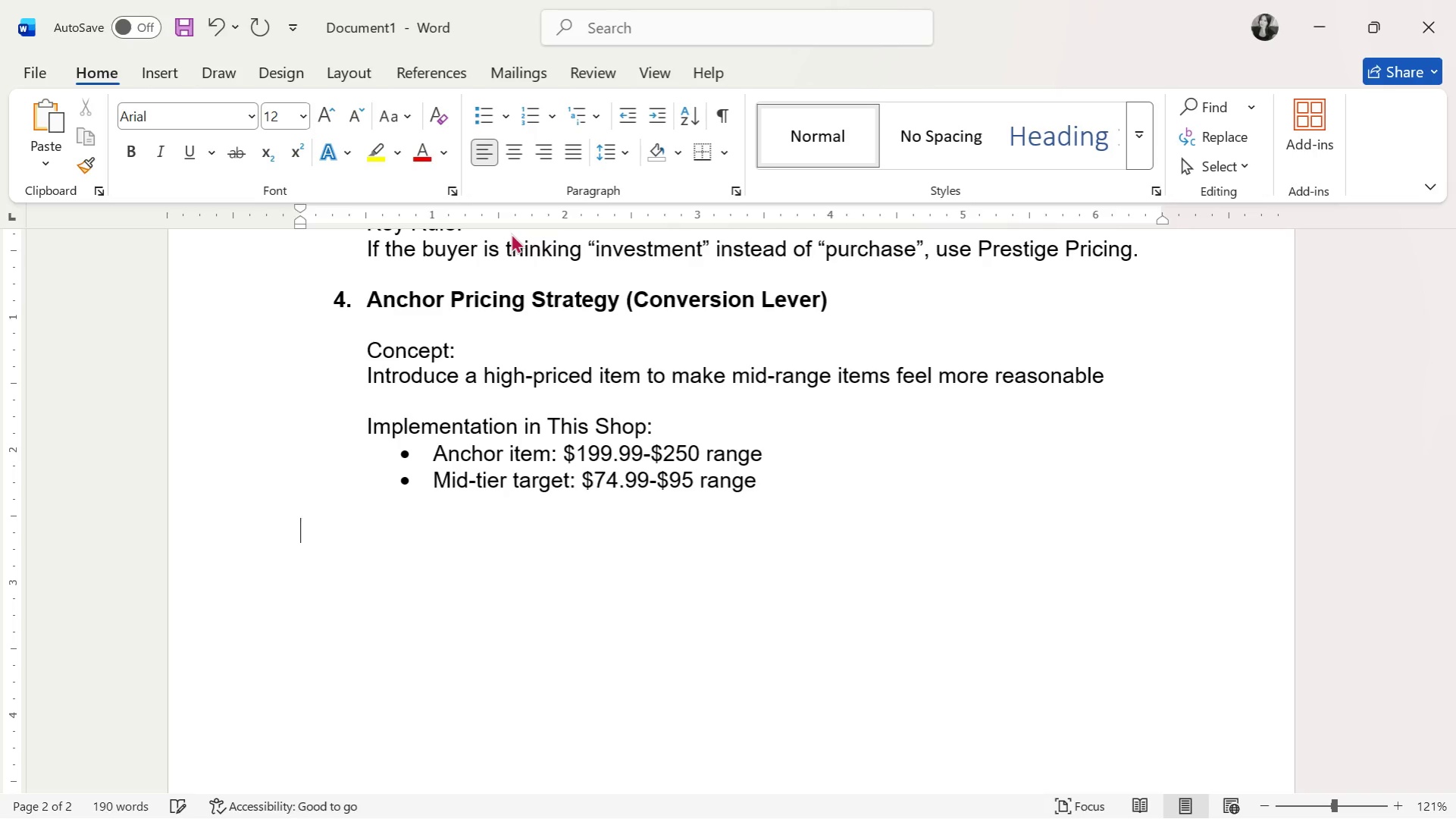 
key(Tab)
 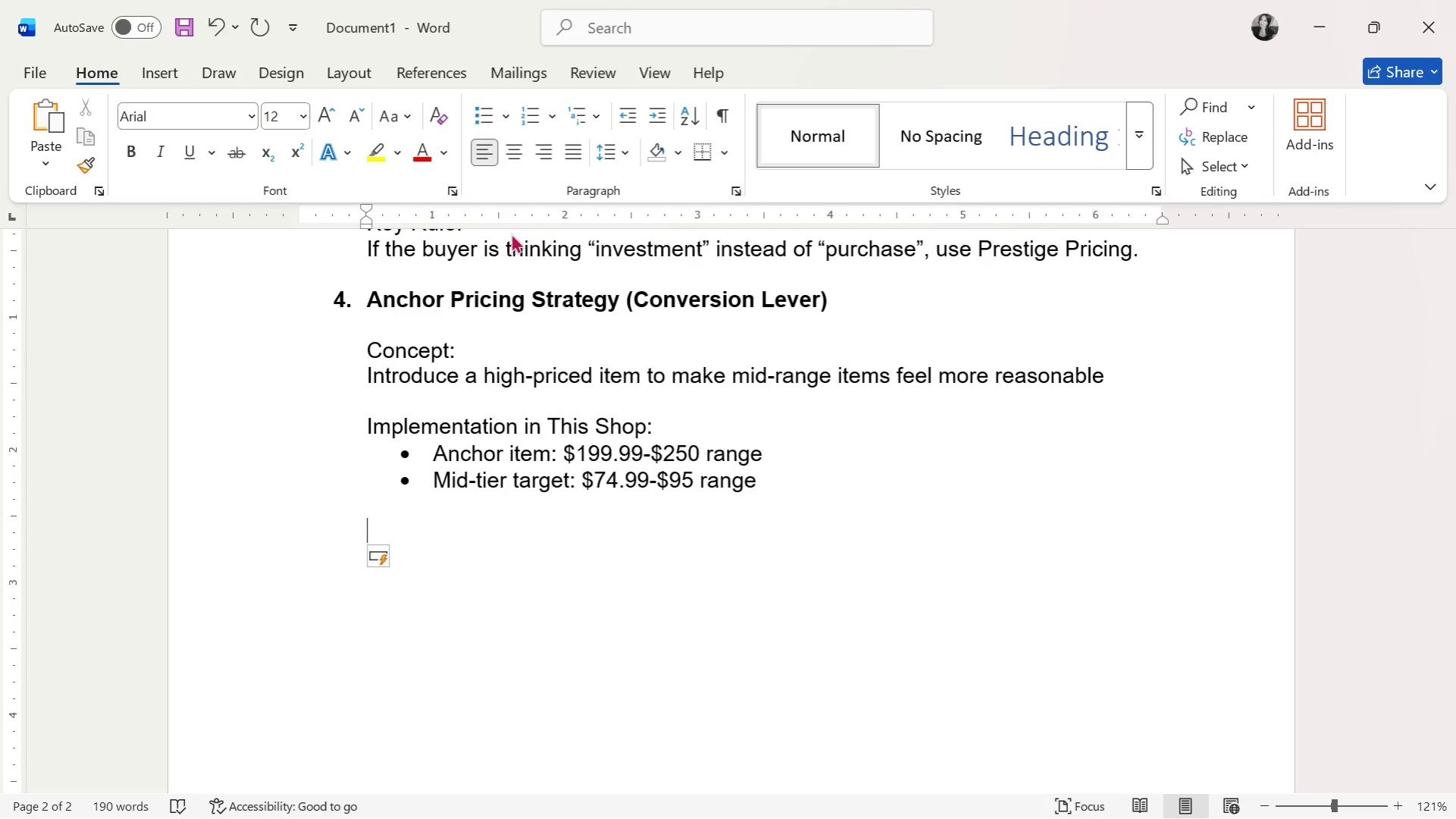 
wait(44.72)
 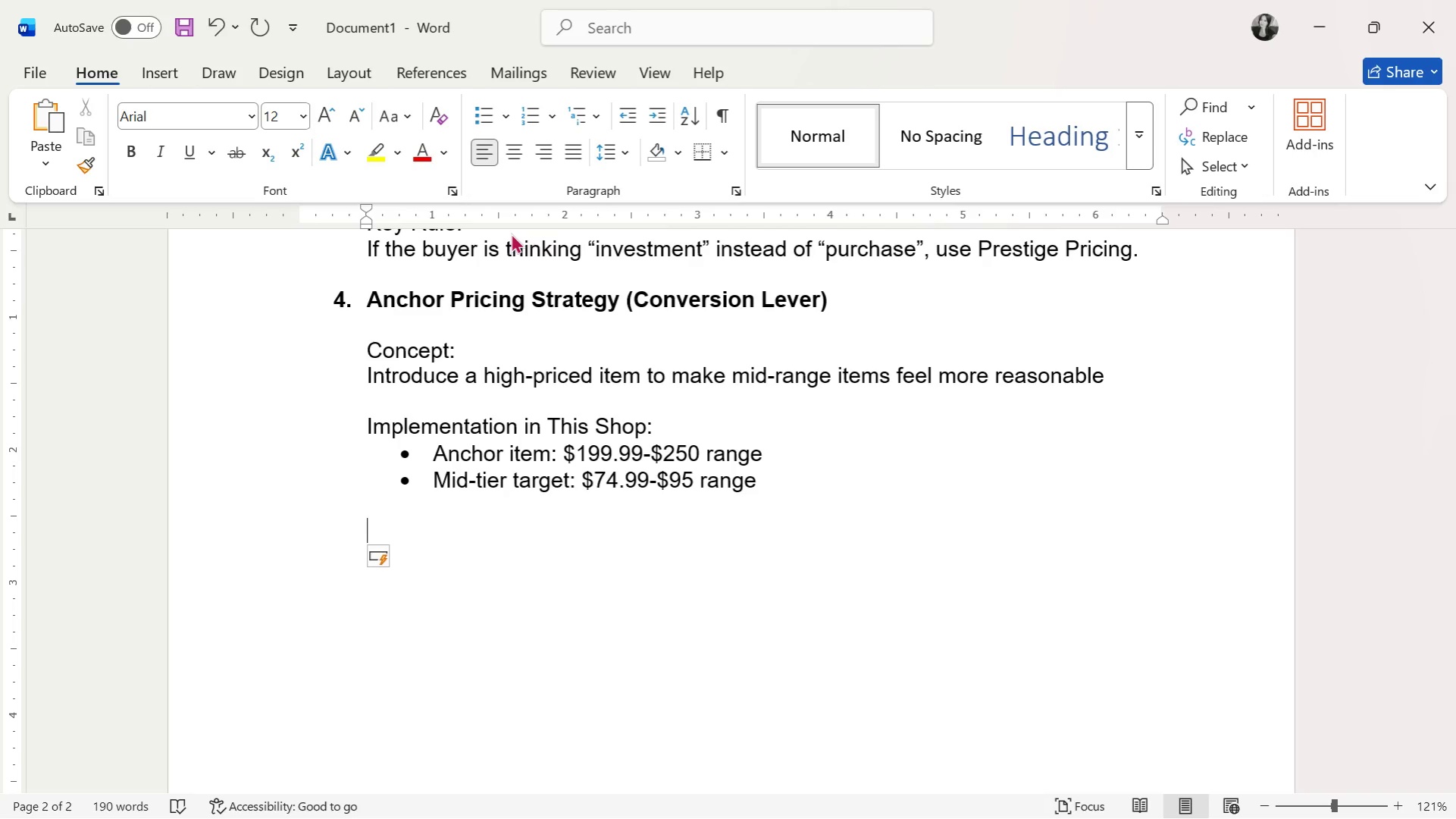 
type(Psychological Impact:)
 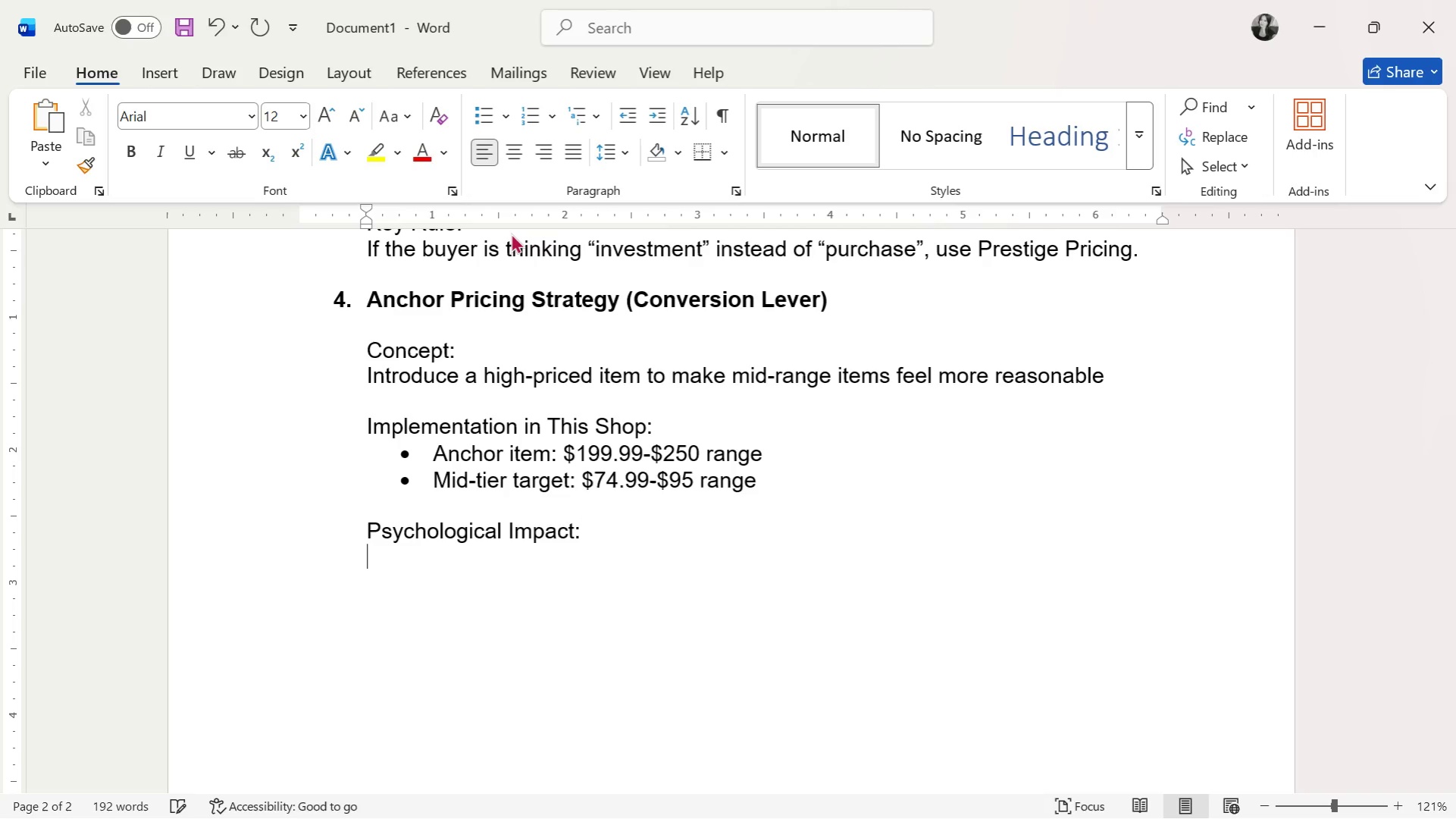 
 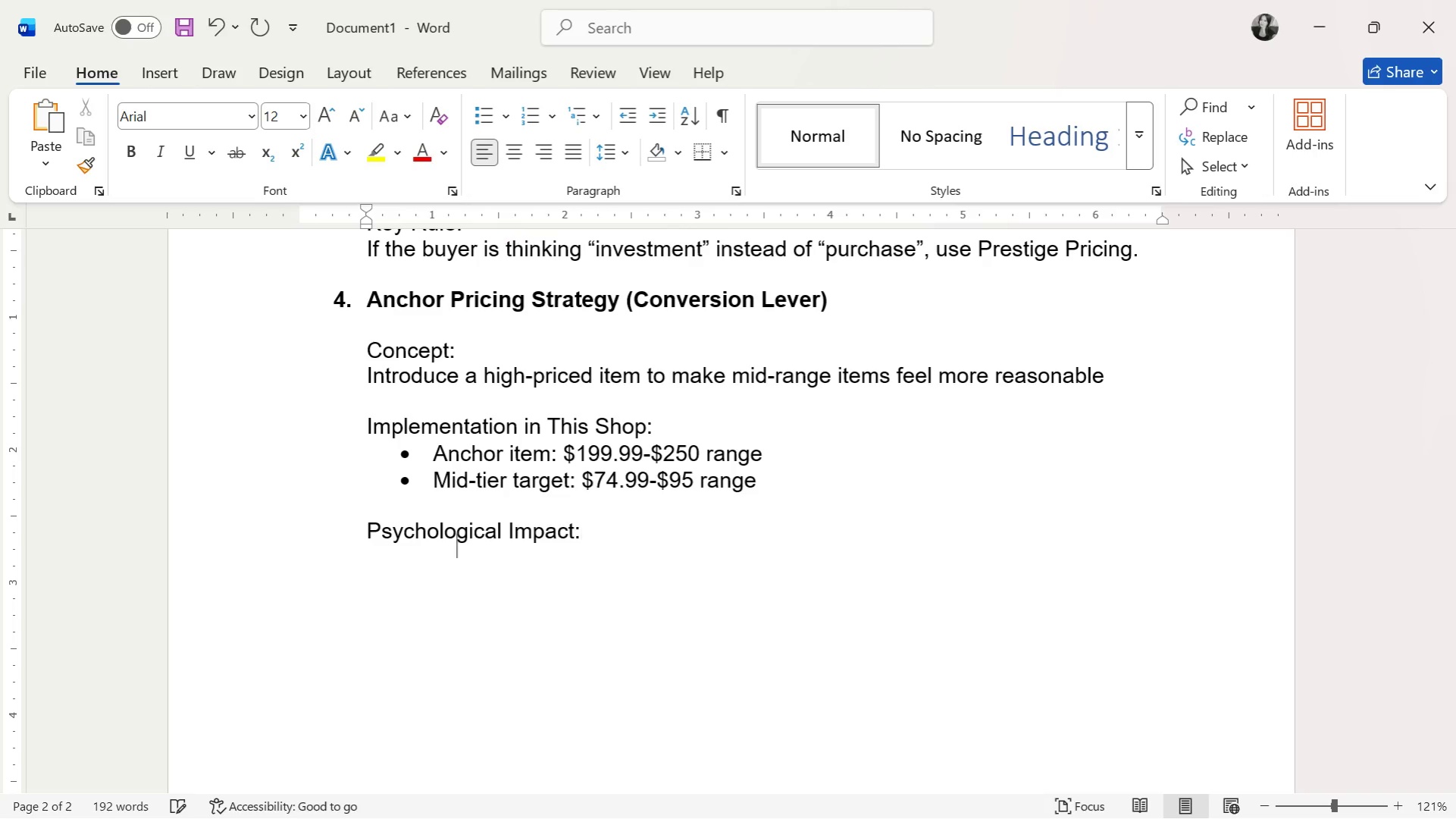 
key(Enter)
 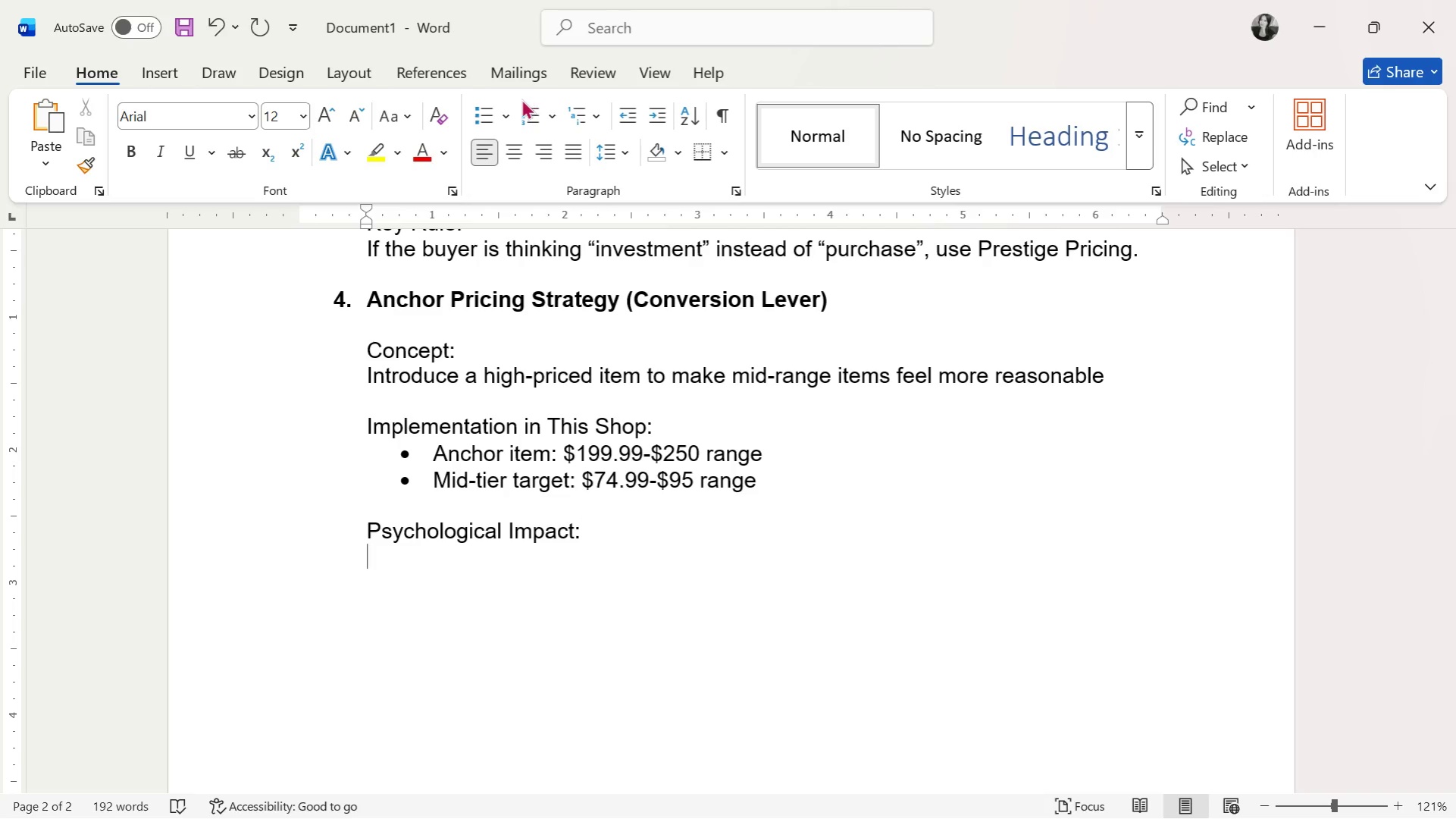 
left_click([485, 108])
 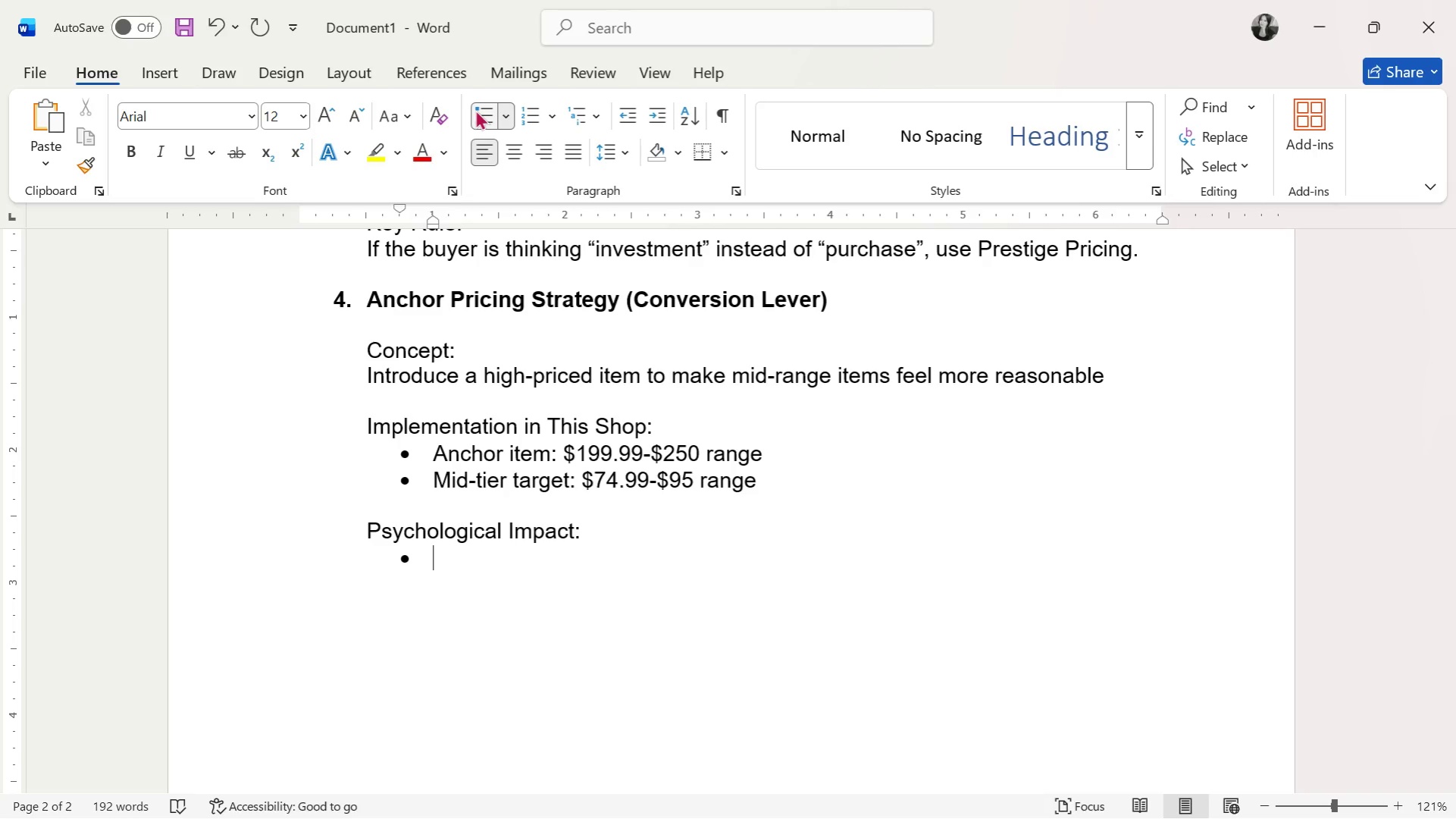 
wait(14.45)
 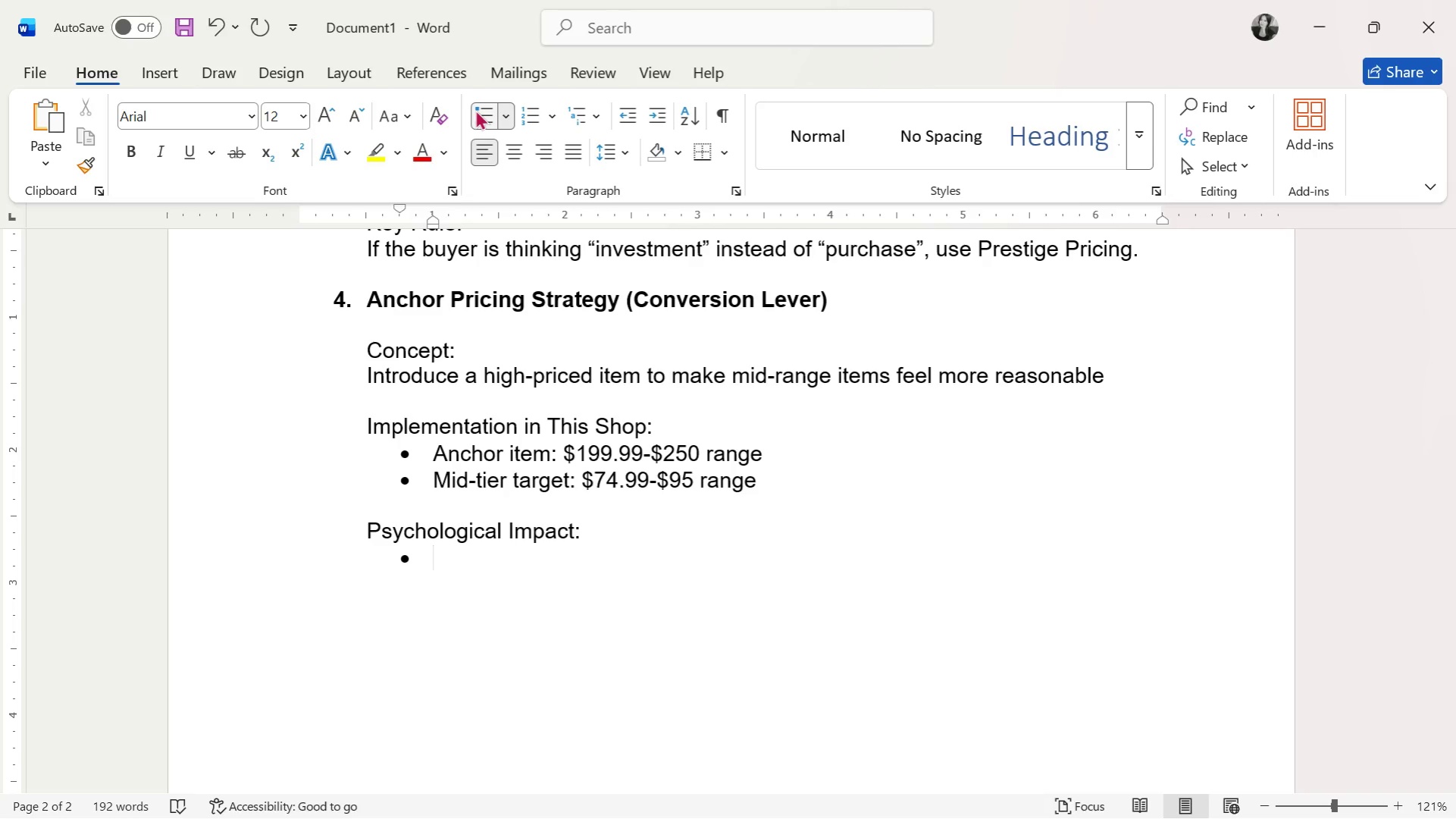 
type($74.0)
key(Backspace)
type(99 feels "accessible )
key(Backspace)
type(" compared to $100)
key(Backspace)
key(Backspace)
type(99.99)
 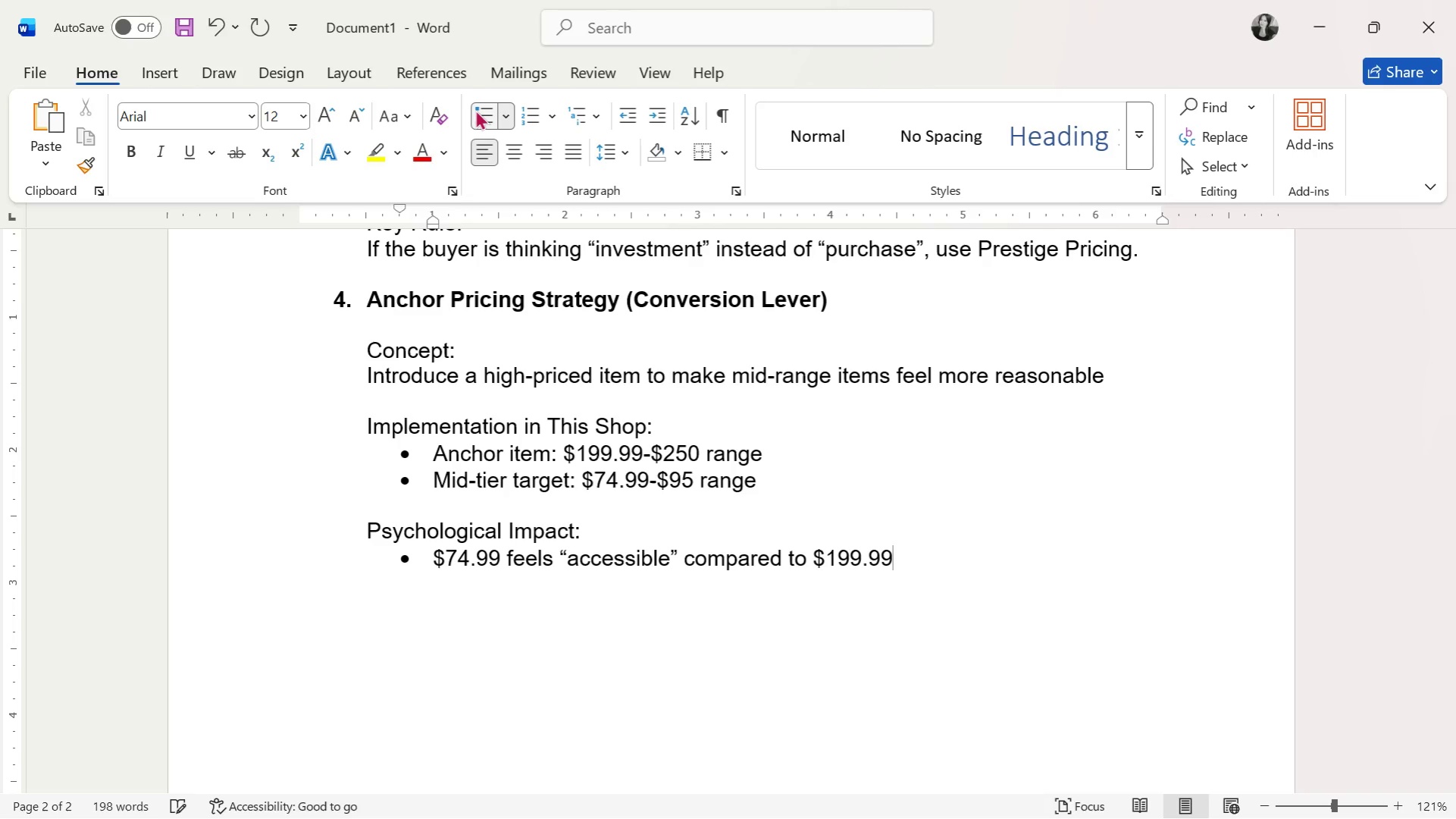 
key(Enter)
 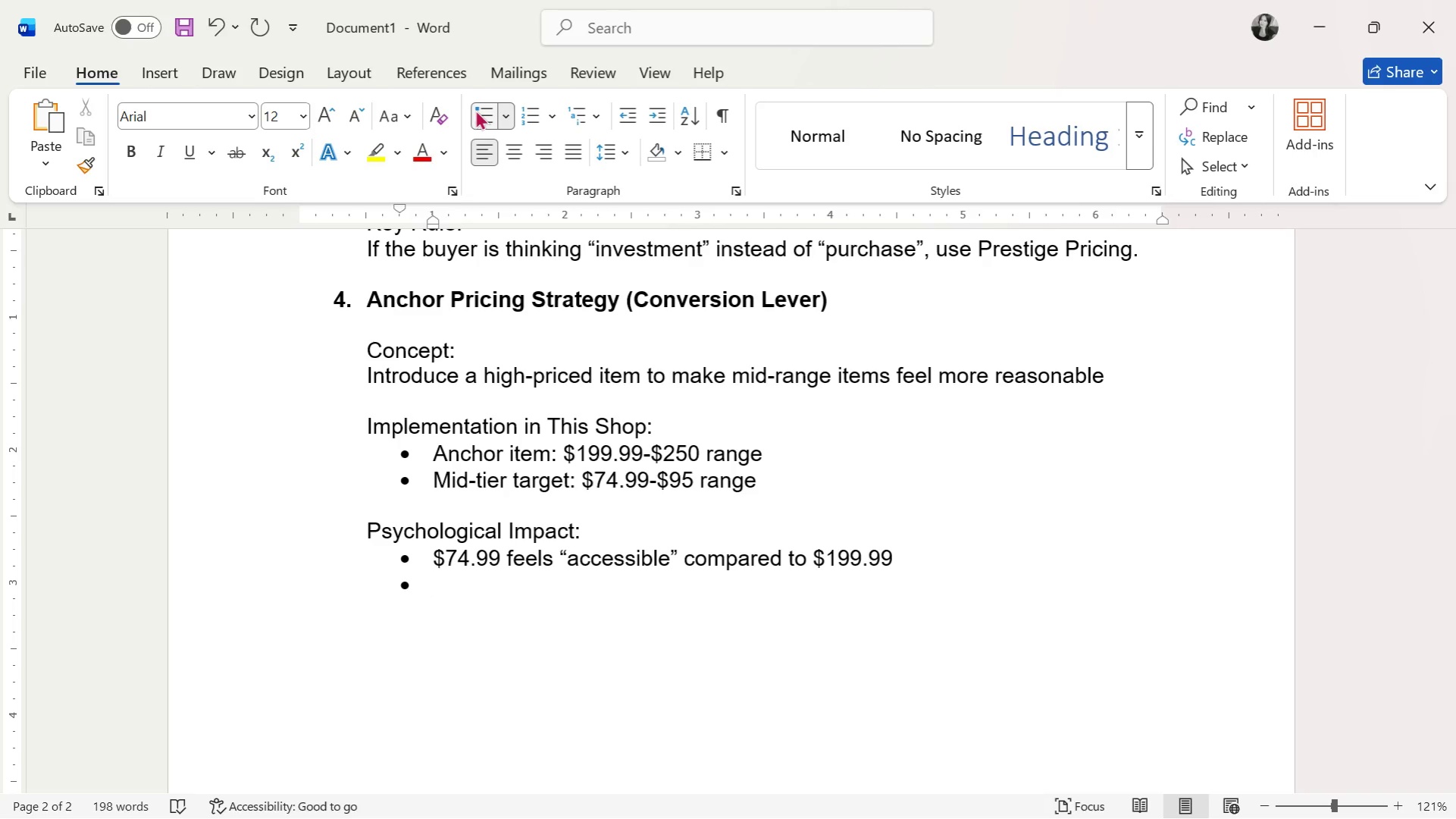 
wait(5.75)
 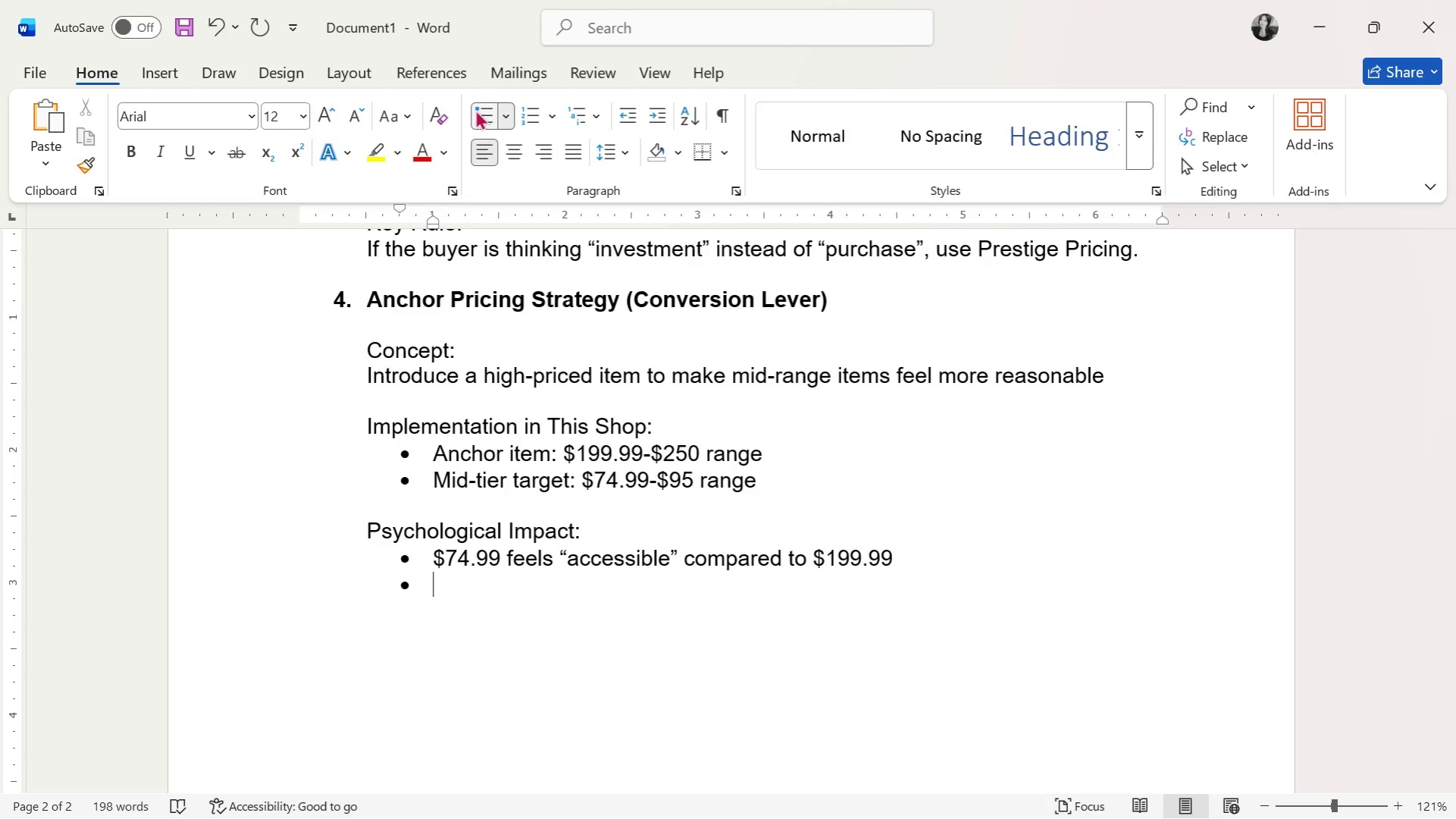 
type(Increase )
 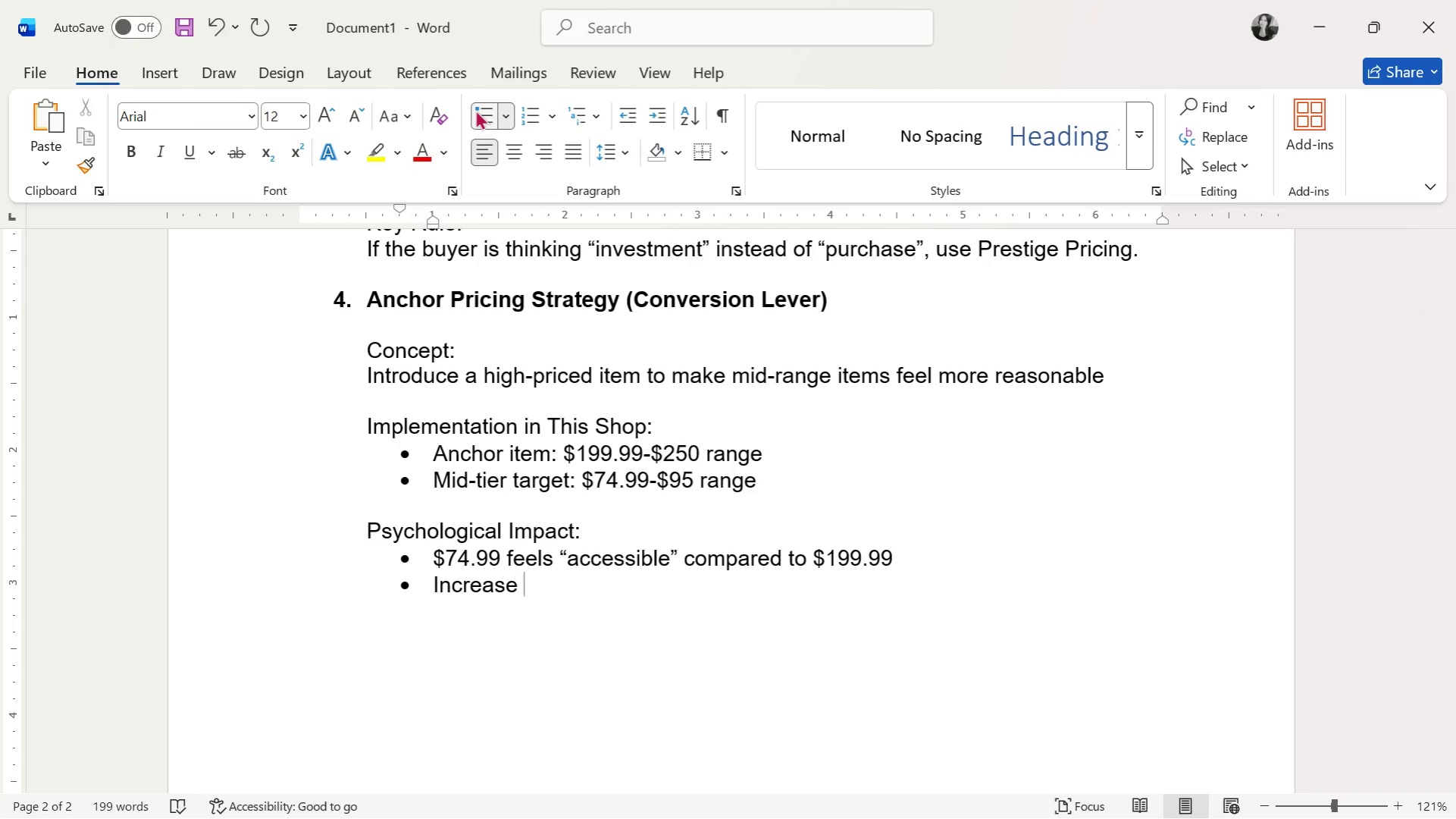 
wait(7.42)
 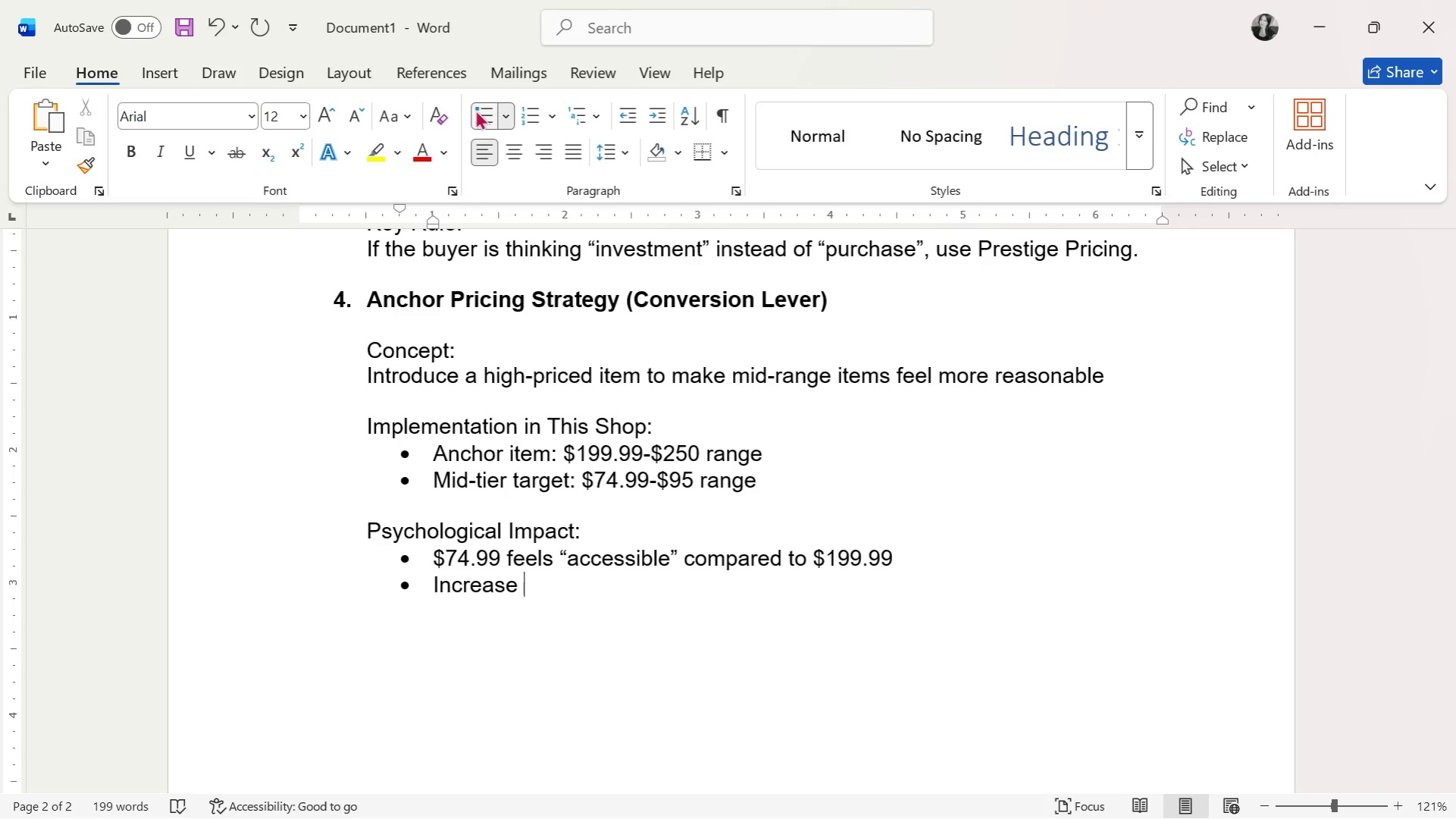 
type(likelihood )
 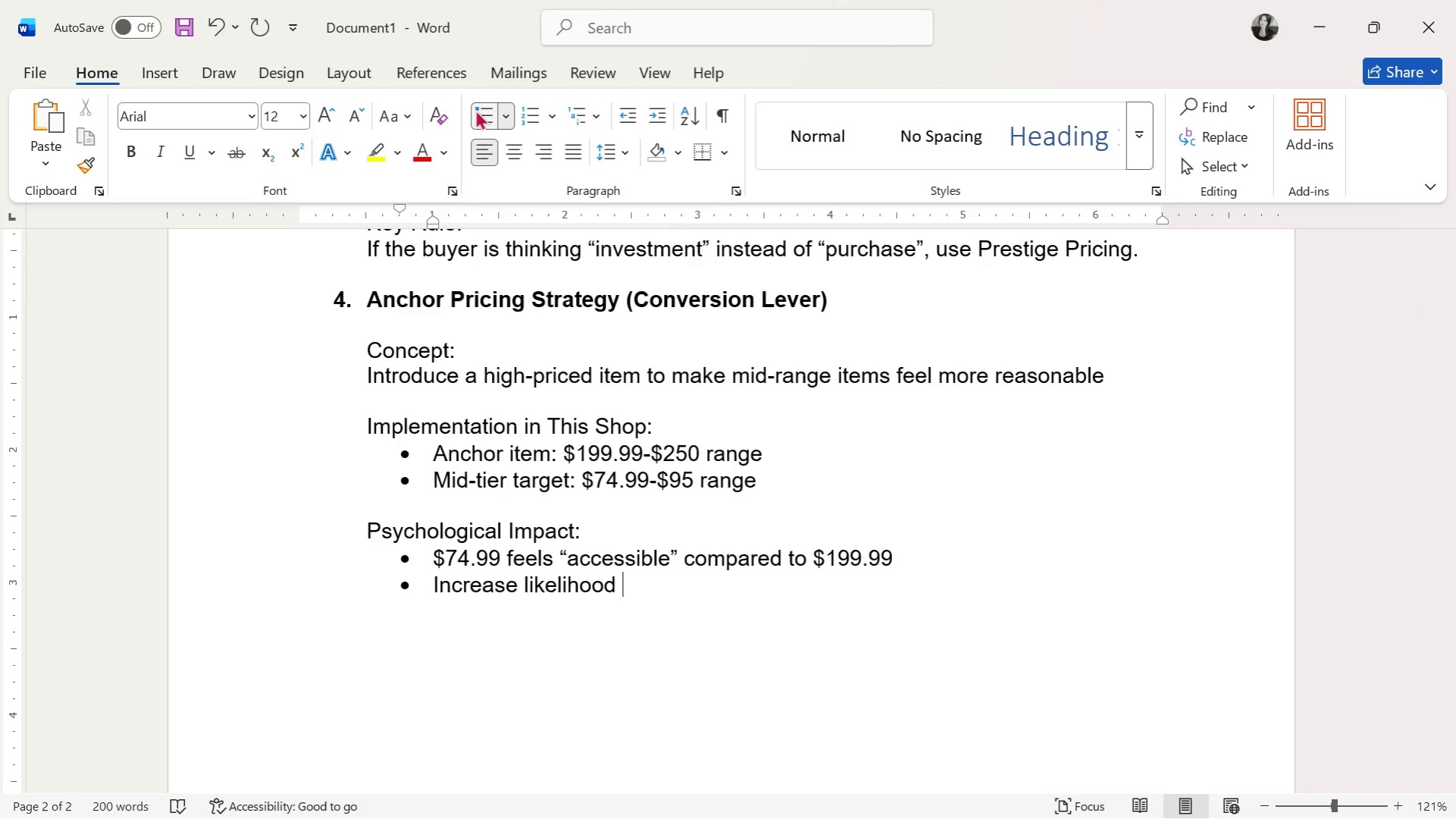 
wait(39.12)
 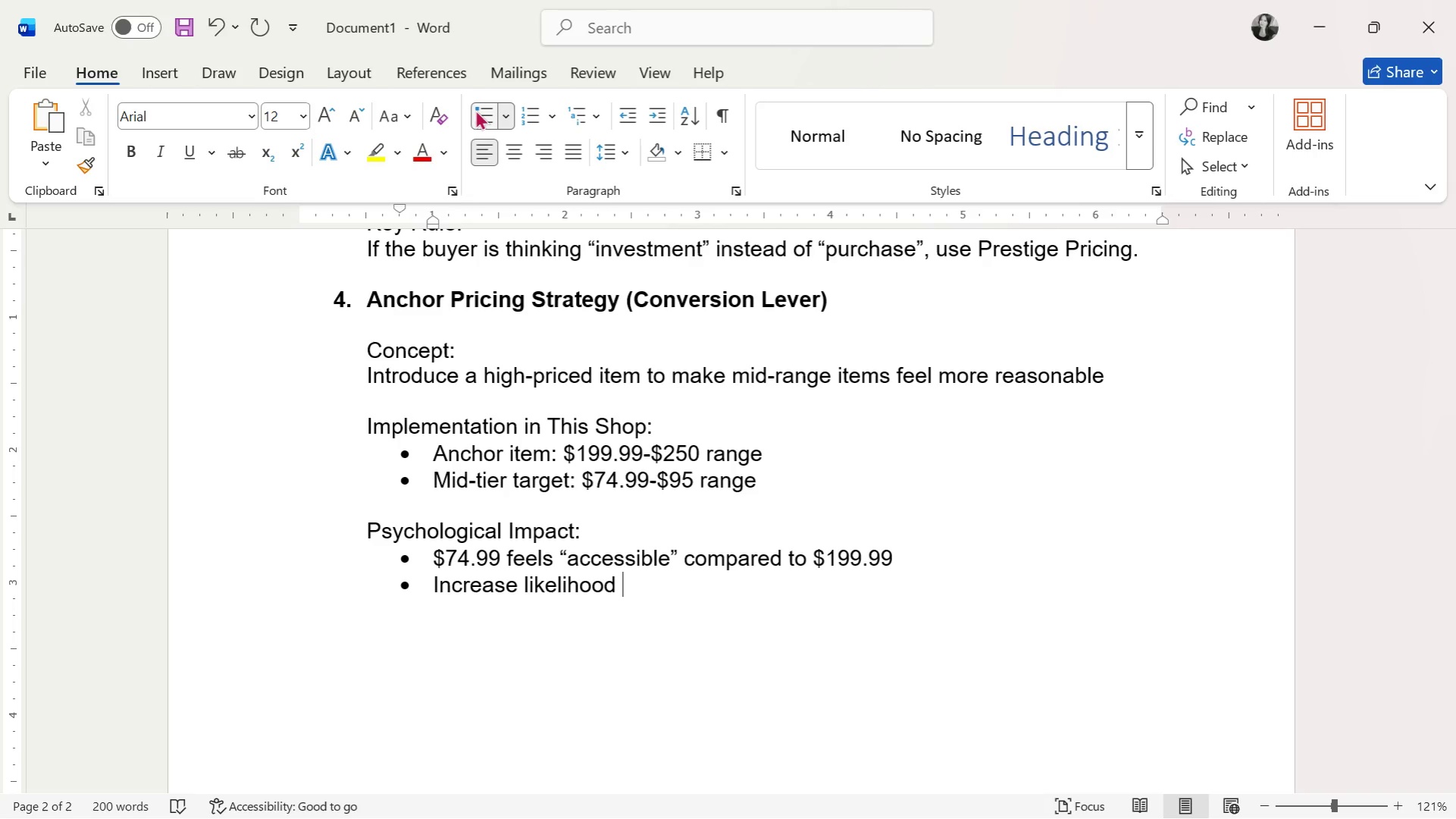 
type(of mid-tier conversions)
 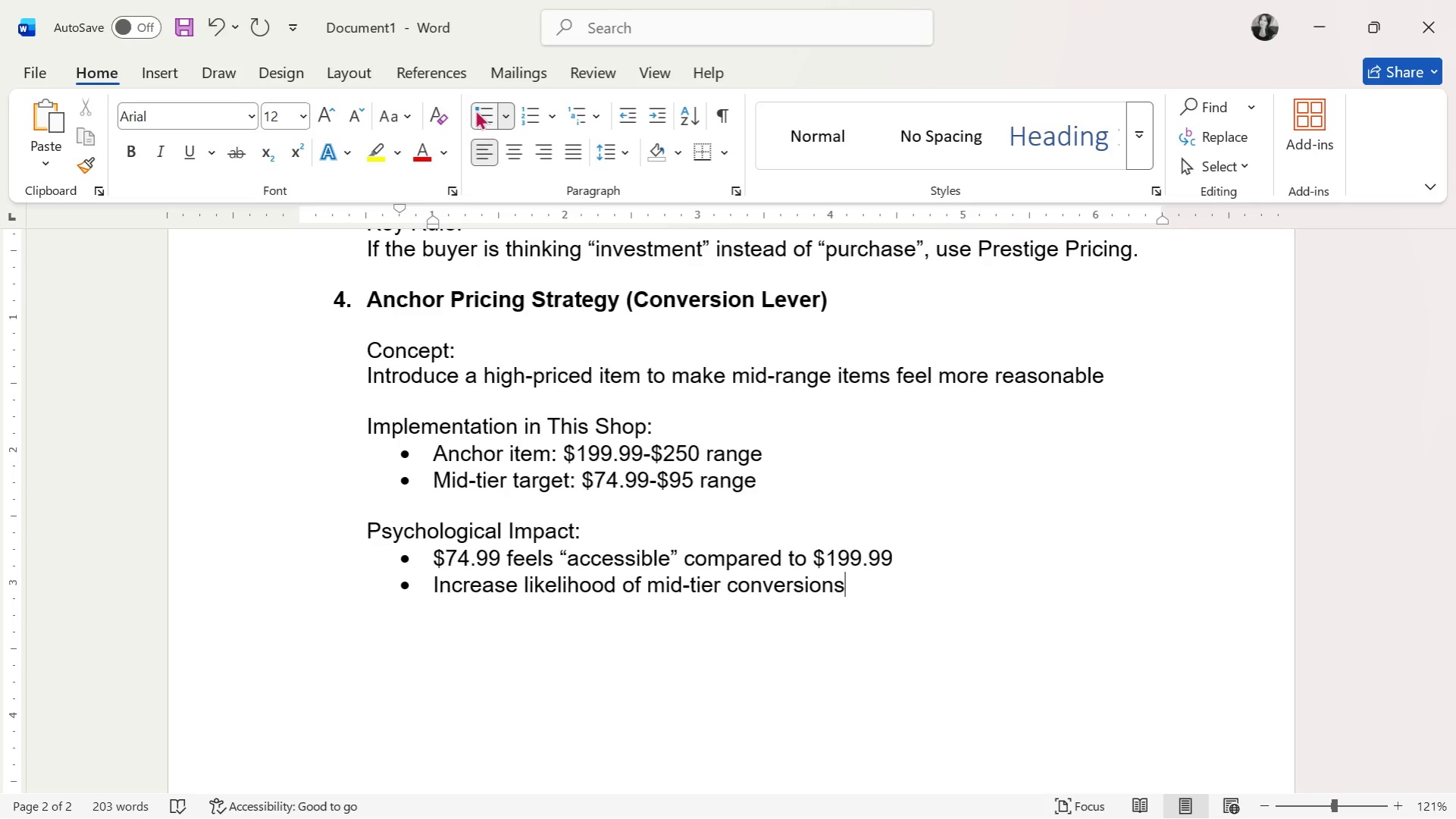 
key(Enter)
 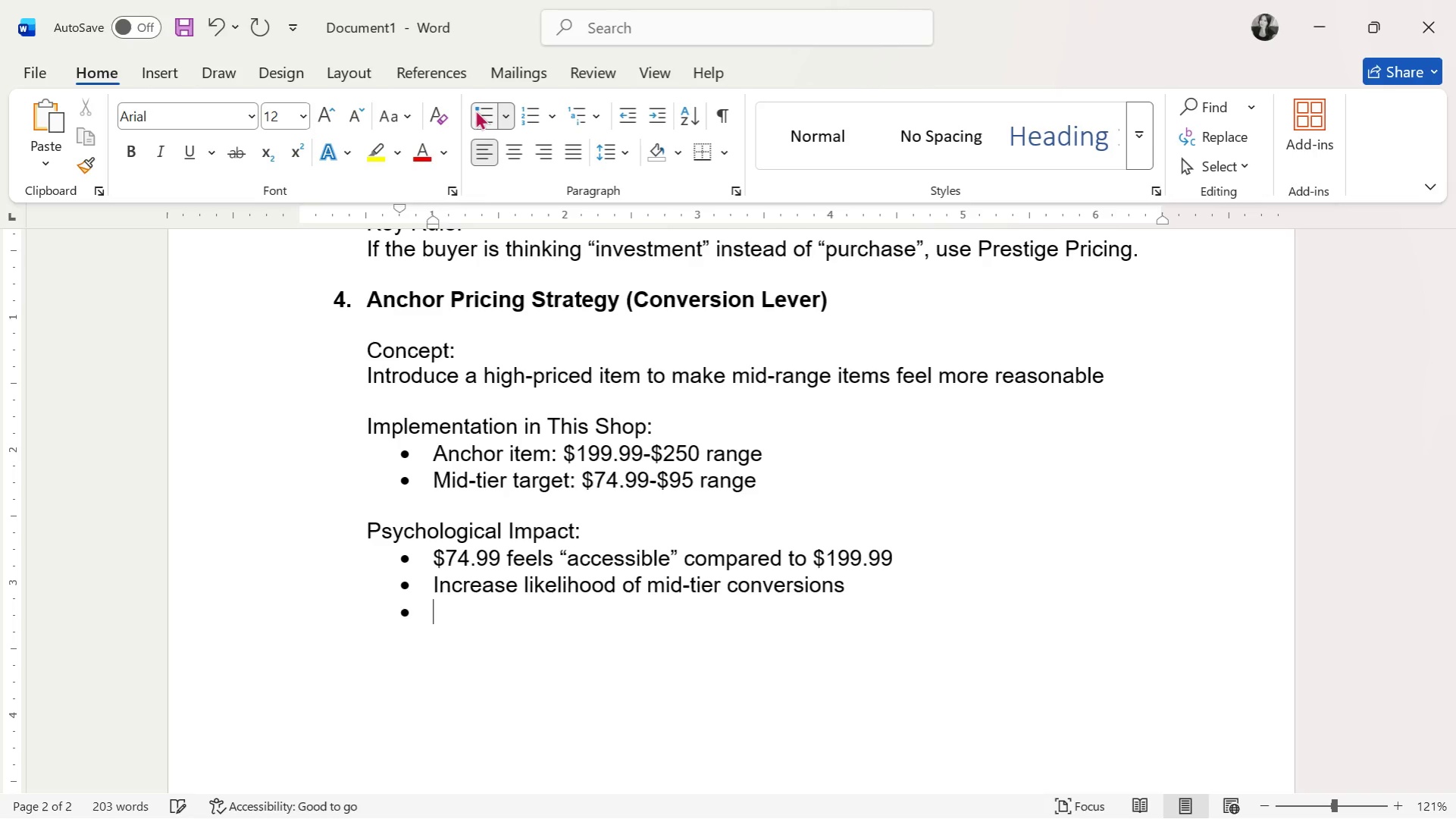 
key(Enter)
 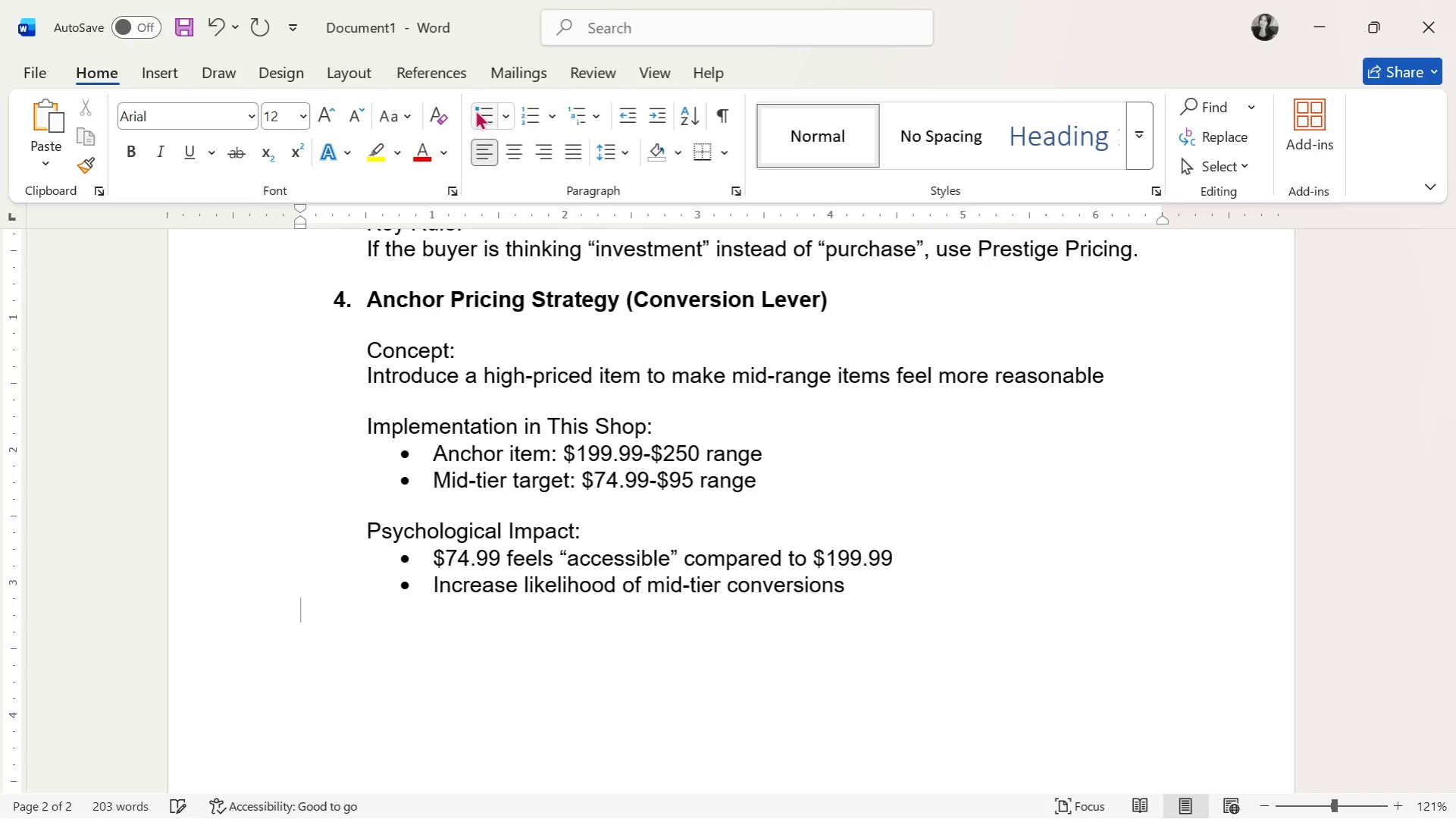 
key(Enter)
 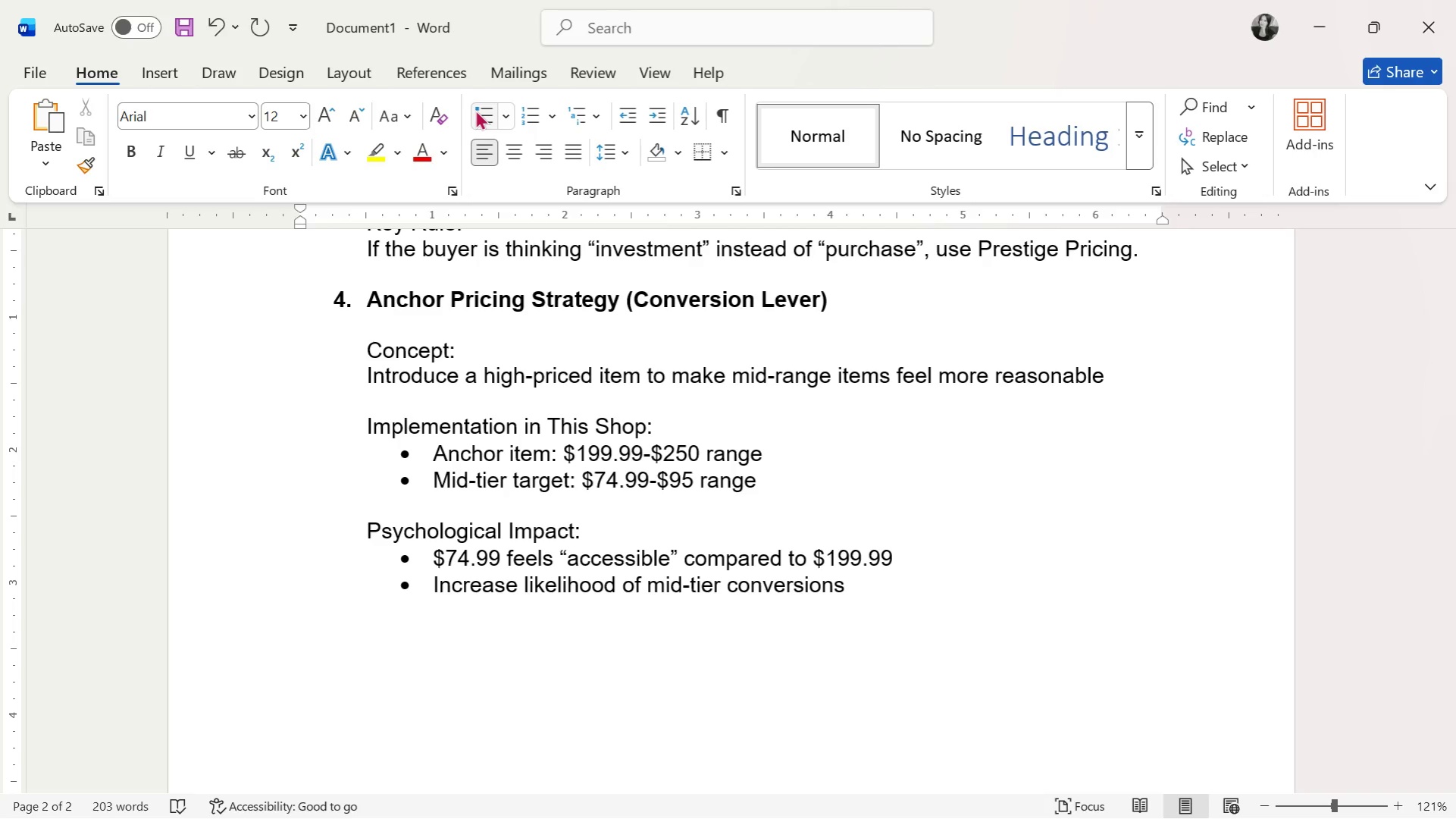 
key(Tab)
type(Example Structure;)
key(Backspace)
key(Backspace)
type(:)
 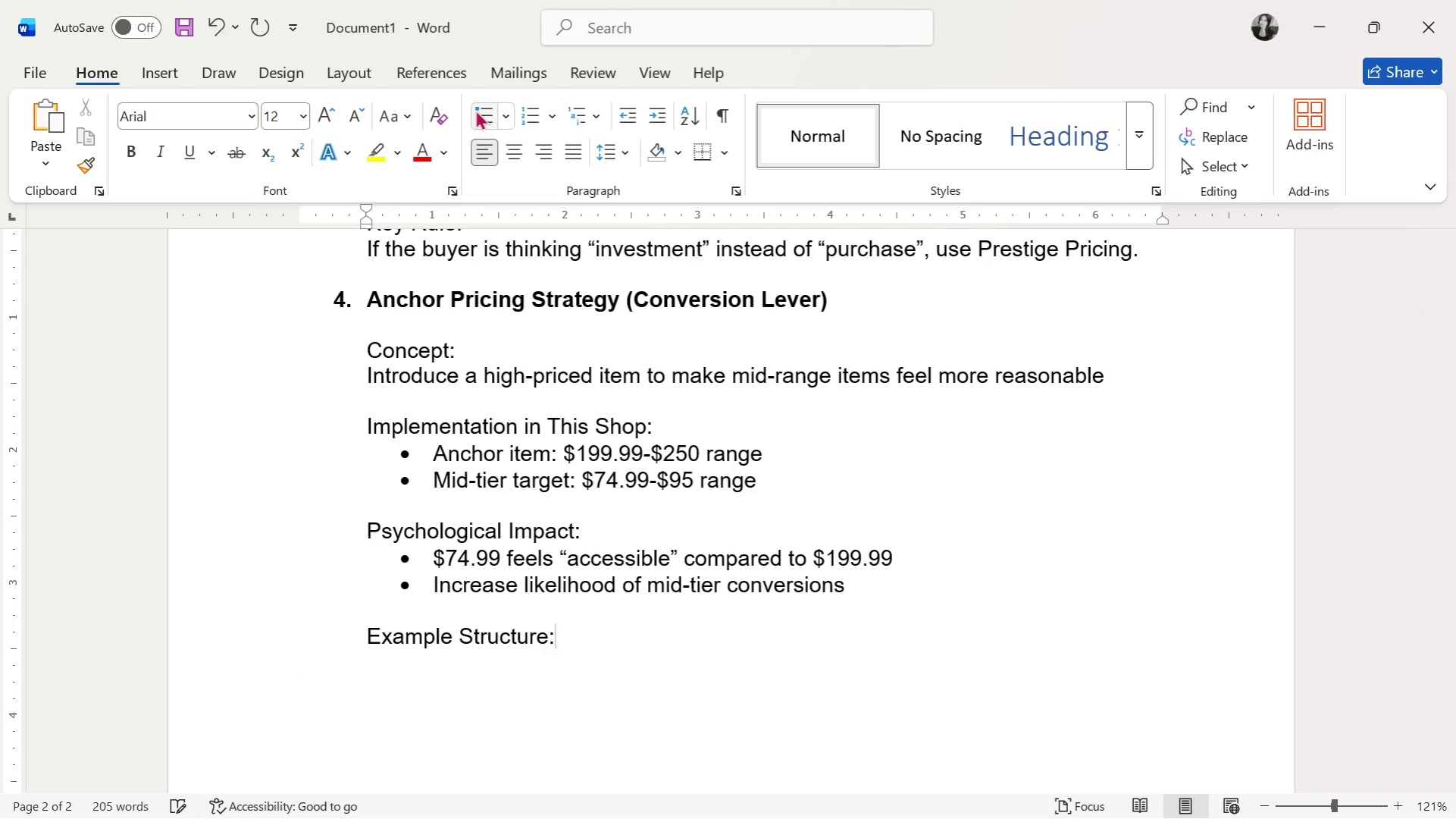 
hold_key(key=ArrowRight, duration=0.56)
 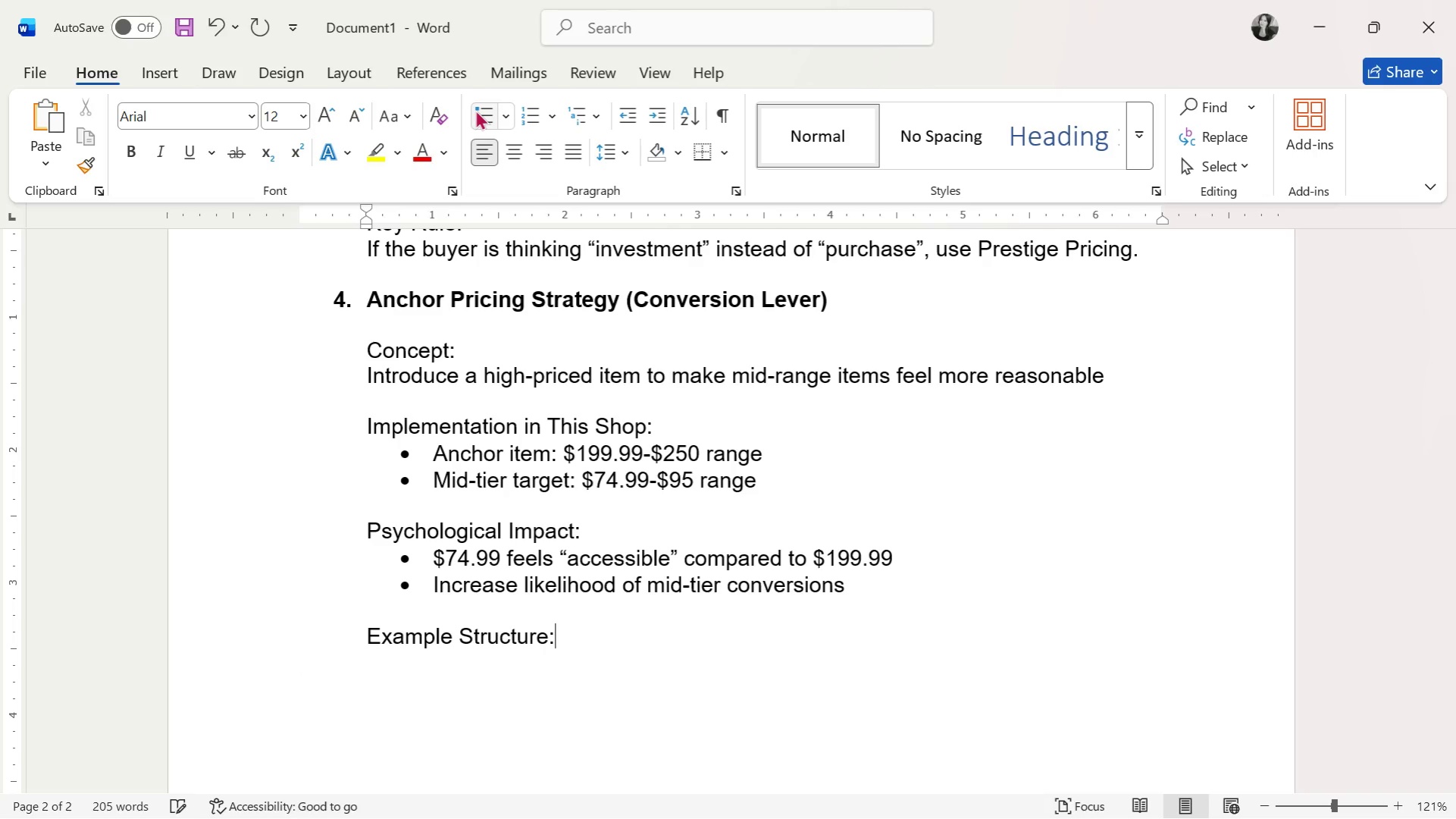 
key(Enter)
 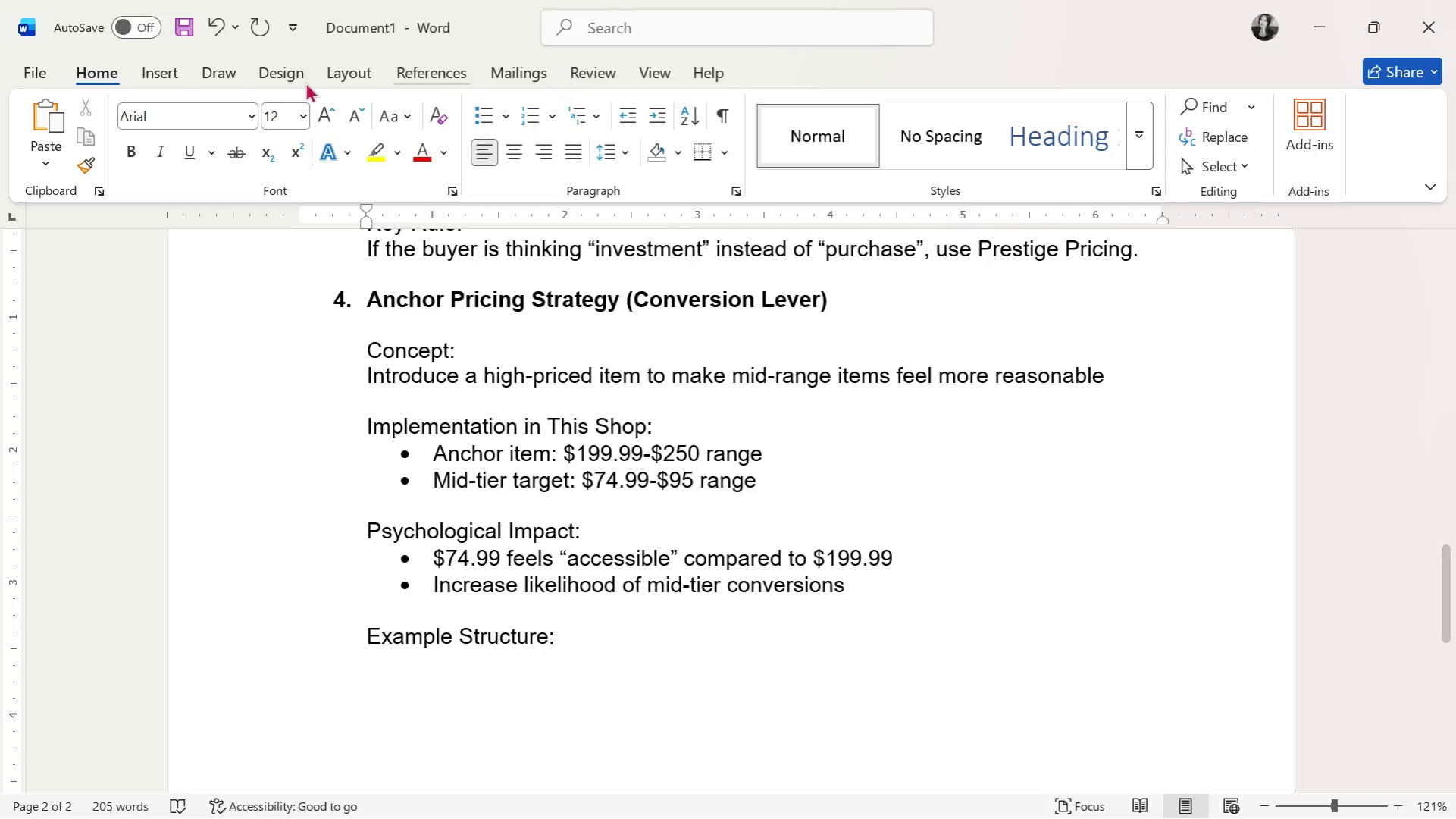 
scroll: coordinate [607, 419], scroll_direction: down, amount: 3.0
 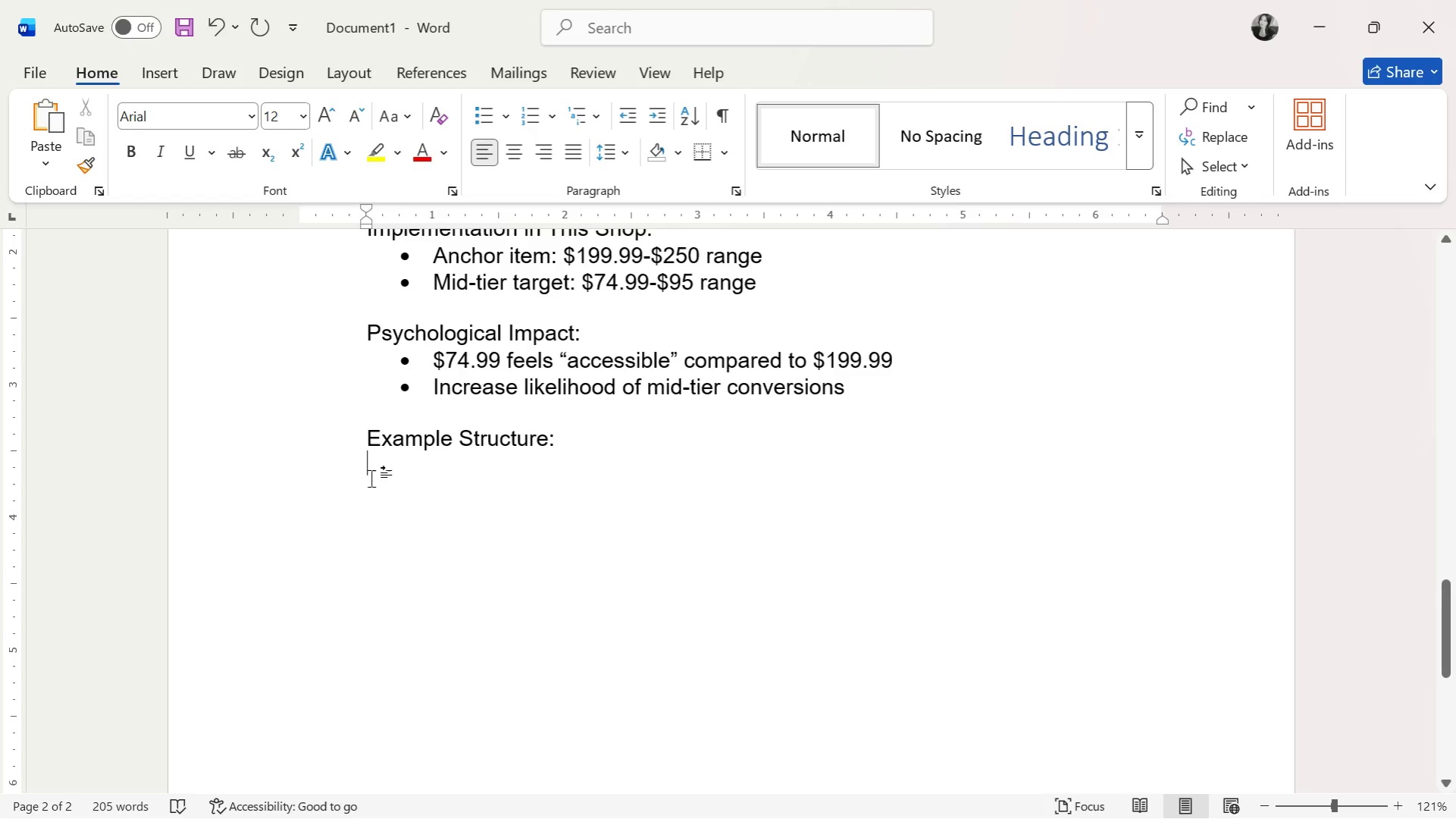 
left_click([374, 471])
 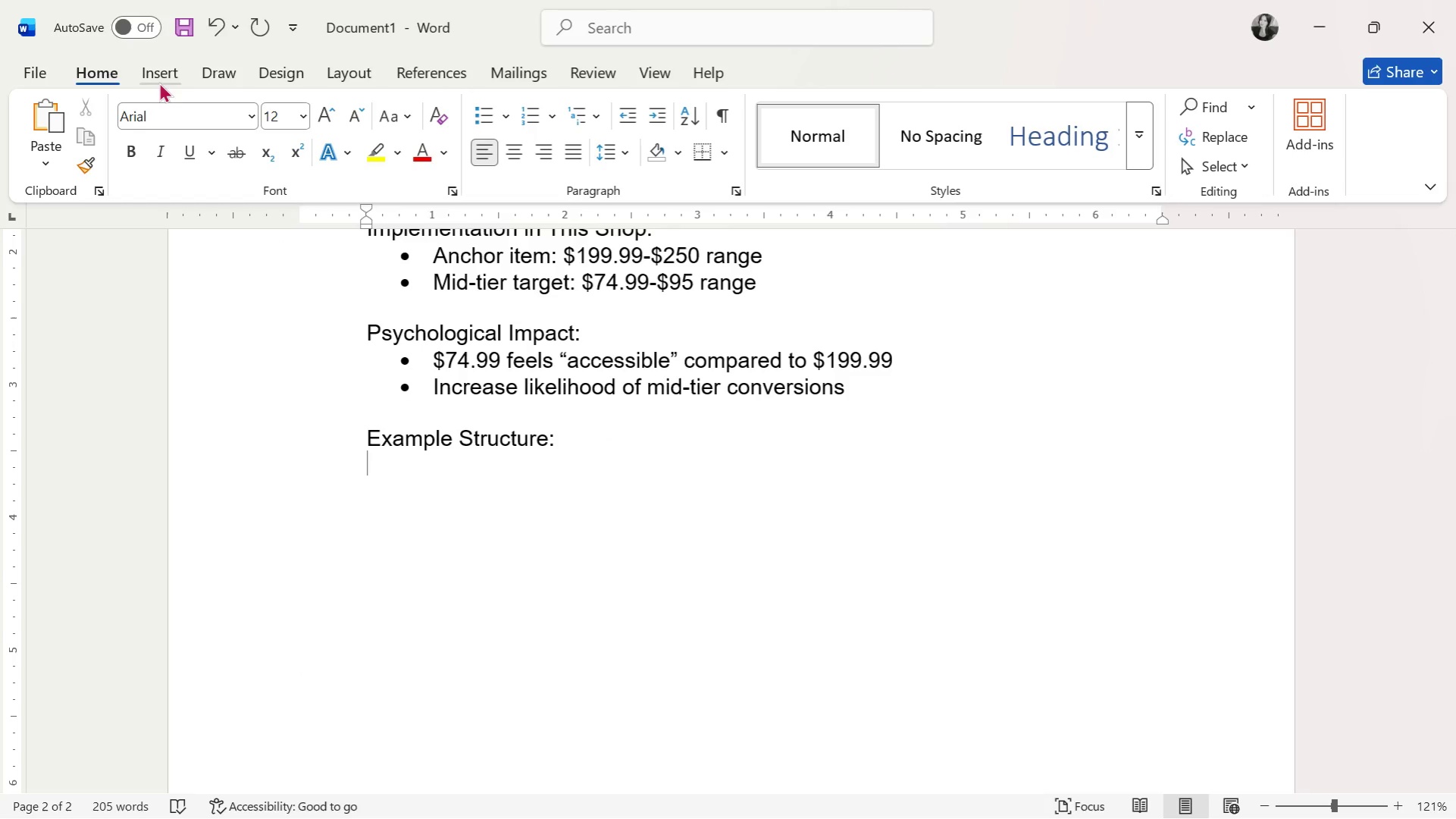 
left_click([164, 70])
 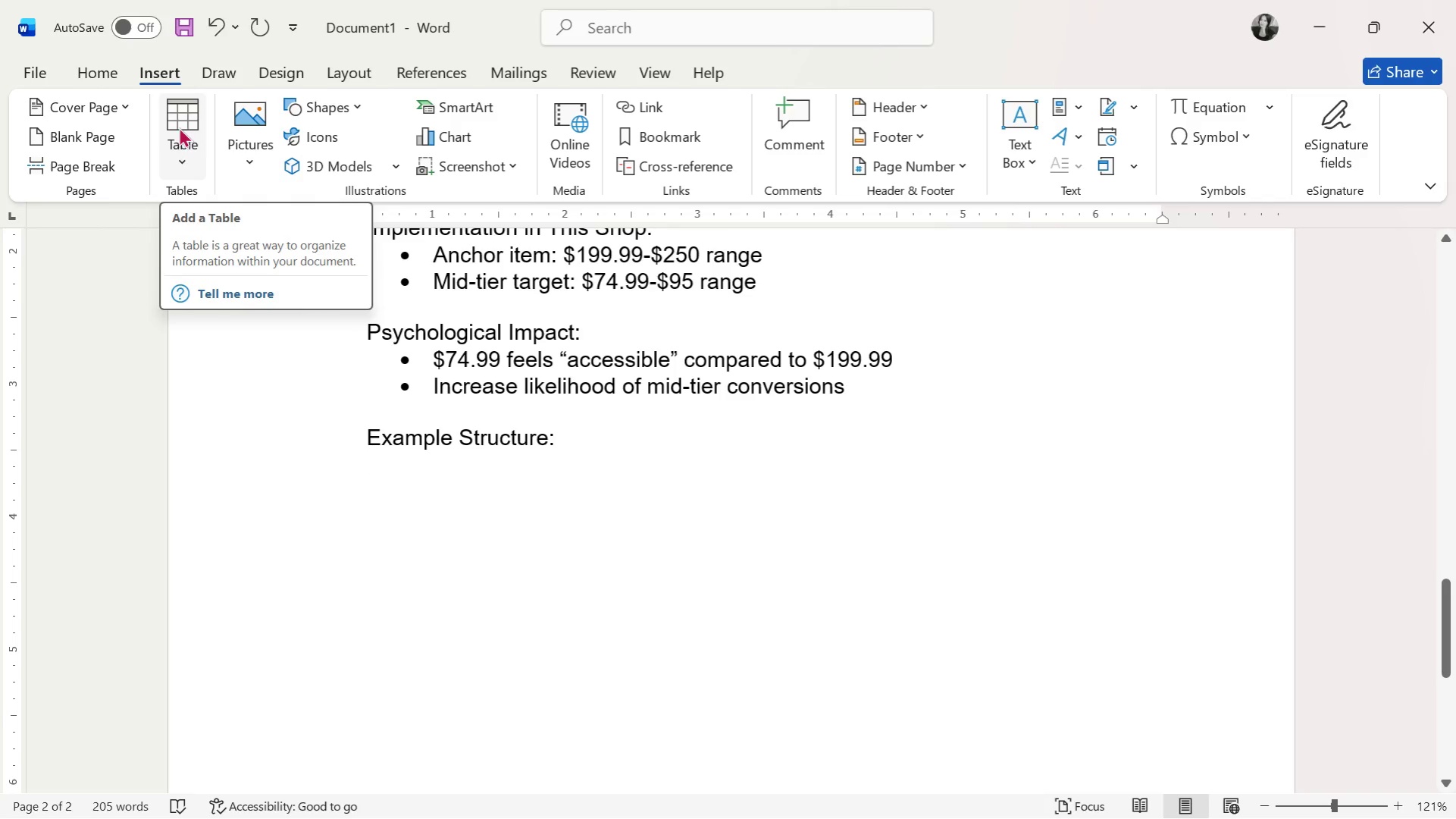 
left_click([179, 127])
 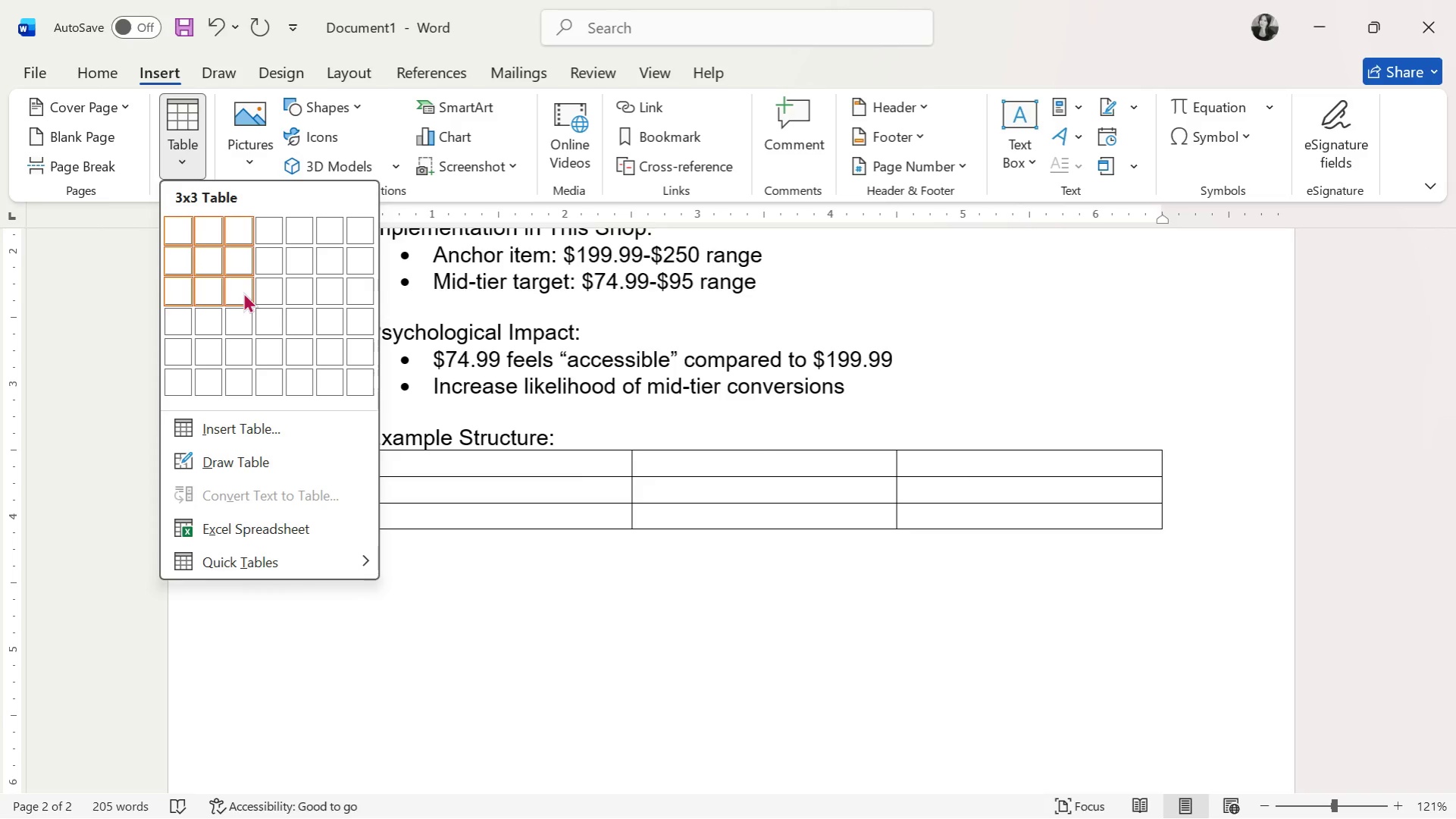 
left_click([248, 311])
 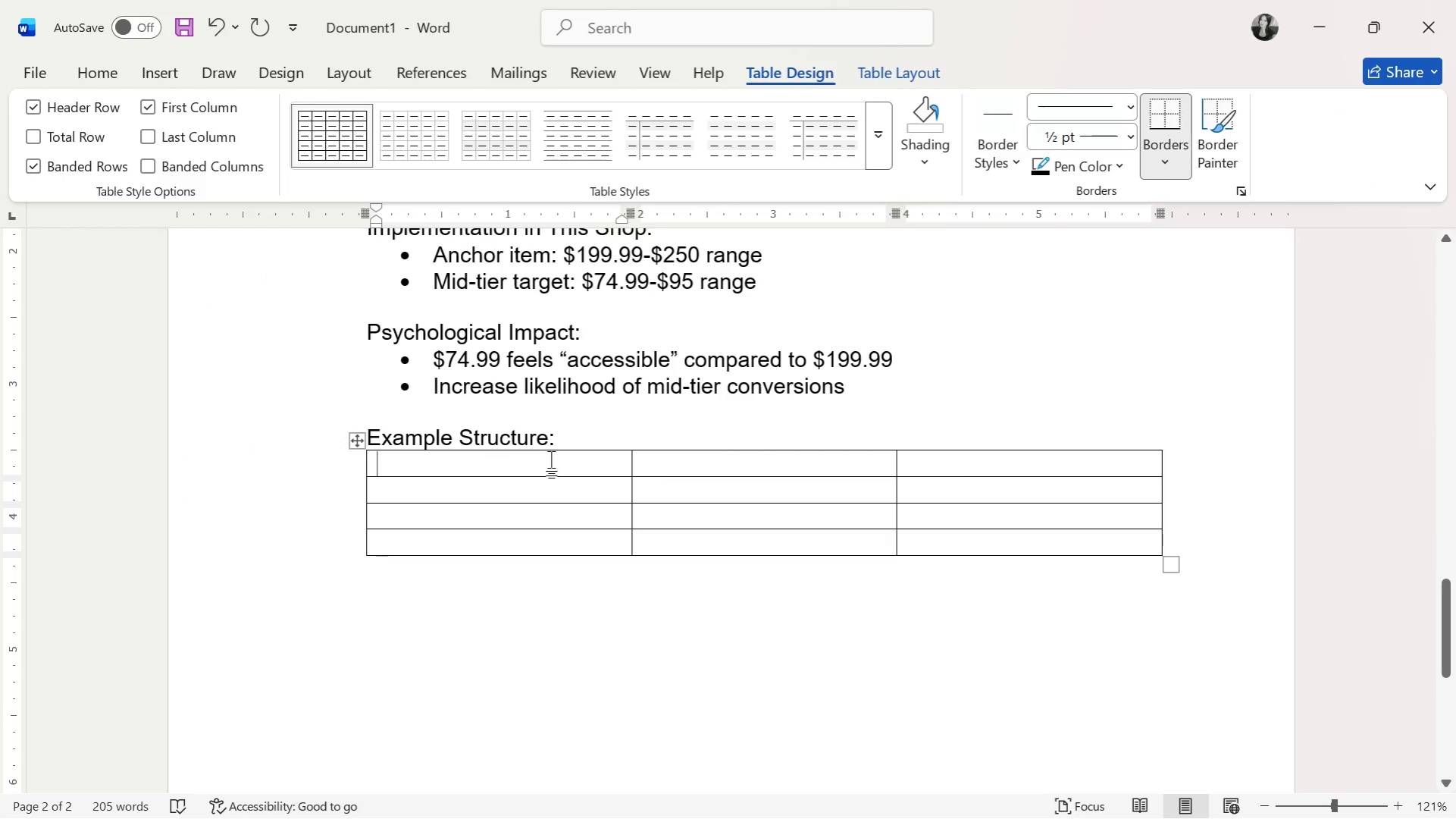 
left_click([580, 445])
 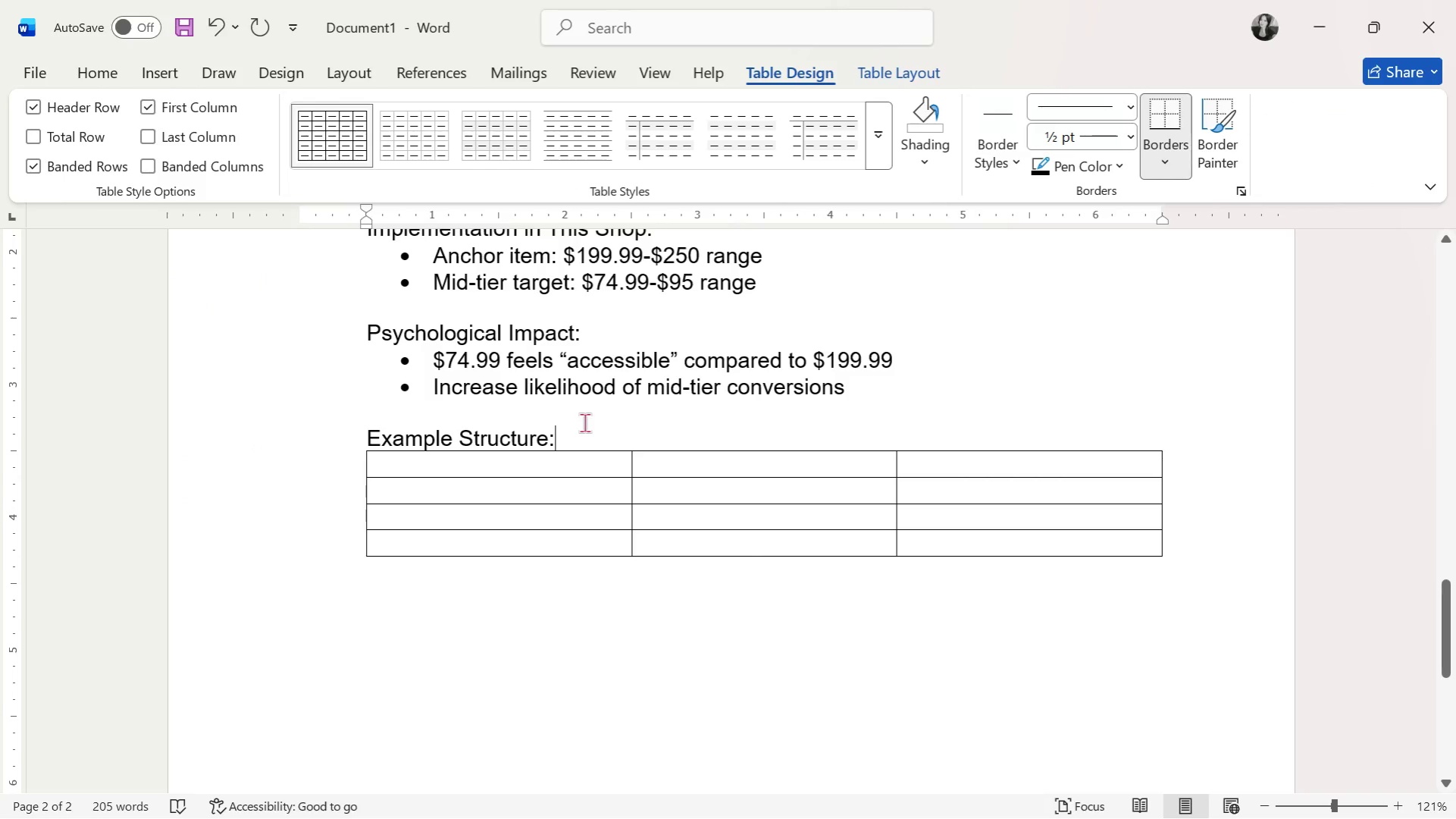 
key(Enter)
 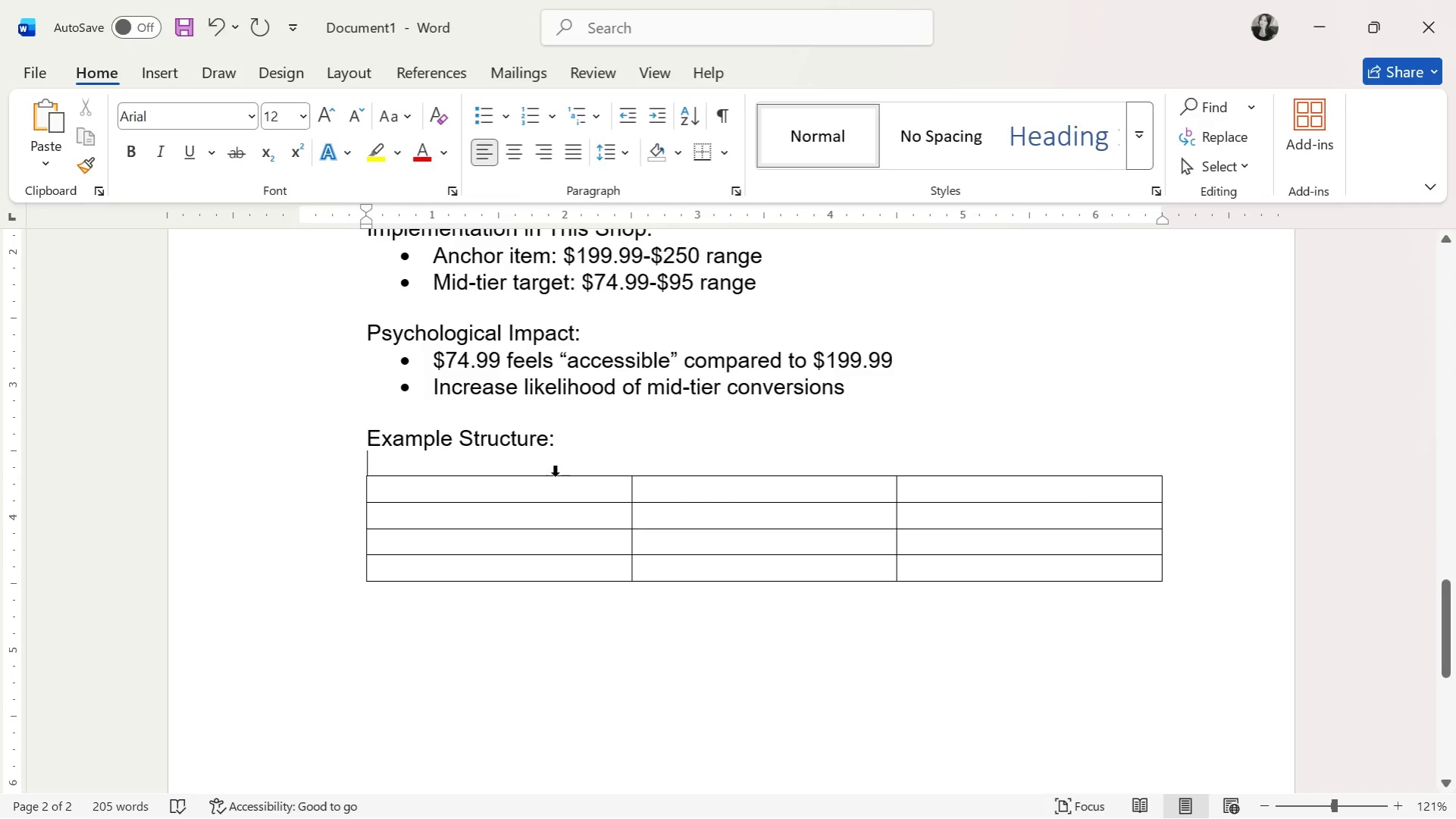 
left_click([541, 482])
 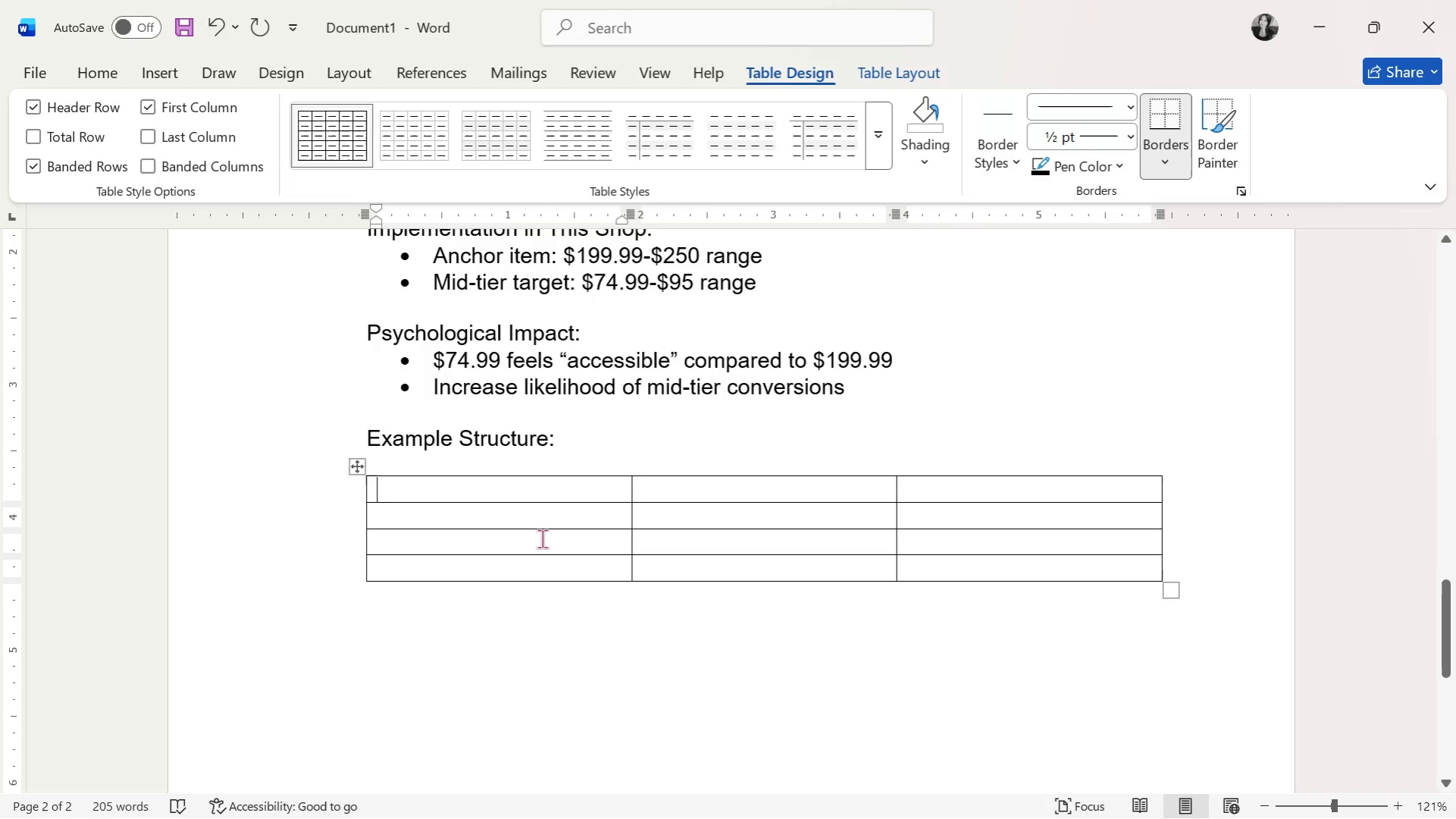 
wait(6.28)
 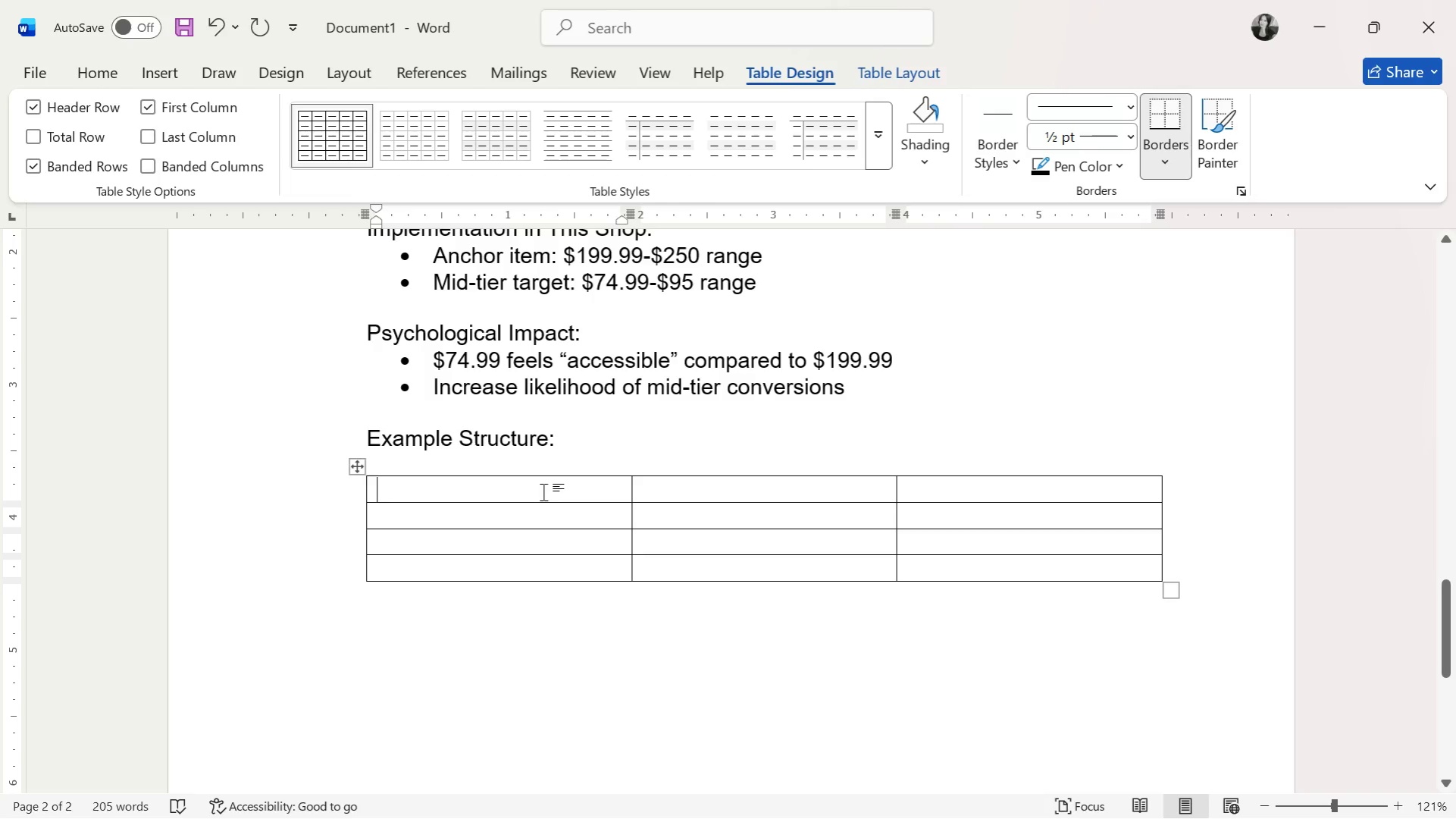 
type(Tier)
key(Tab)
key(Tab)
 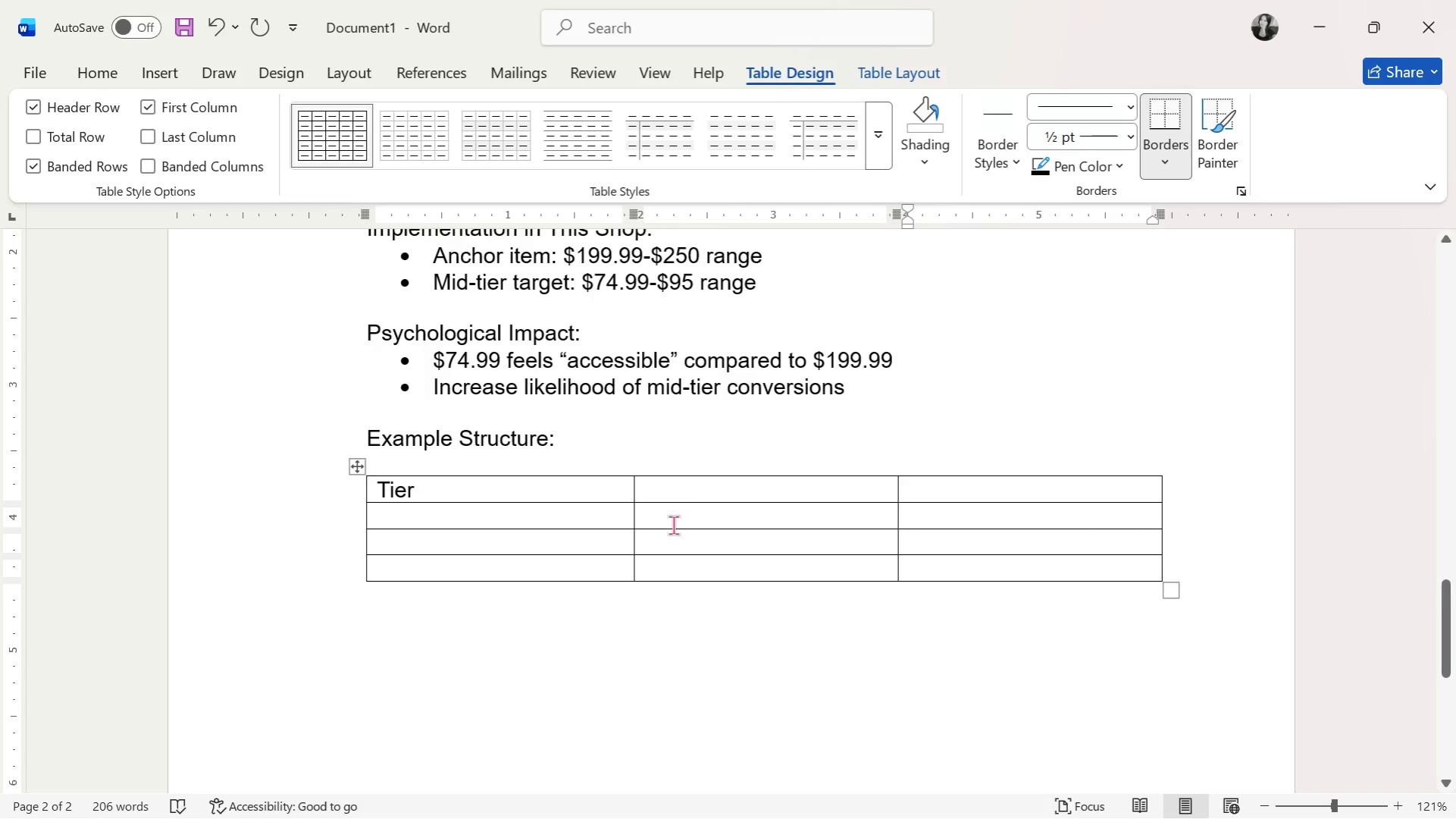 
left_click([698, 497])
 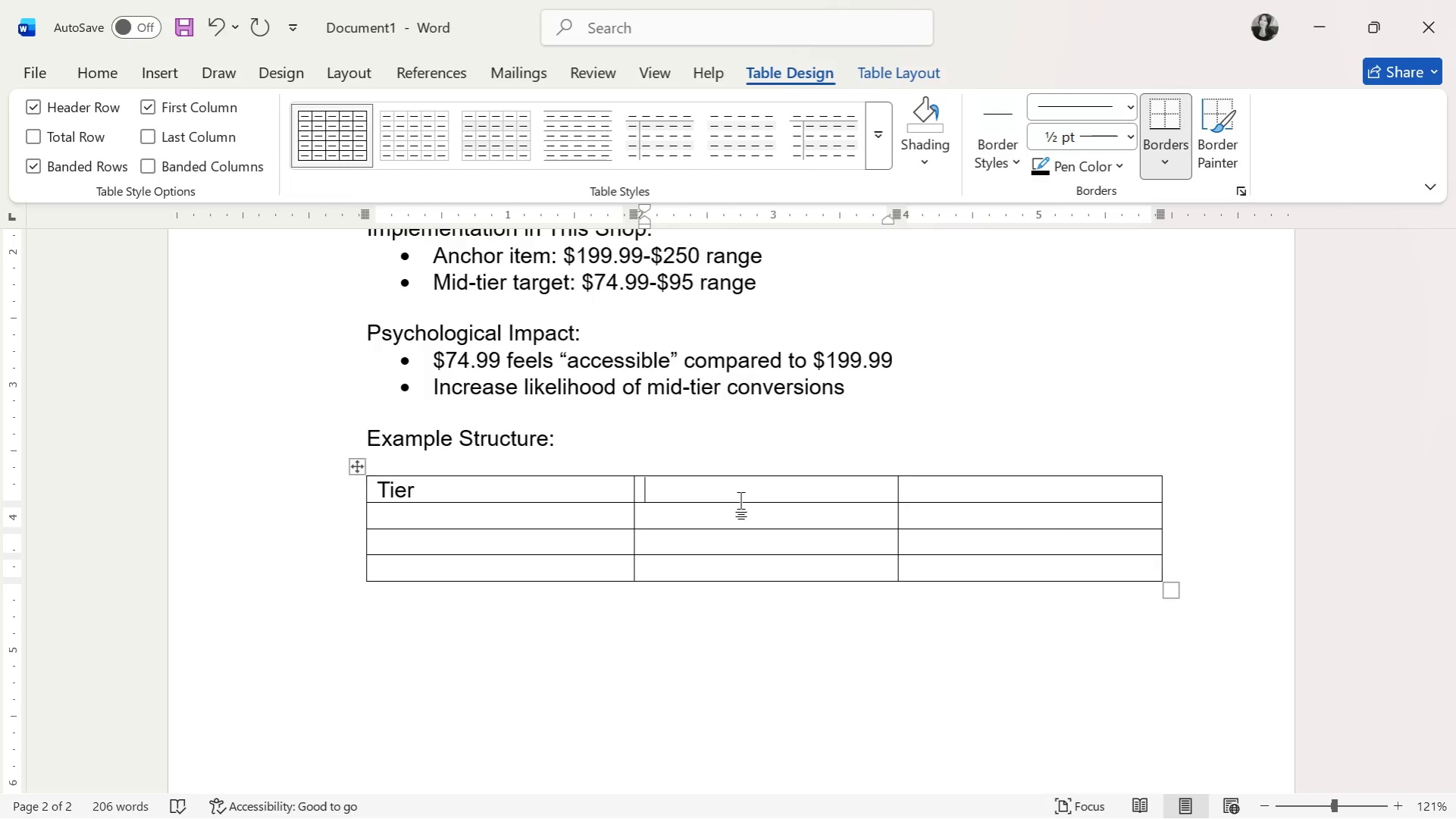 
wait(21.66)
 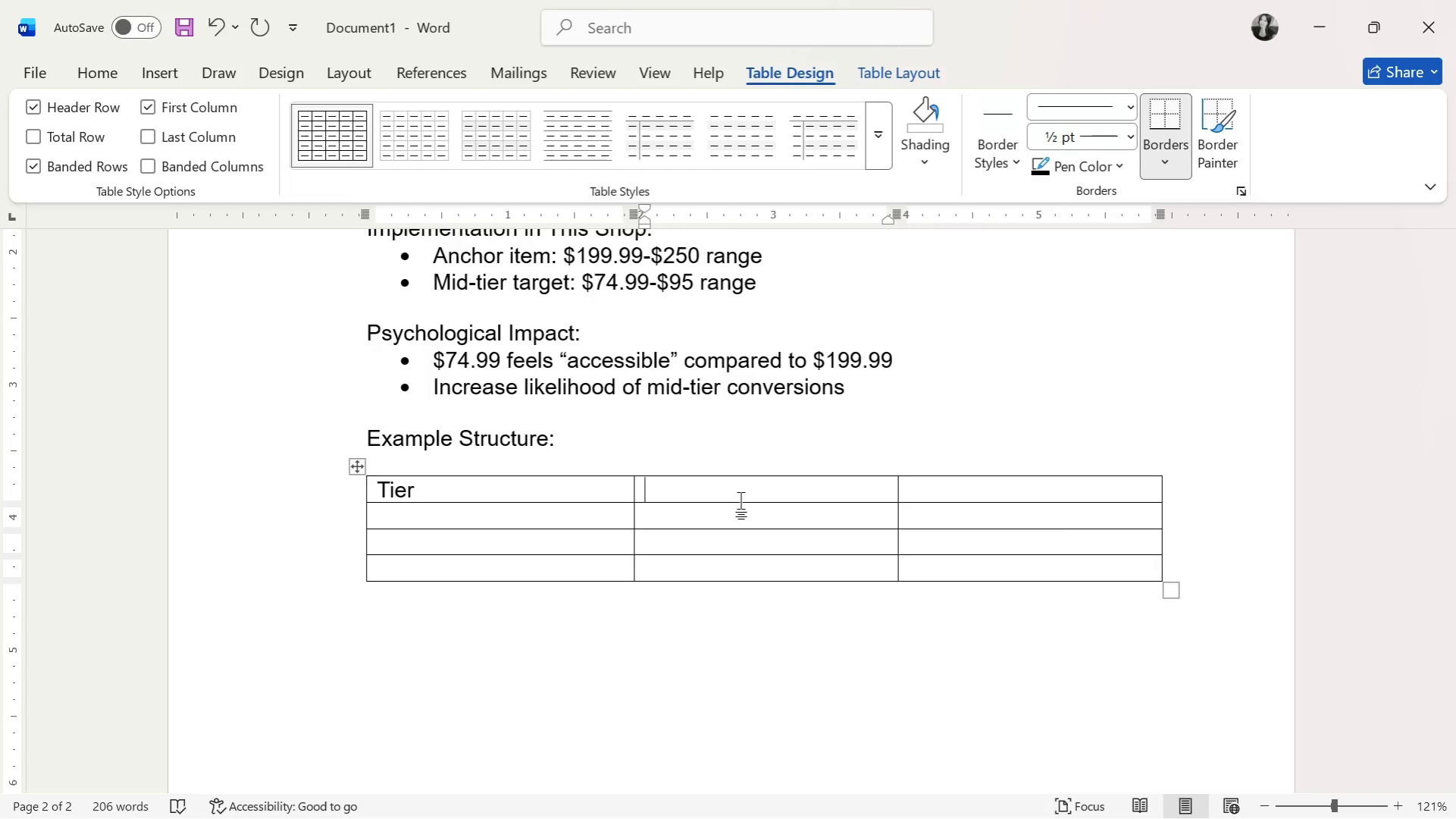 
type(pRICE )
key(Tab)
type(Role )
 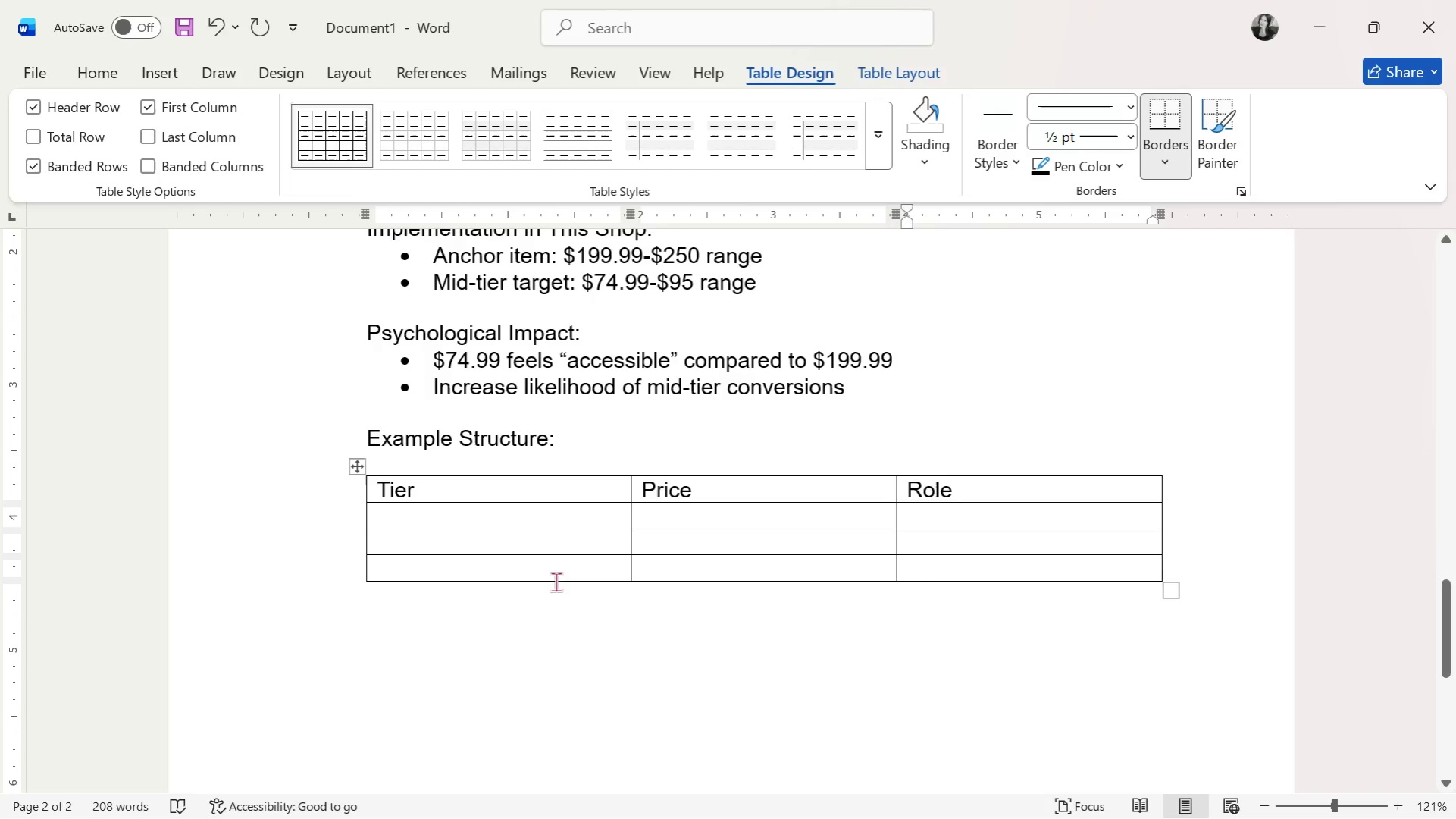 
left_click([554, 523])
 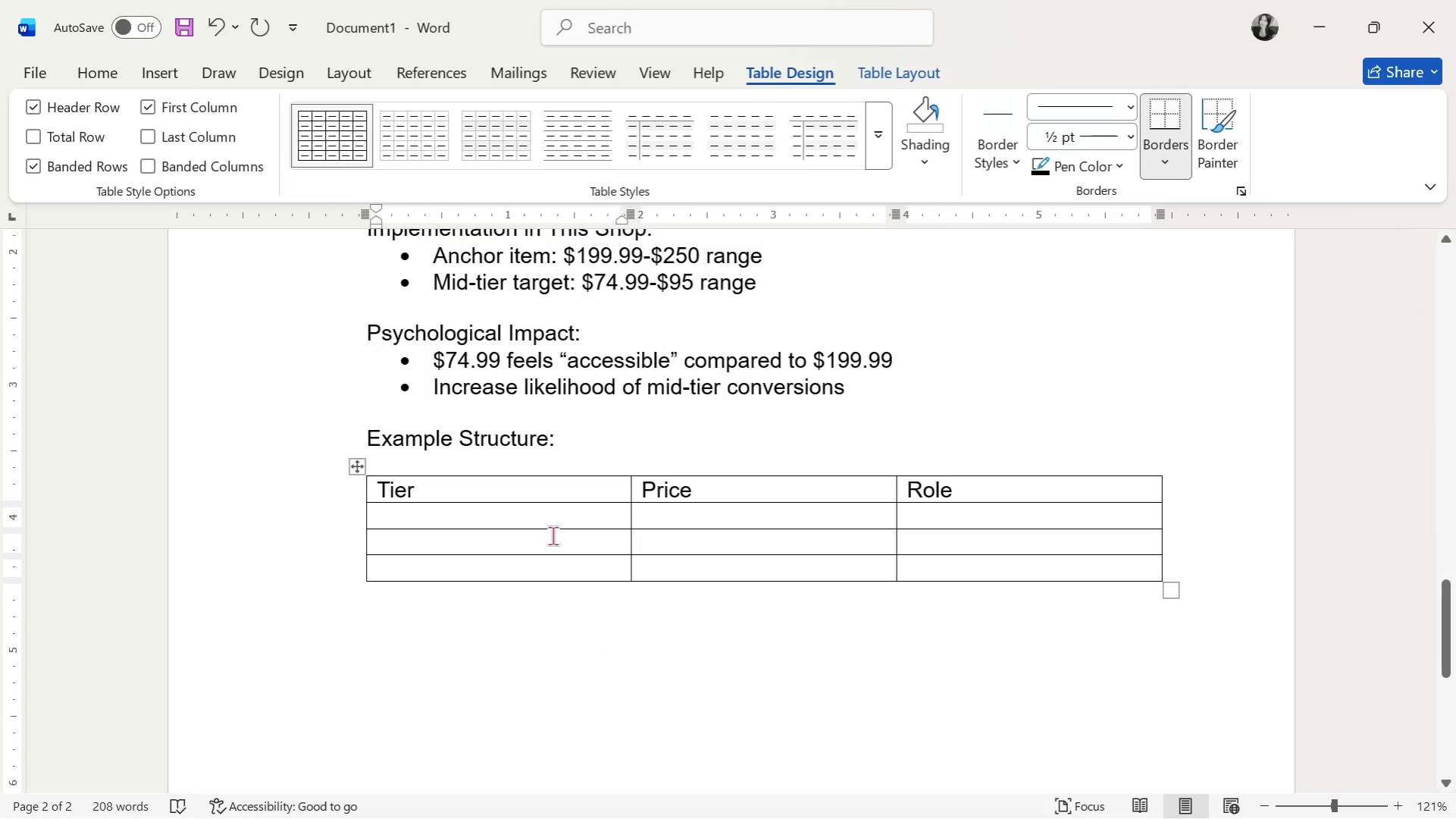 
type(High Anchor)
 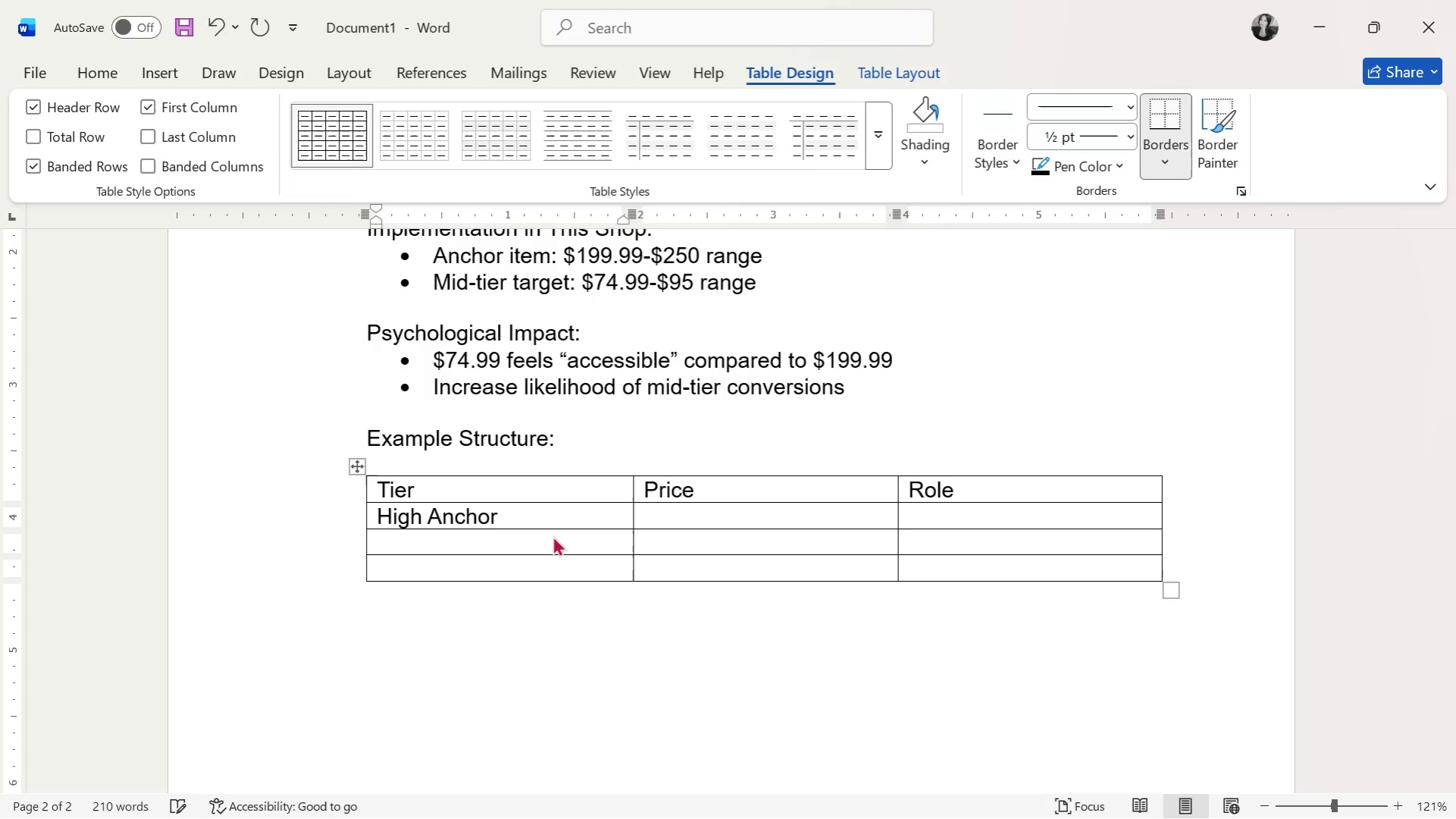 
key(ArrowRight)
 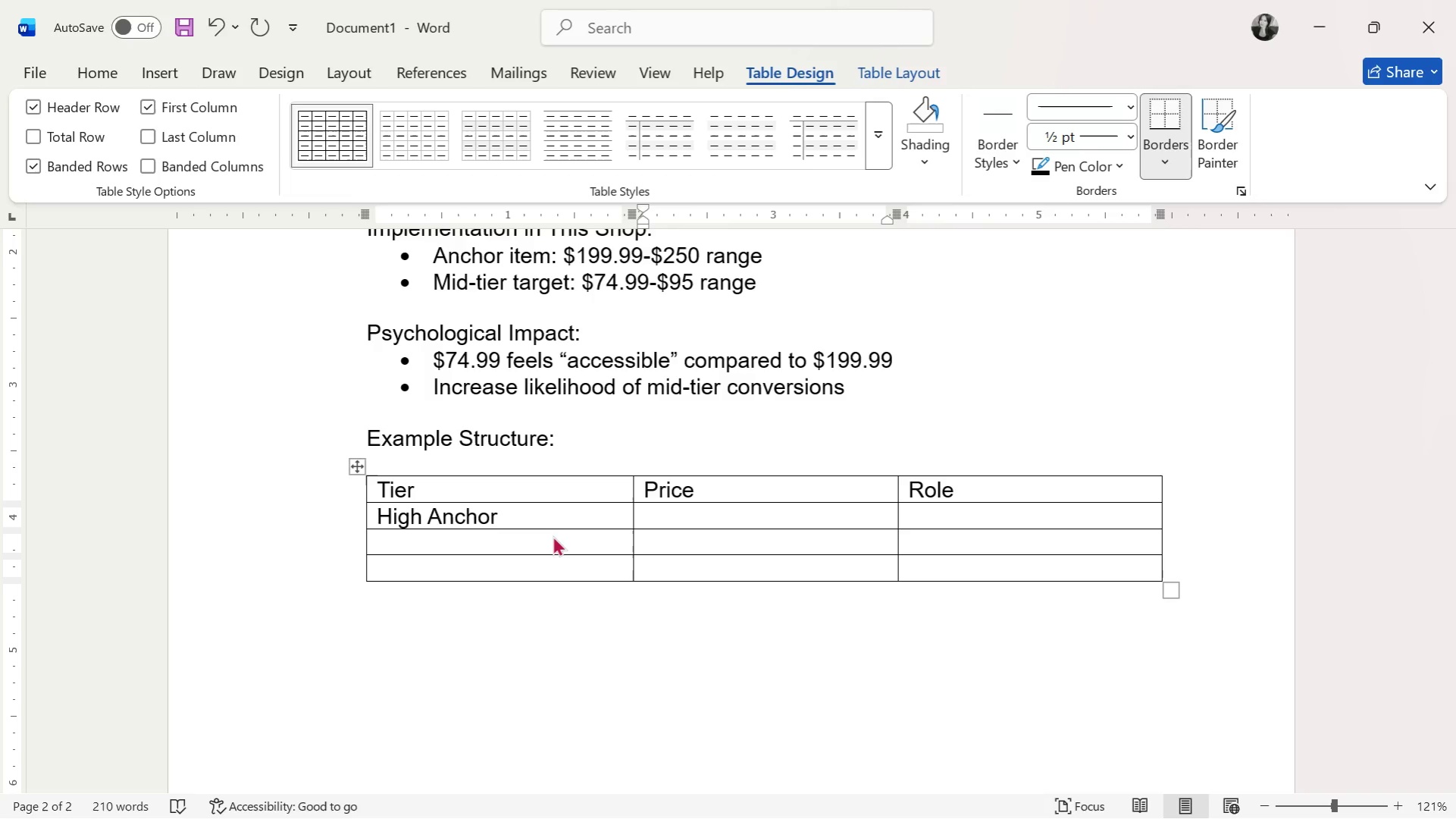 
hold_key(key=ShiftRight, duration=1.52)
 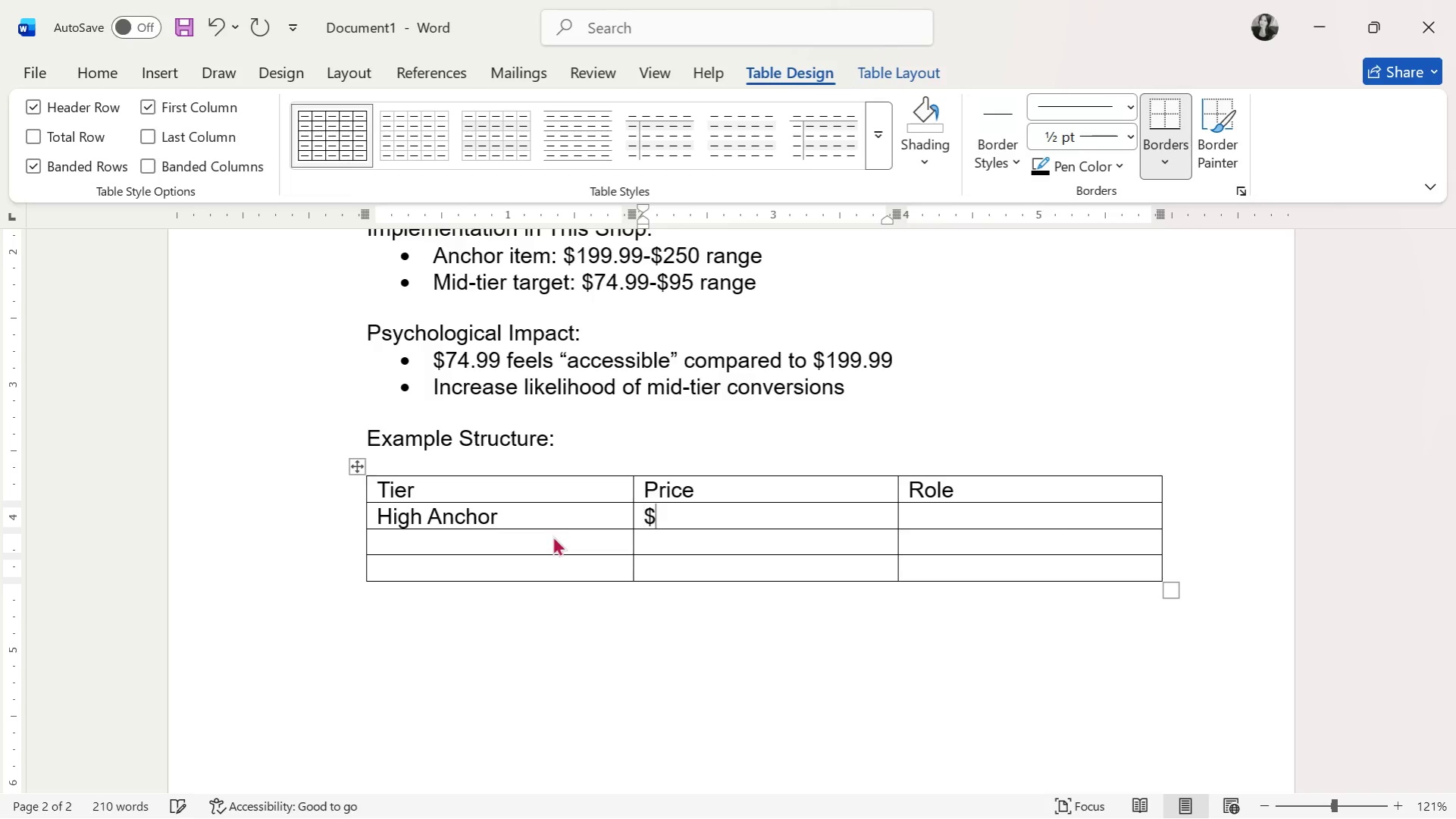 
key(Shift+4)
 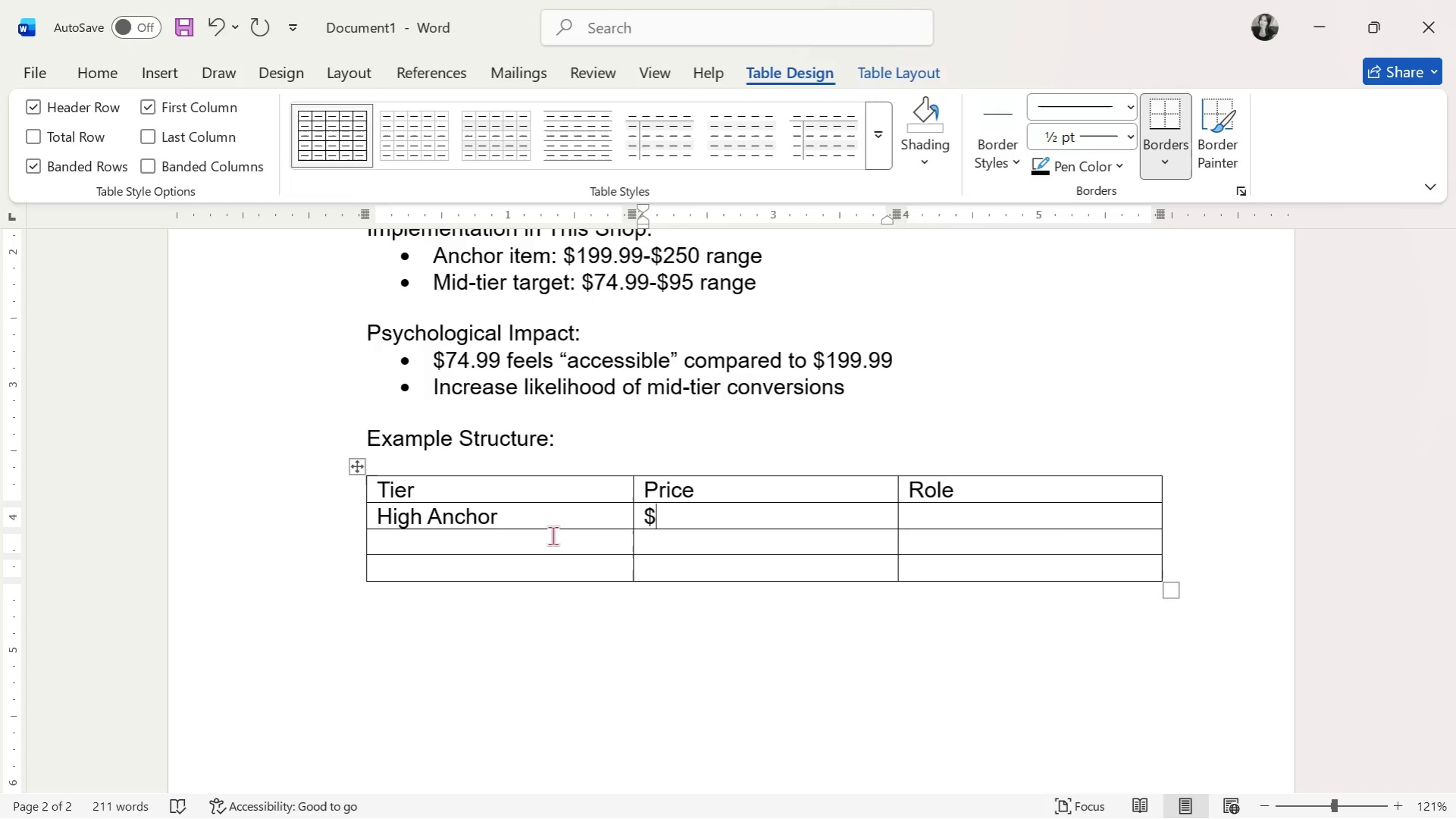 
wait(6.45)
 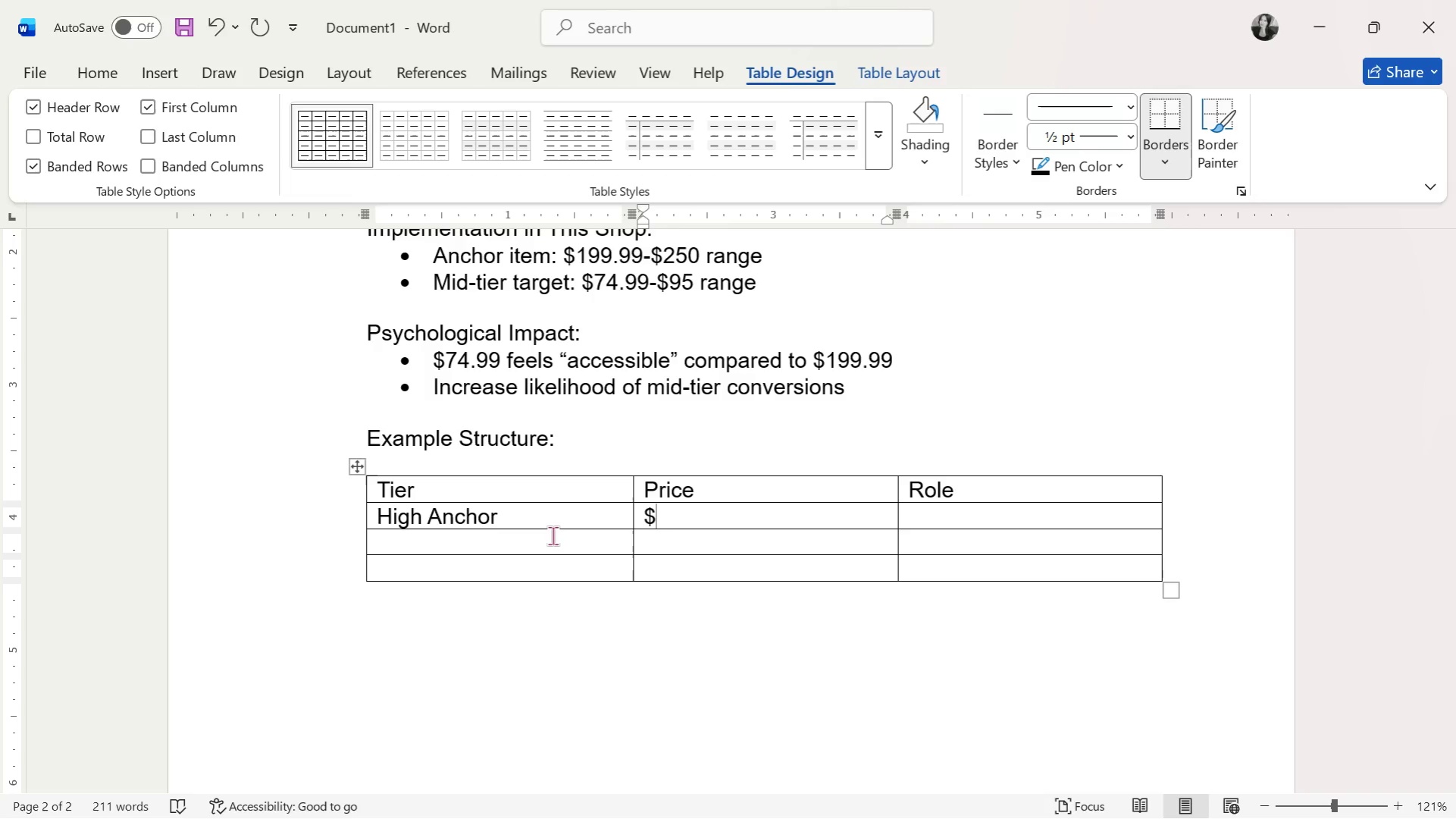 
type(199.99)
 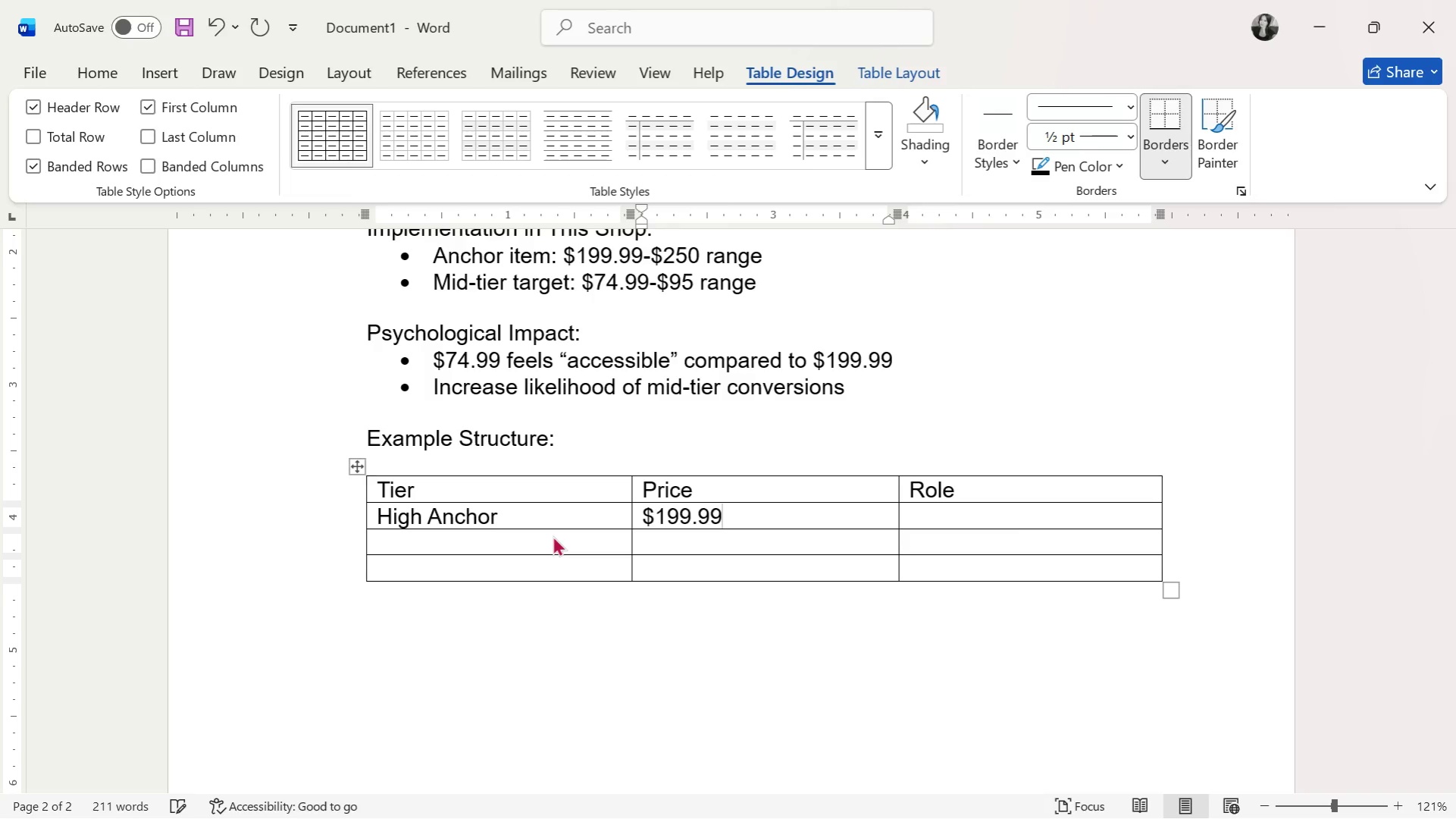 
key(Enter)
 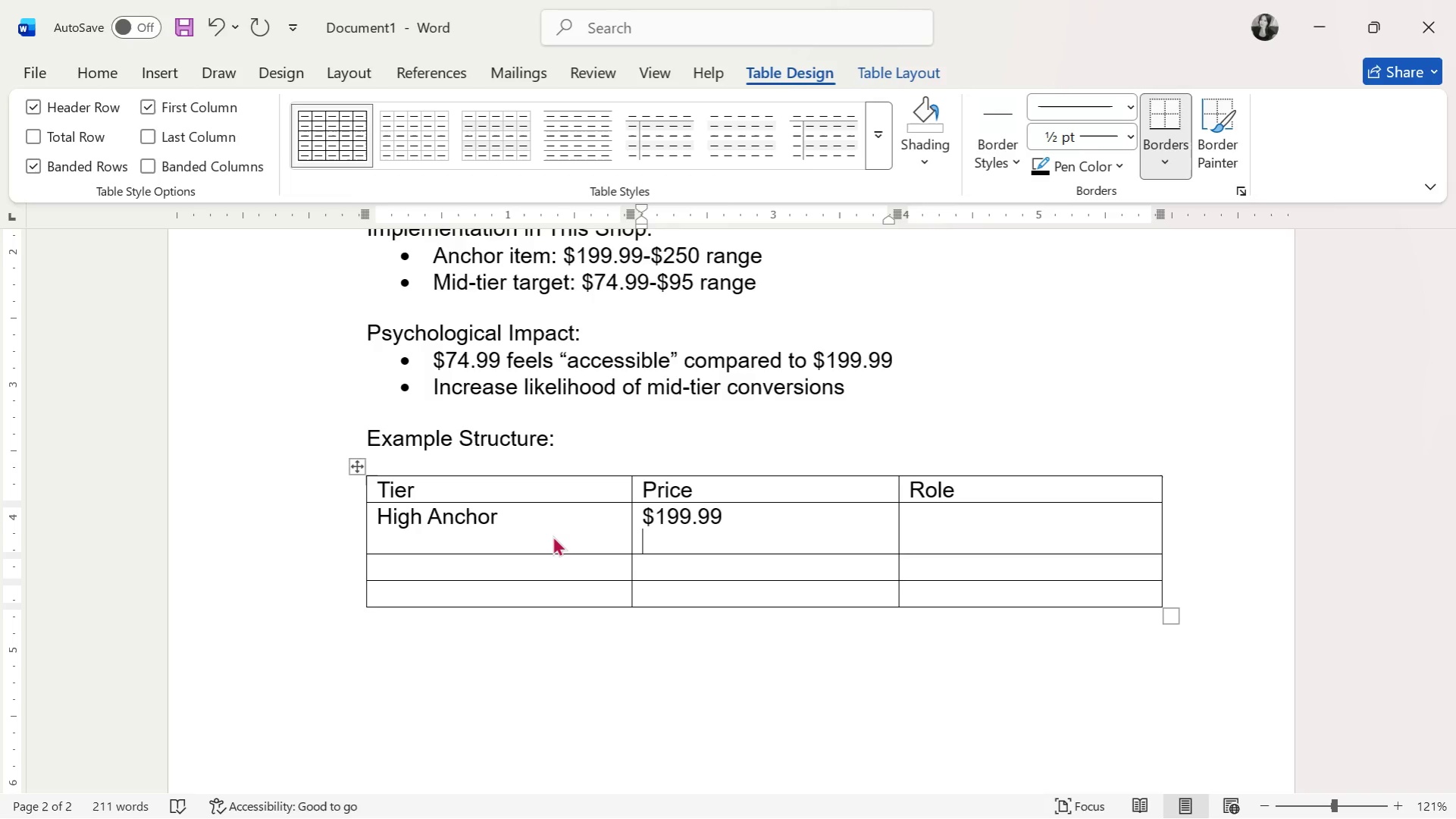 
wait(8.56)
 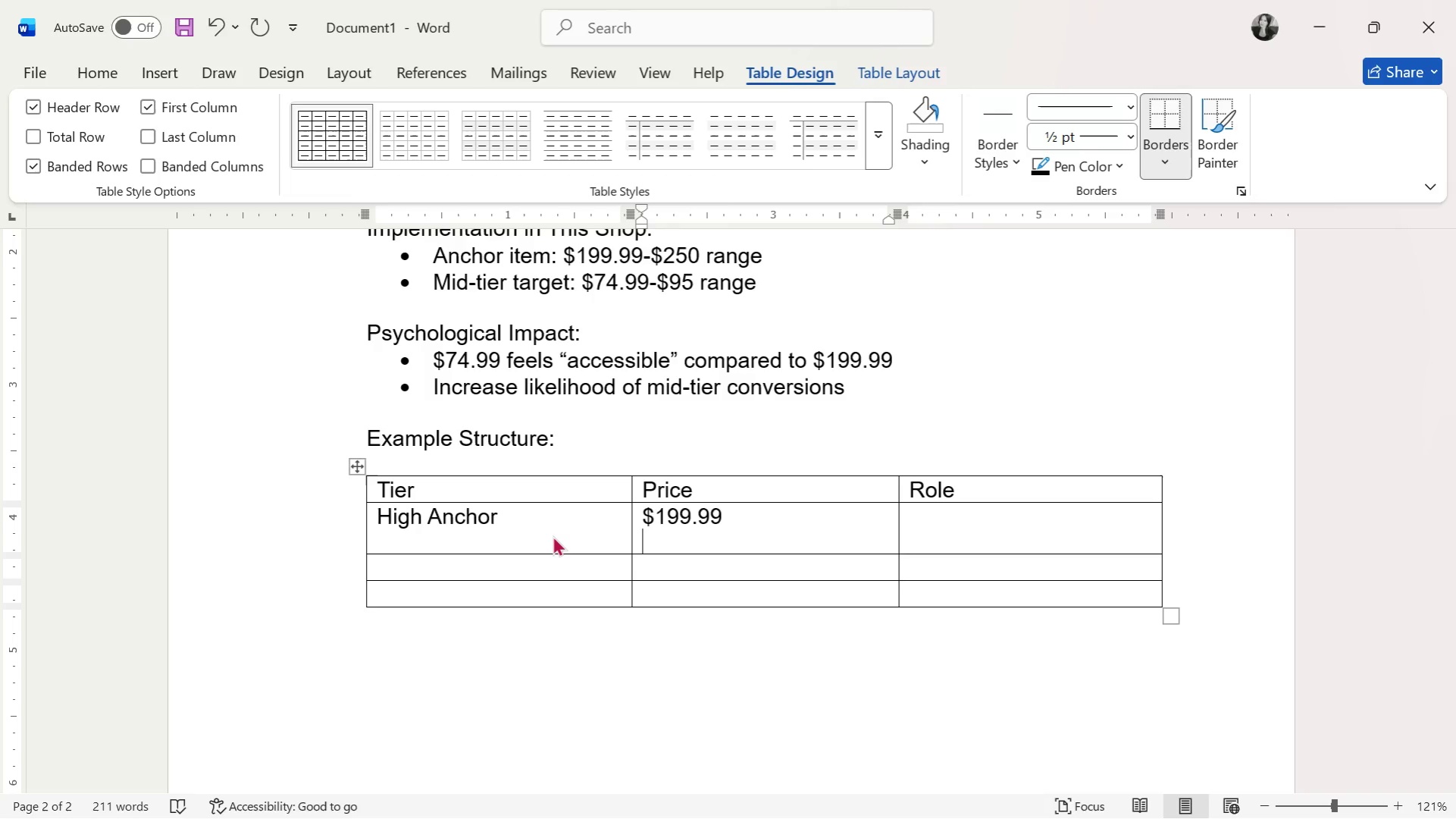 
key(Backspace)
 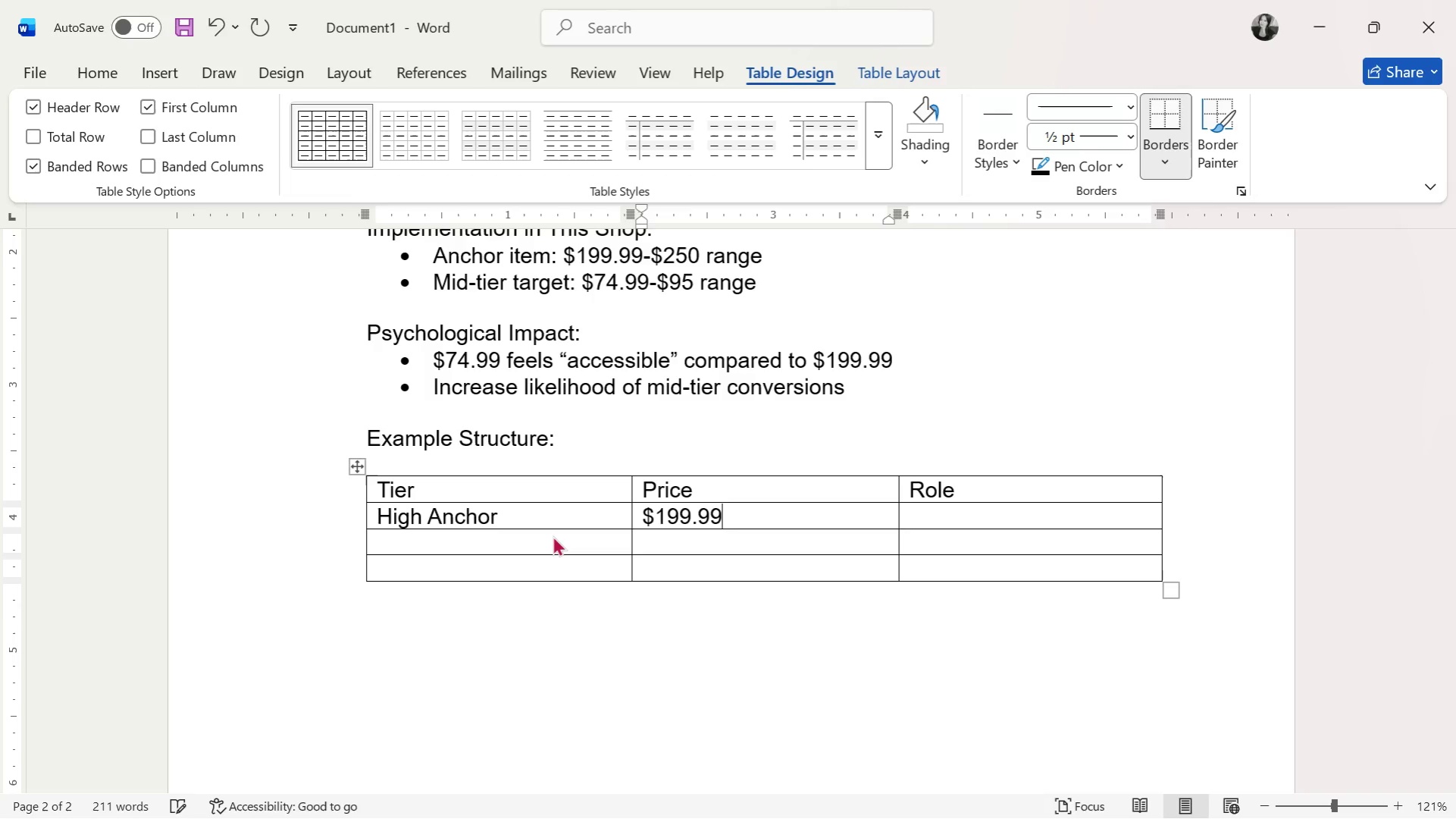 
key(Tab)
 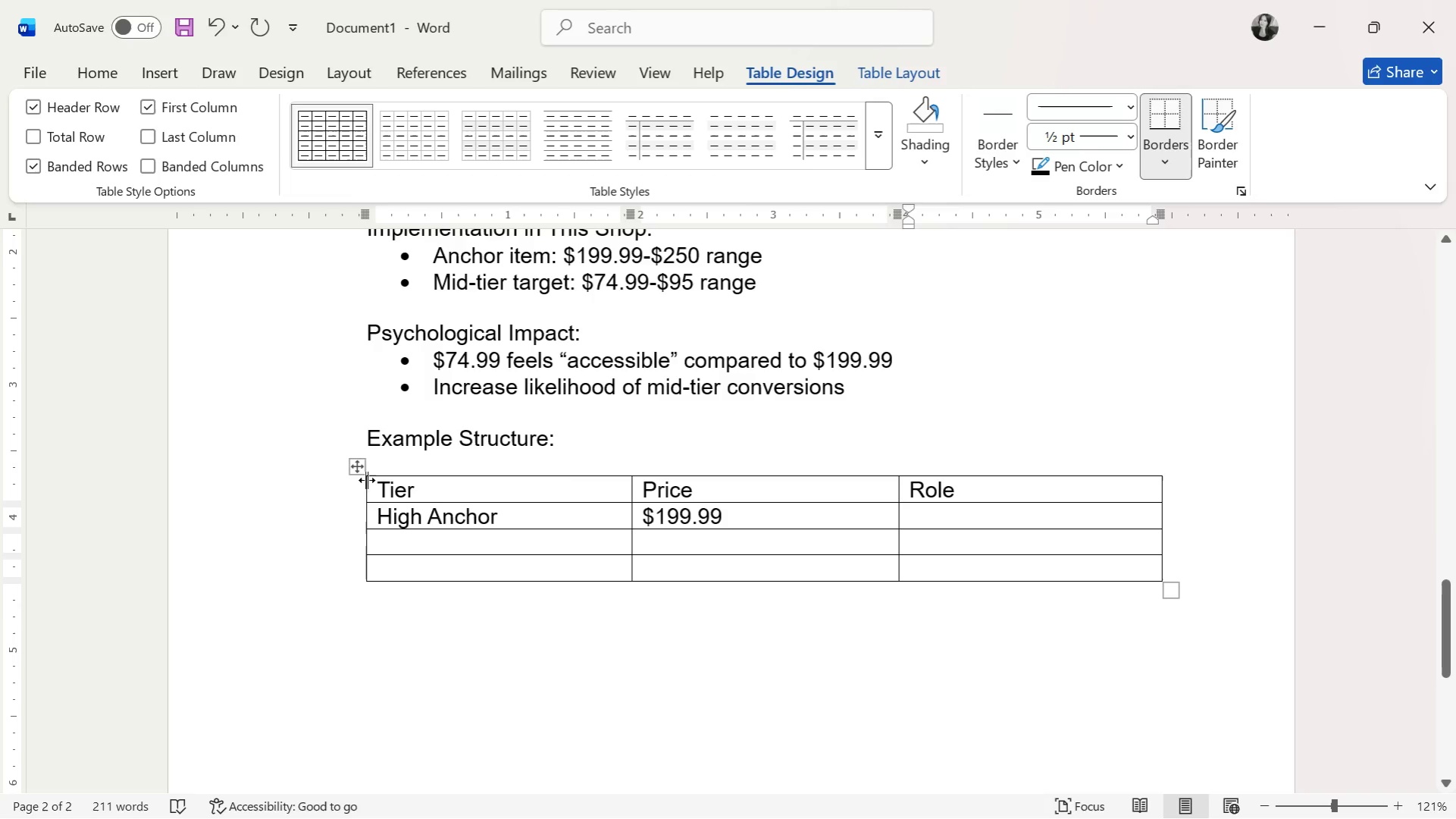 
left_click_drag(start_coordinate=[378, 496], to_coordinate=[934, 483])
 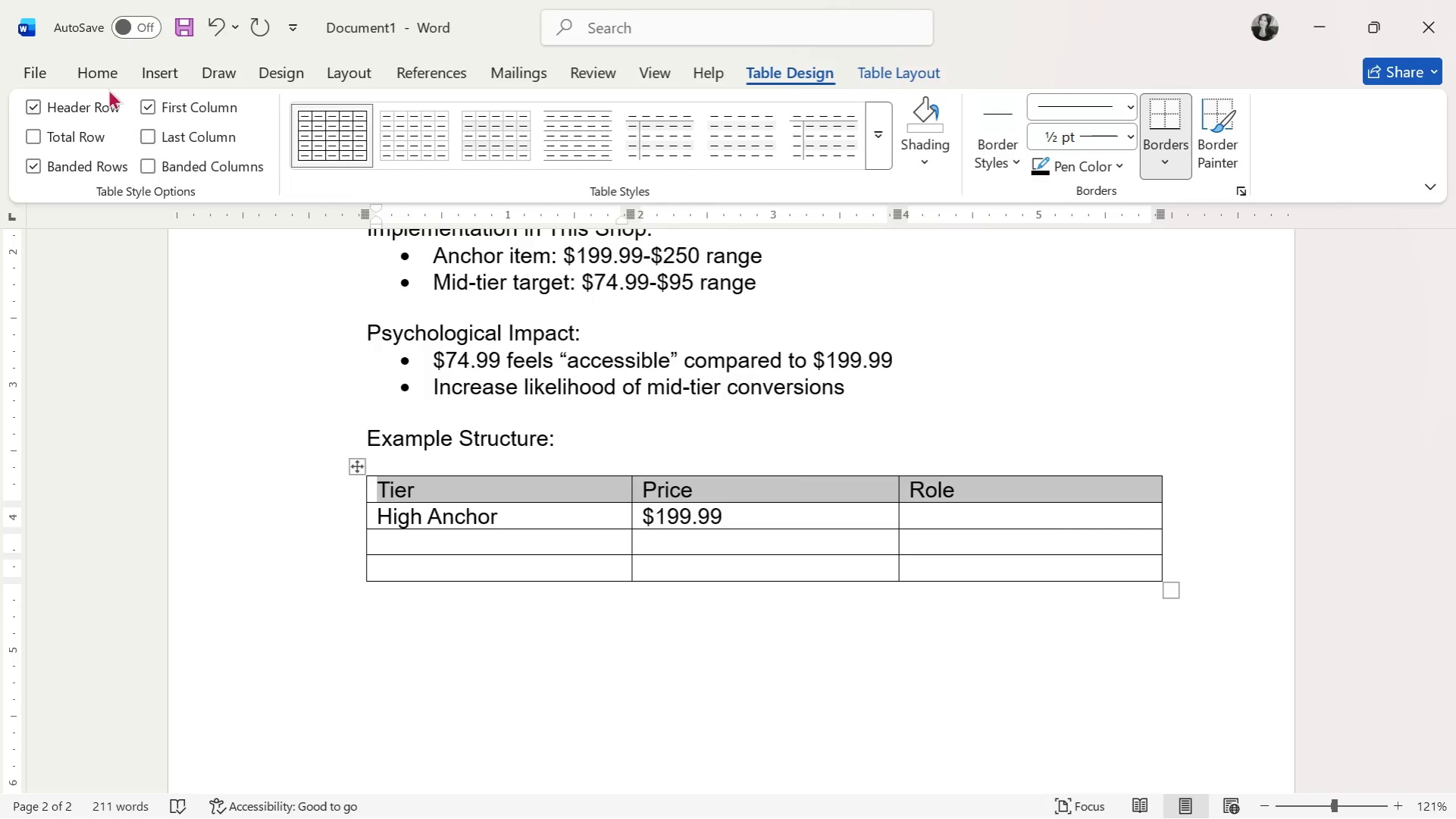 
left_click([106, 71])
 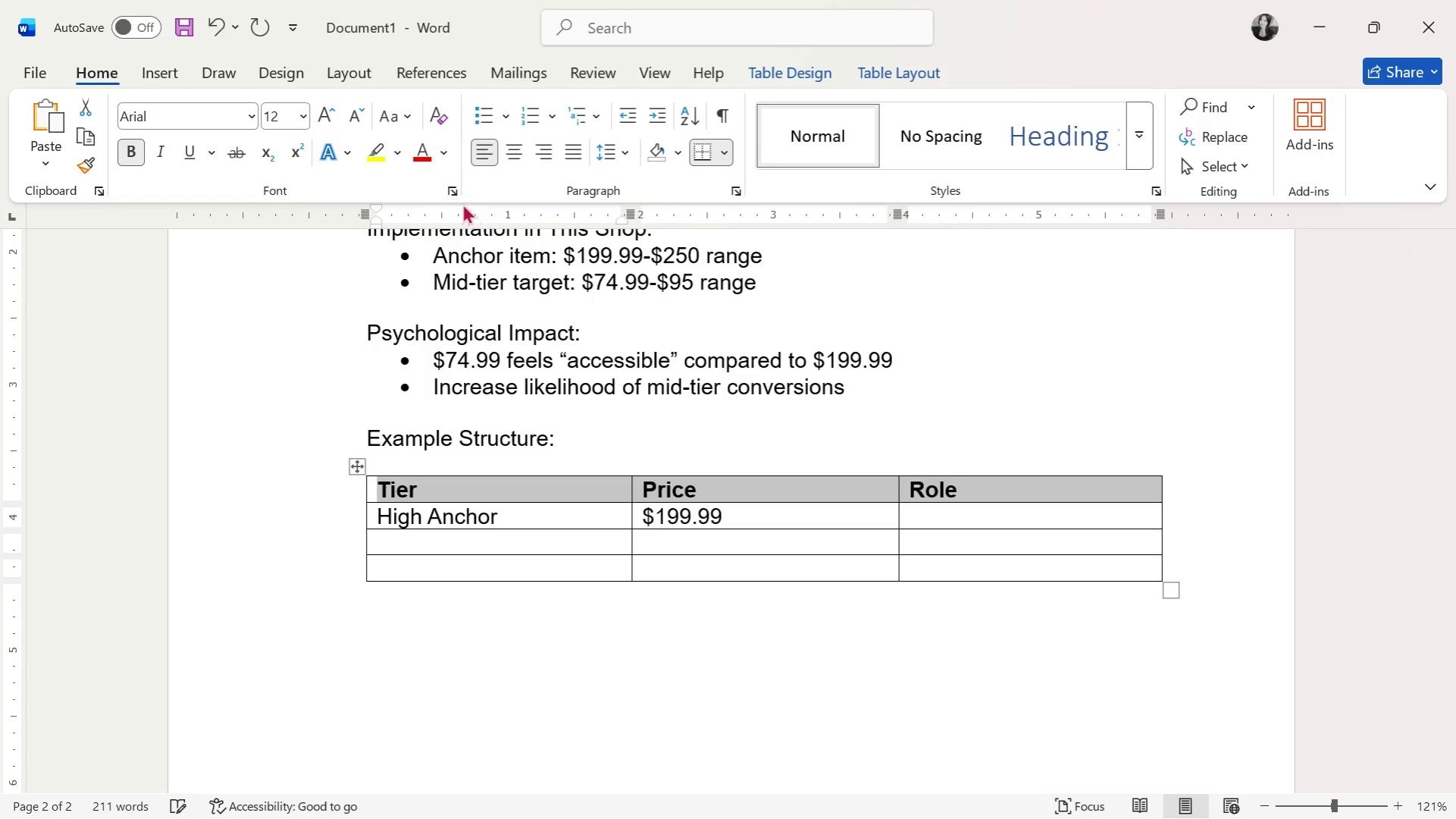 
left_click([509, 152])
 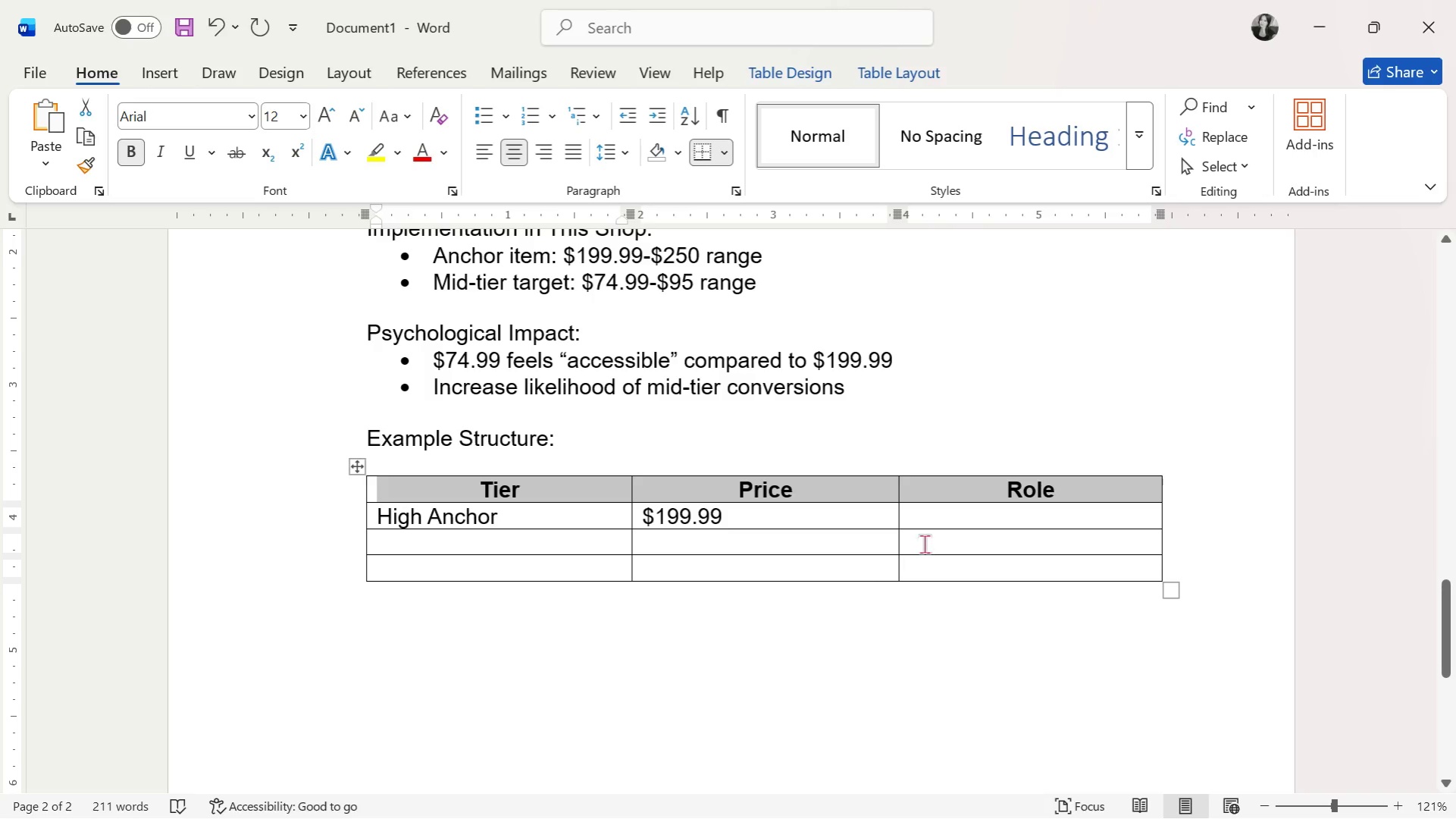 
left_click([958, 522])
 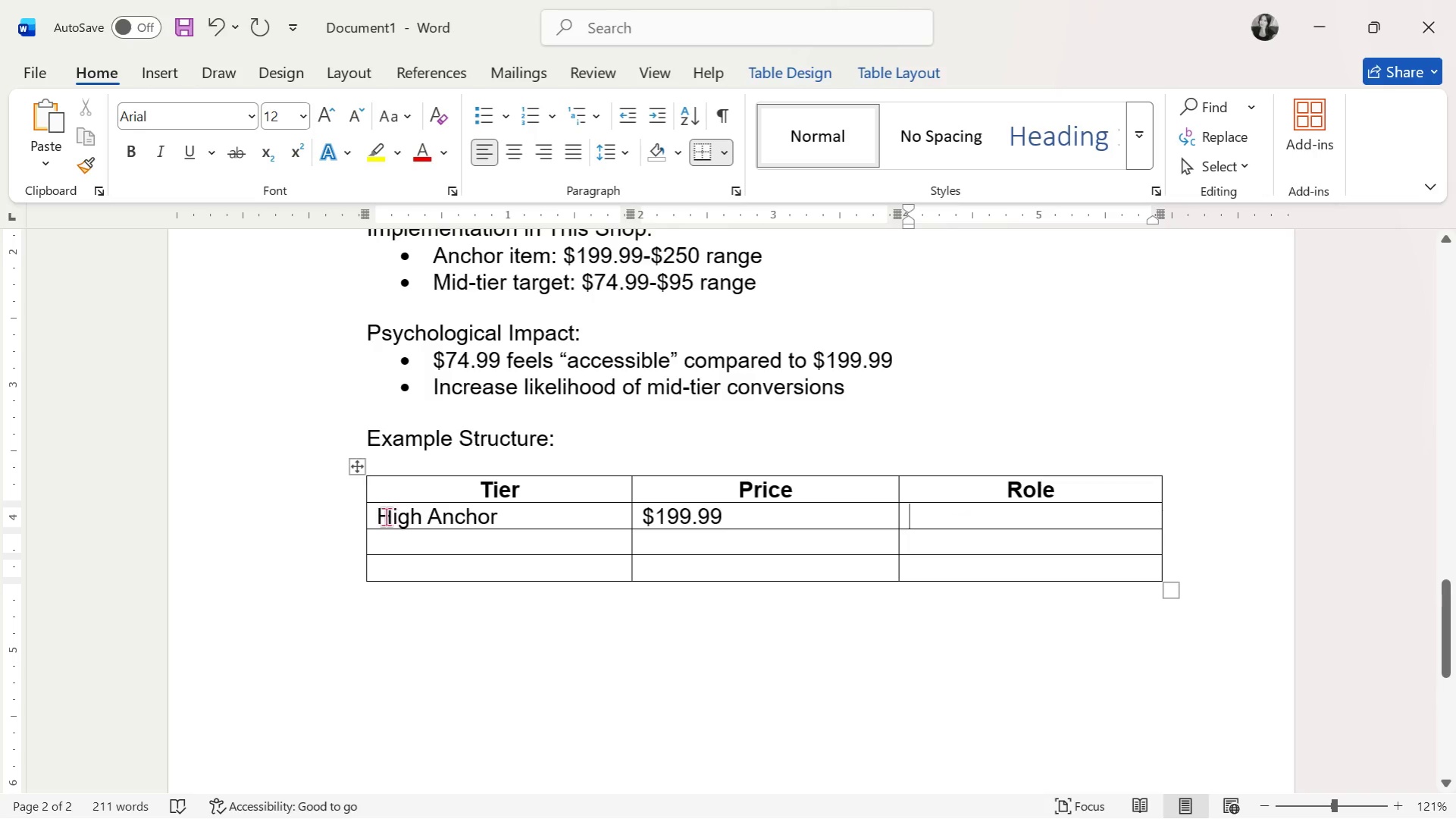 
left_click_drag(start_coordinate=[378, 515], to_coordinate=[902, 557])
 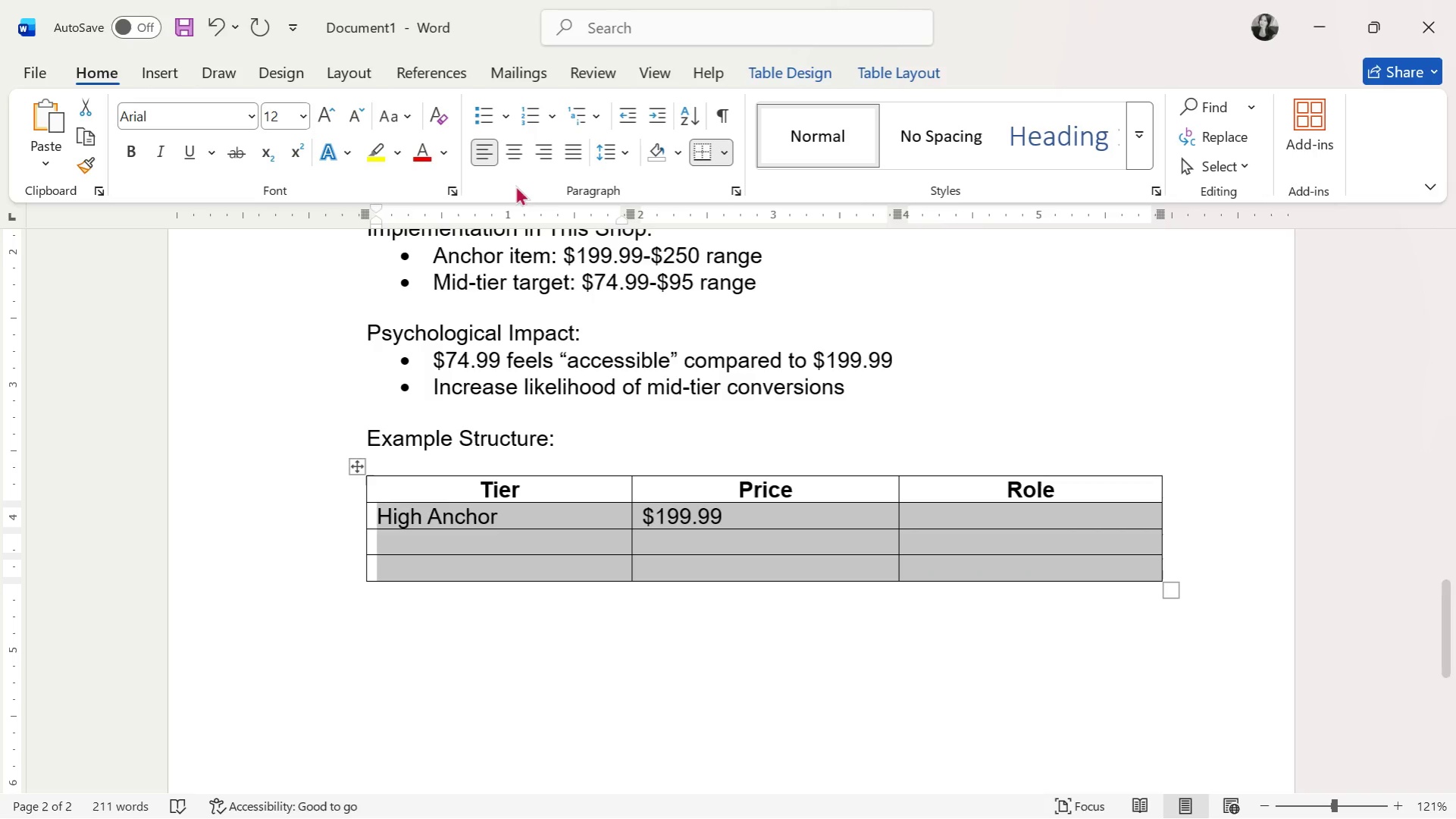 
left_click([518, 162])
 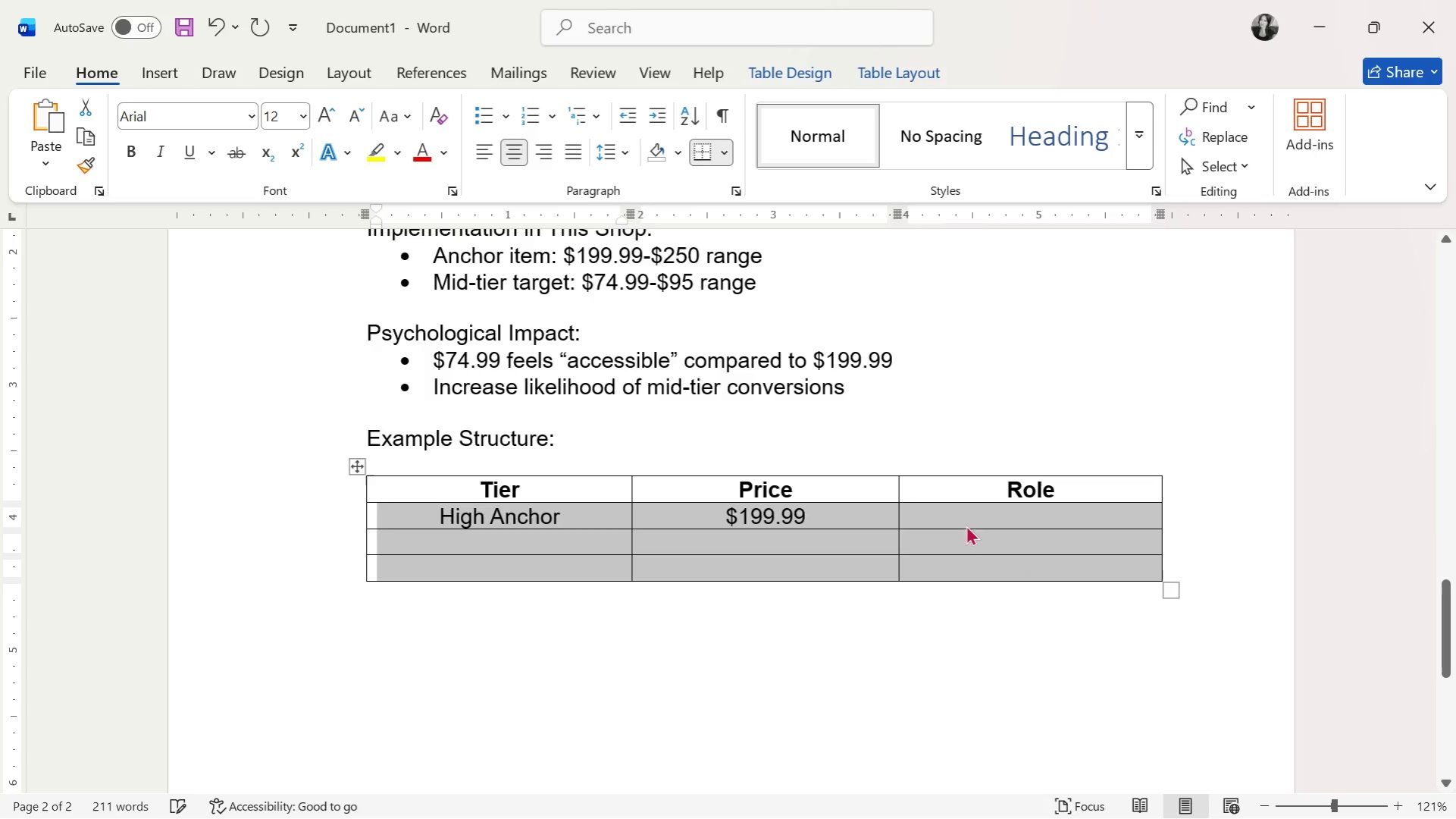 
left_click([976, 507])
 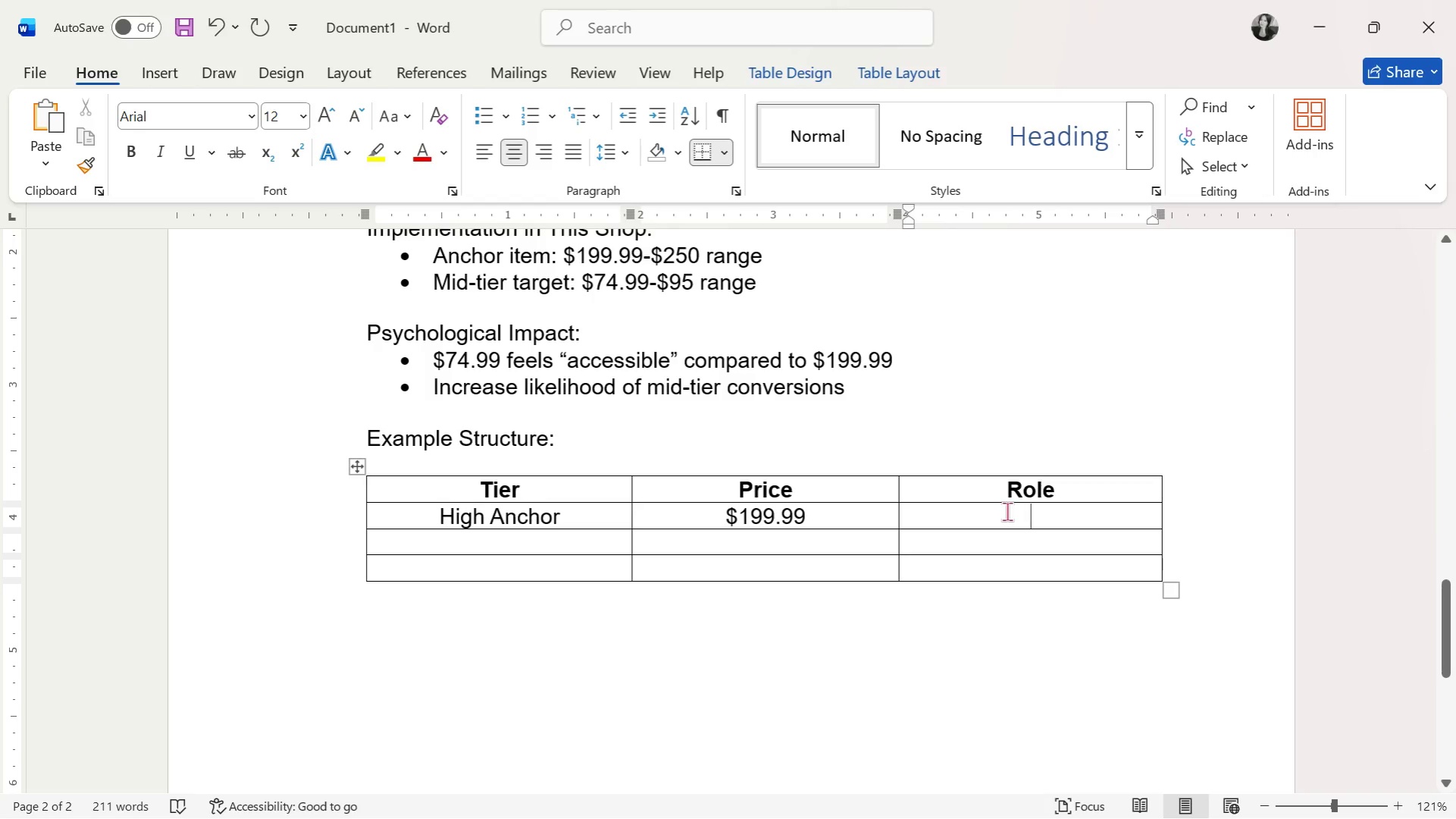 
type(Sets perceived )
 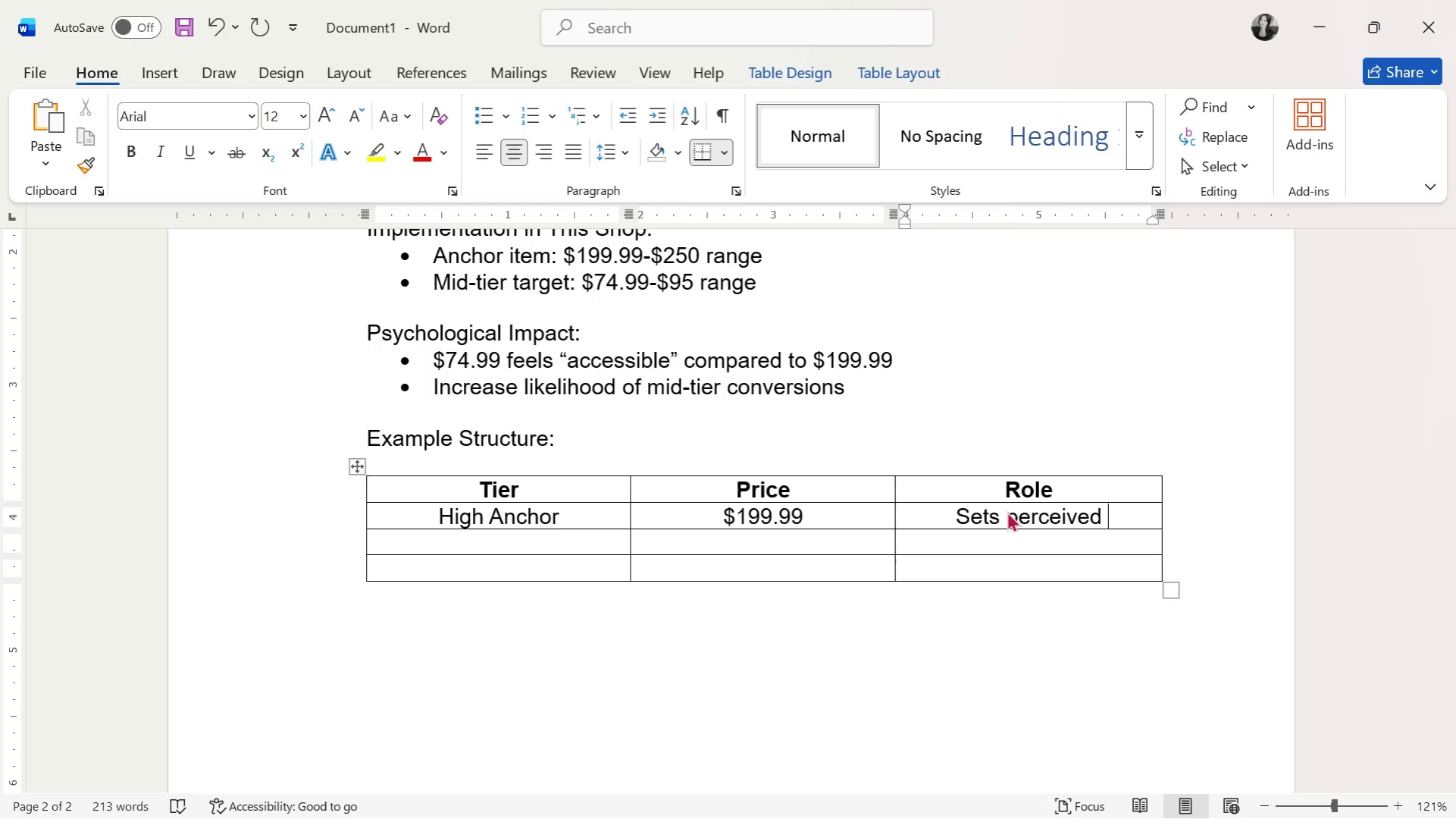 
wait(6.5)
 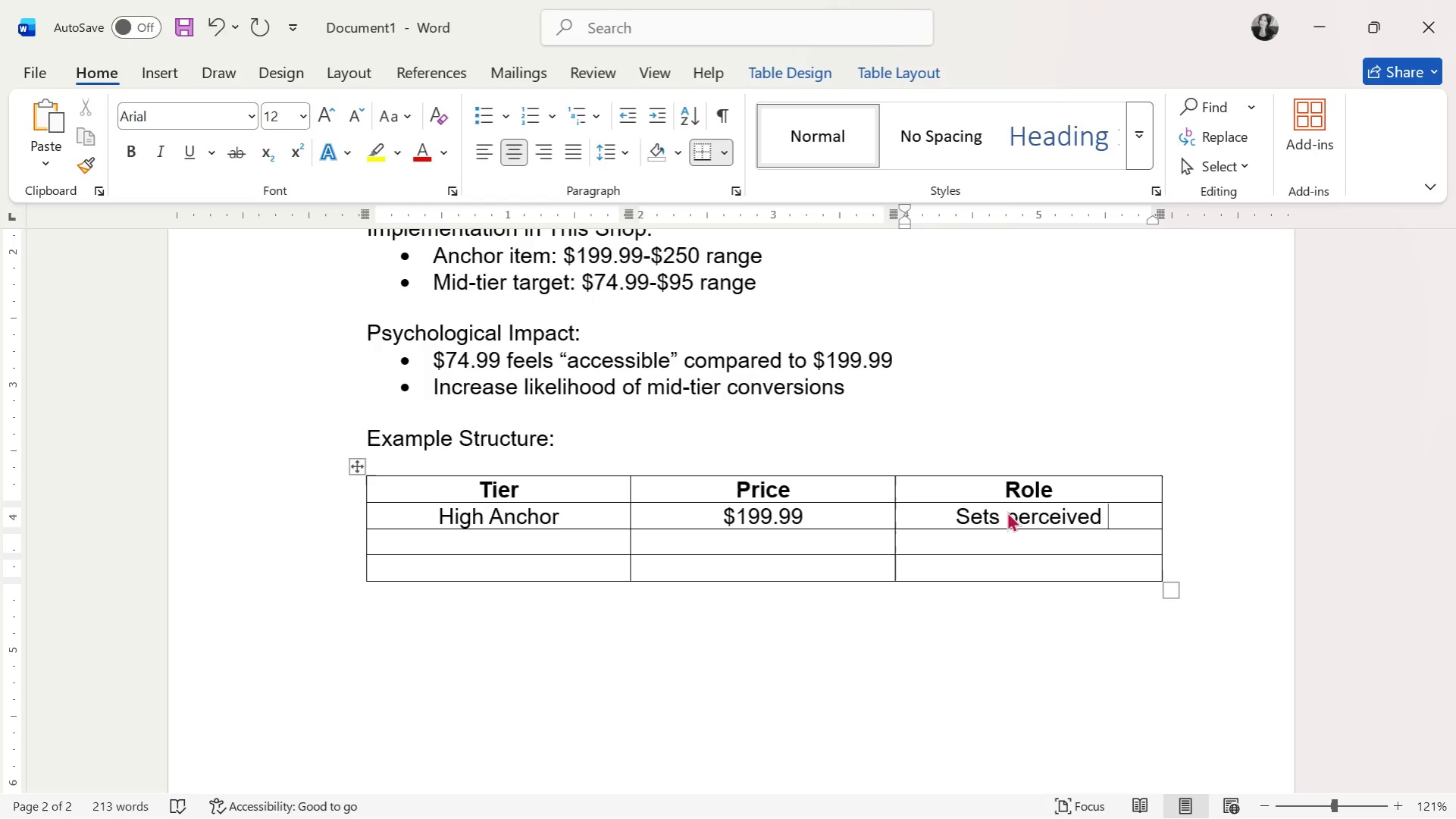 
type(valvue)
key(Backspace)
key(Backspace)
key(Backspace)
type(ue ceiling)
 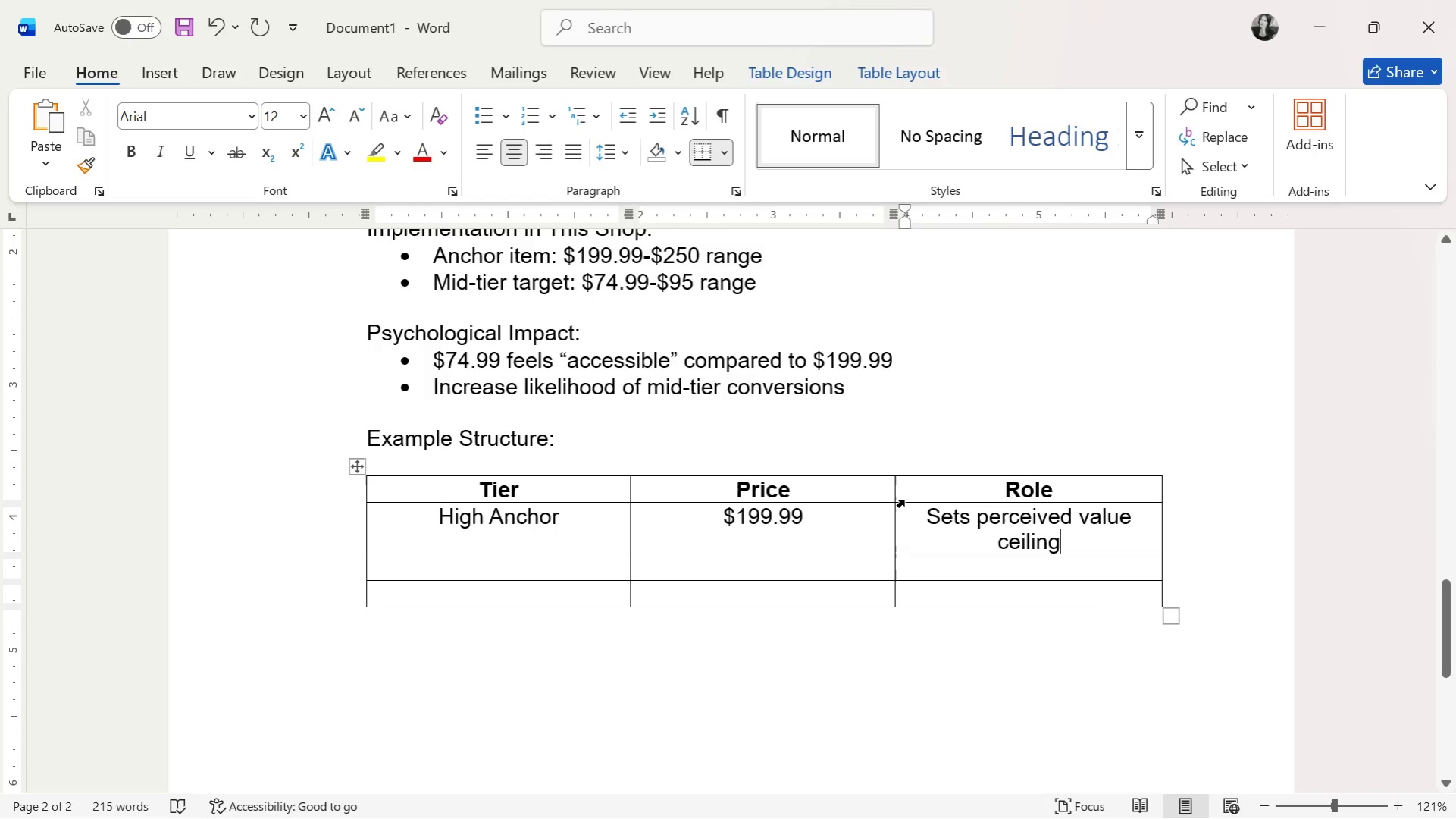 
left_click_drag(start_coordinate=[892, 496], to_coordinate=[854, 490])
 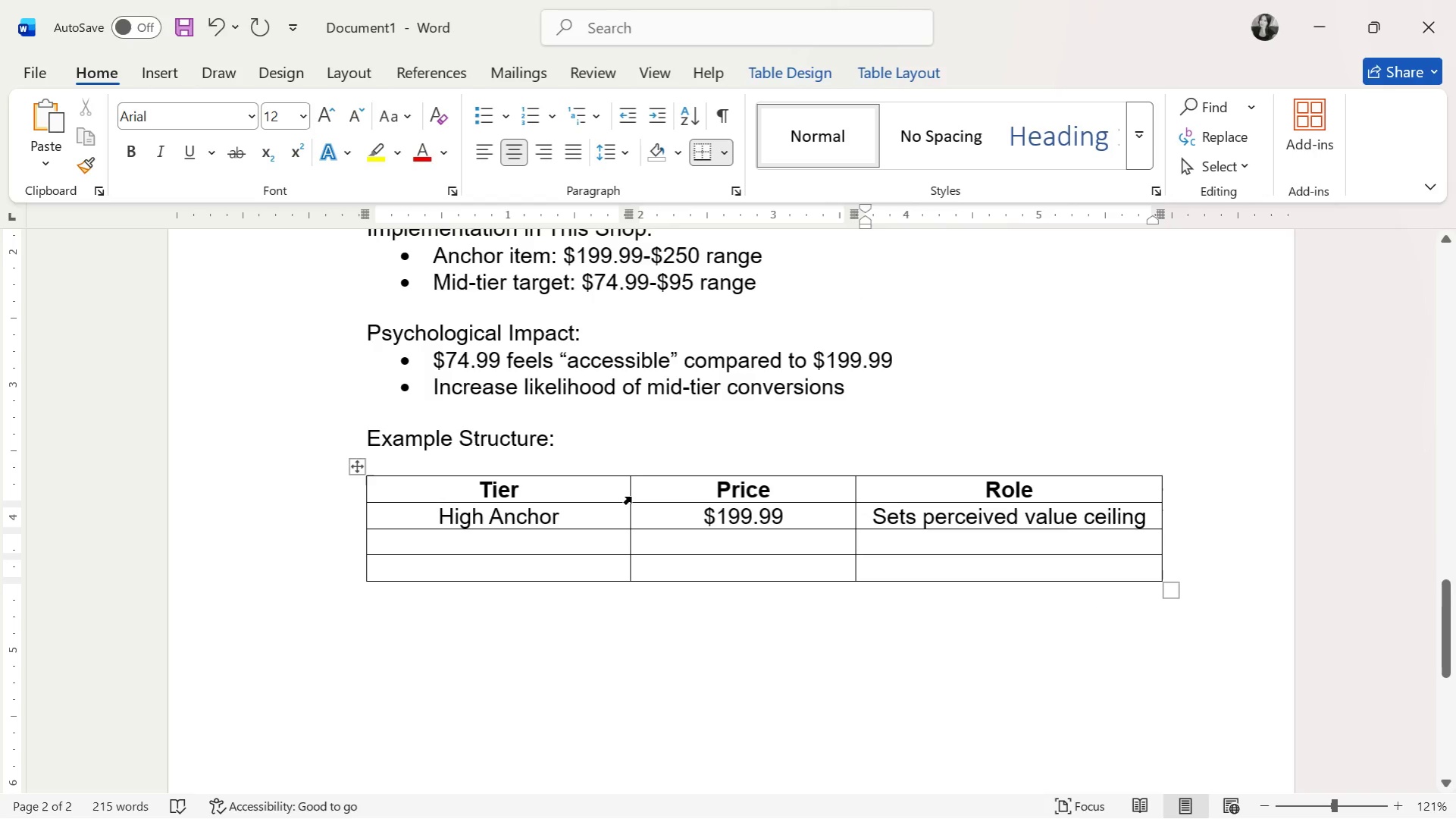 
left_click_drag(start_coordinate=[630, 497], to_coordinate=[603, 491])
 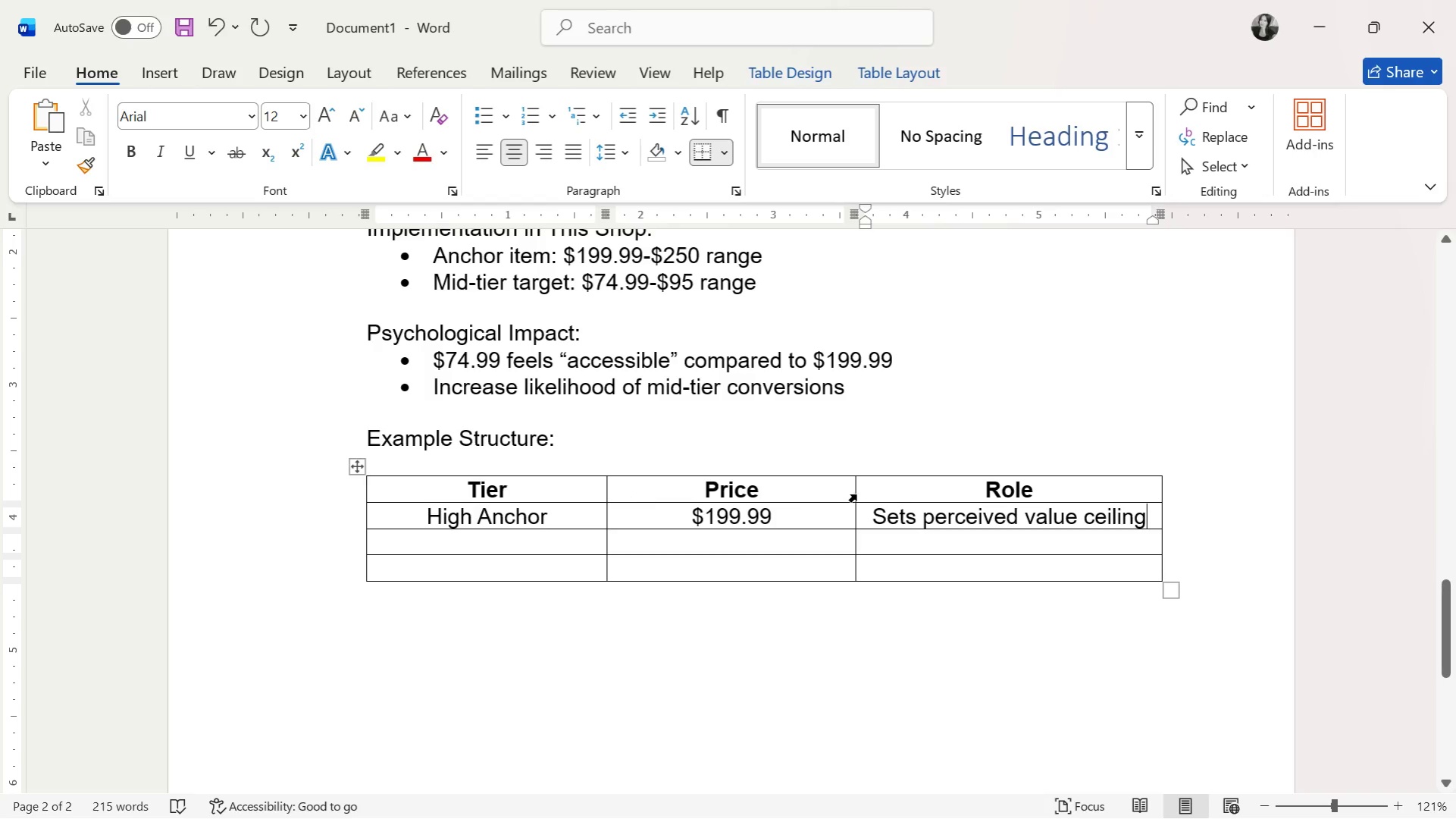 
left_click_drag(start_coordinate=[855, 494], to_coordinate=[806, 497])
 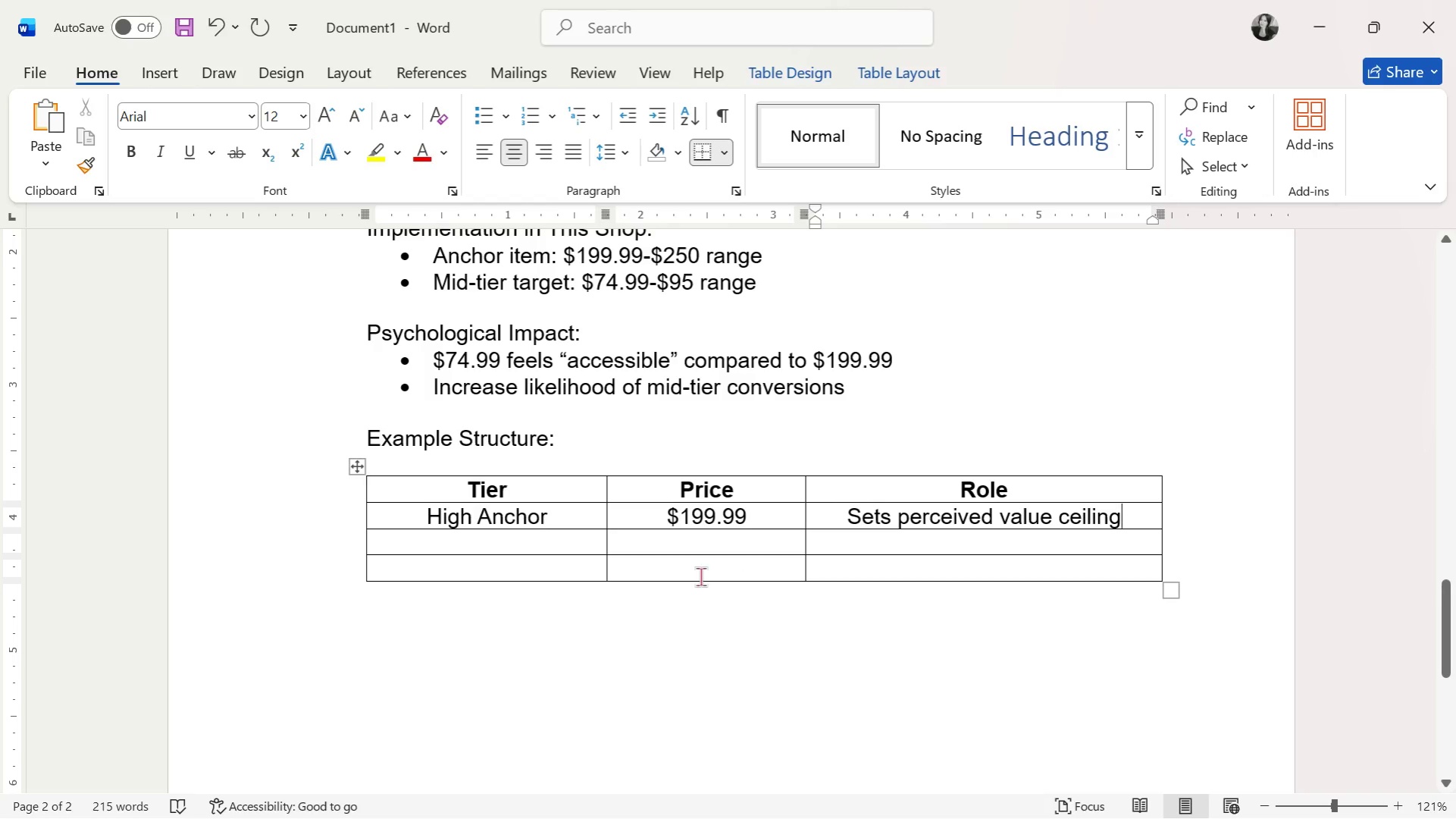 
left_click([528, 556])
 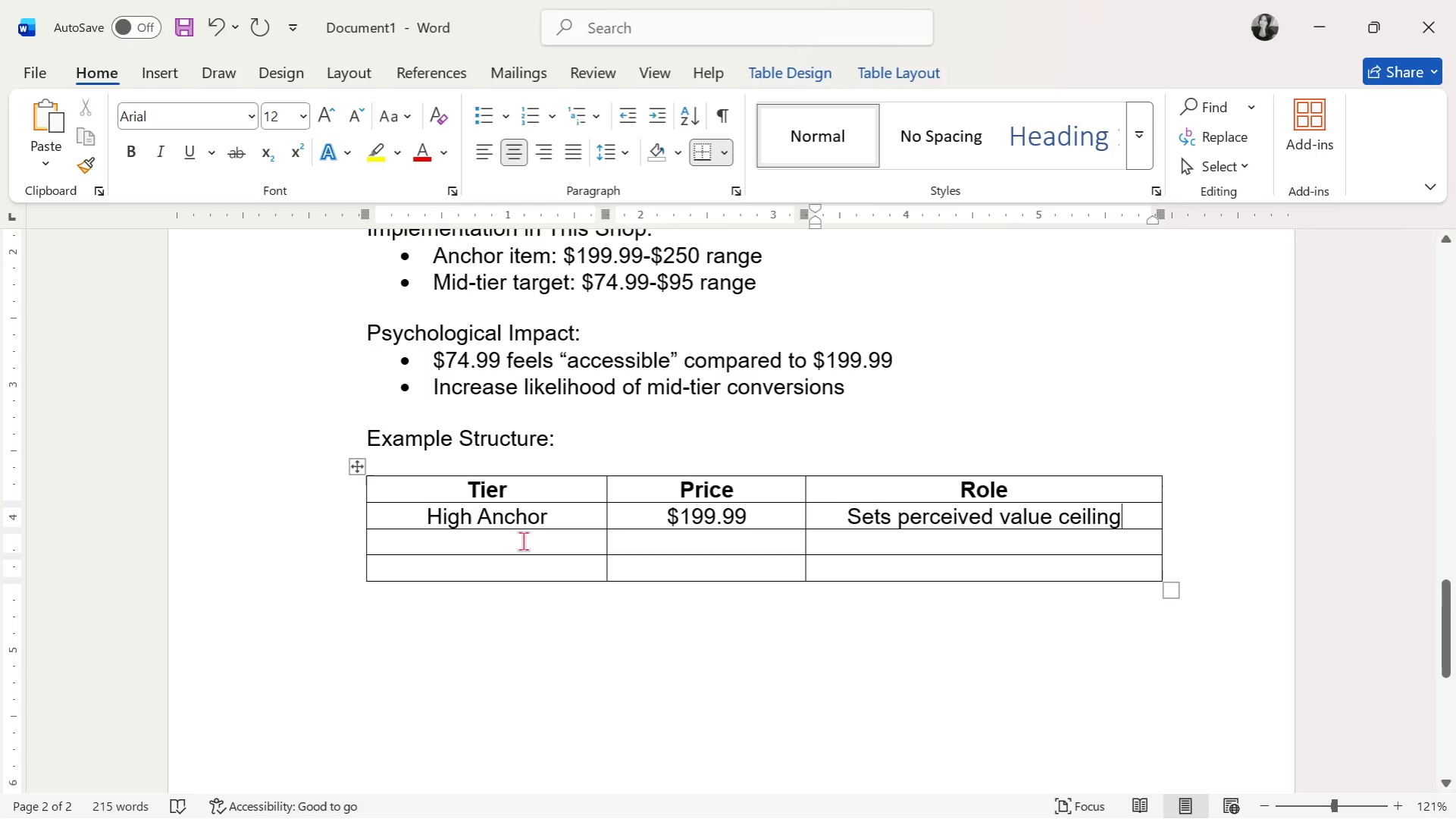 
double_click([523, 541])
 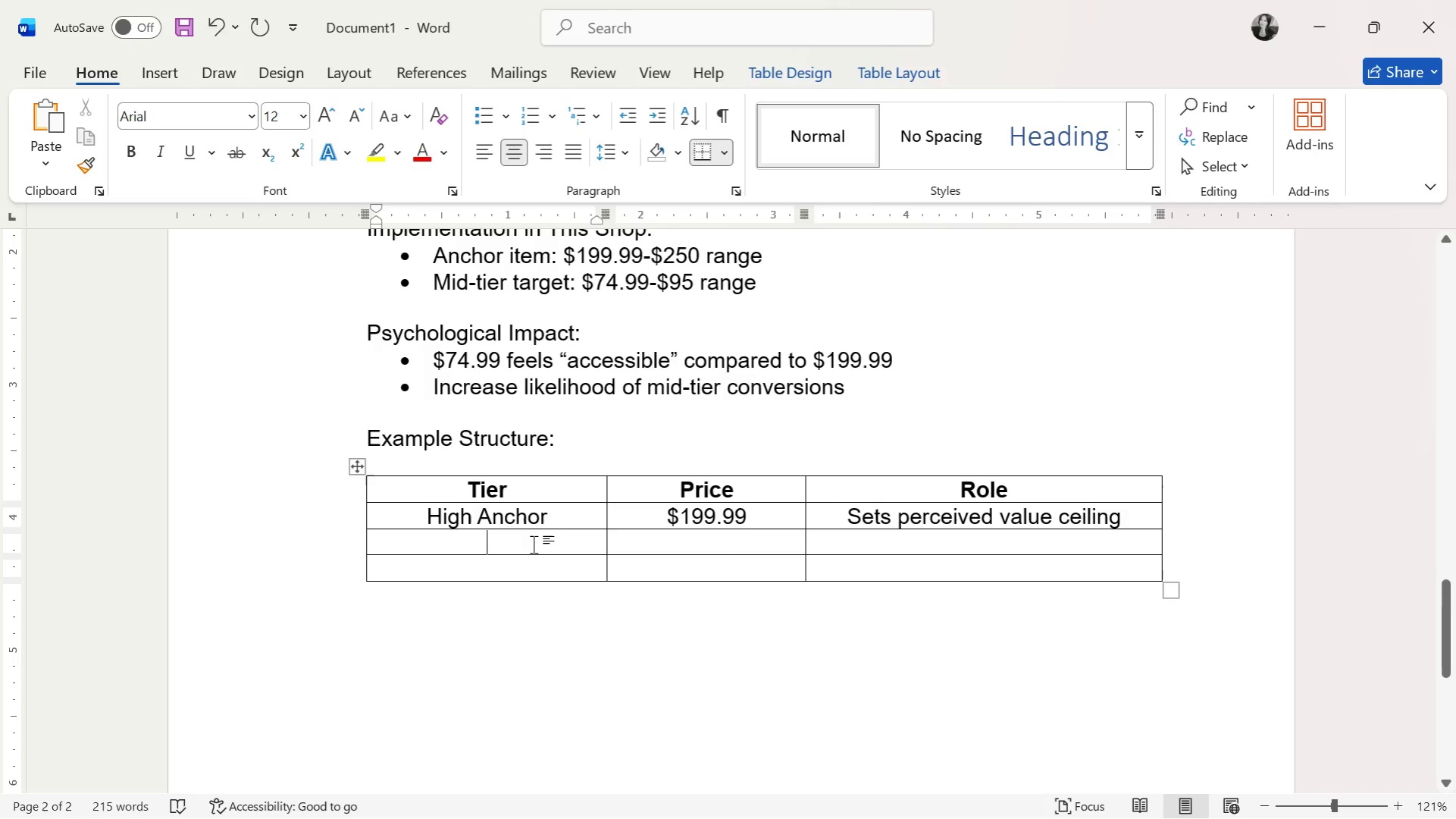 
type(Mid Product )
key(Tab)
type($74.99)
 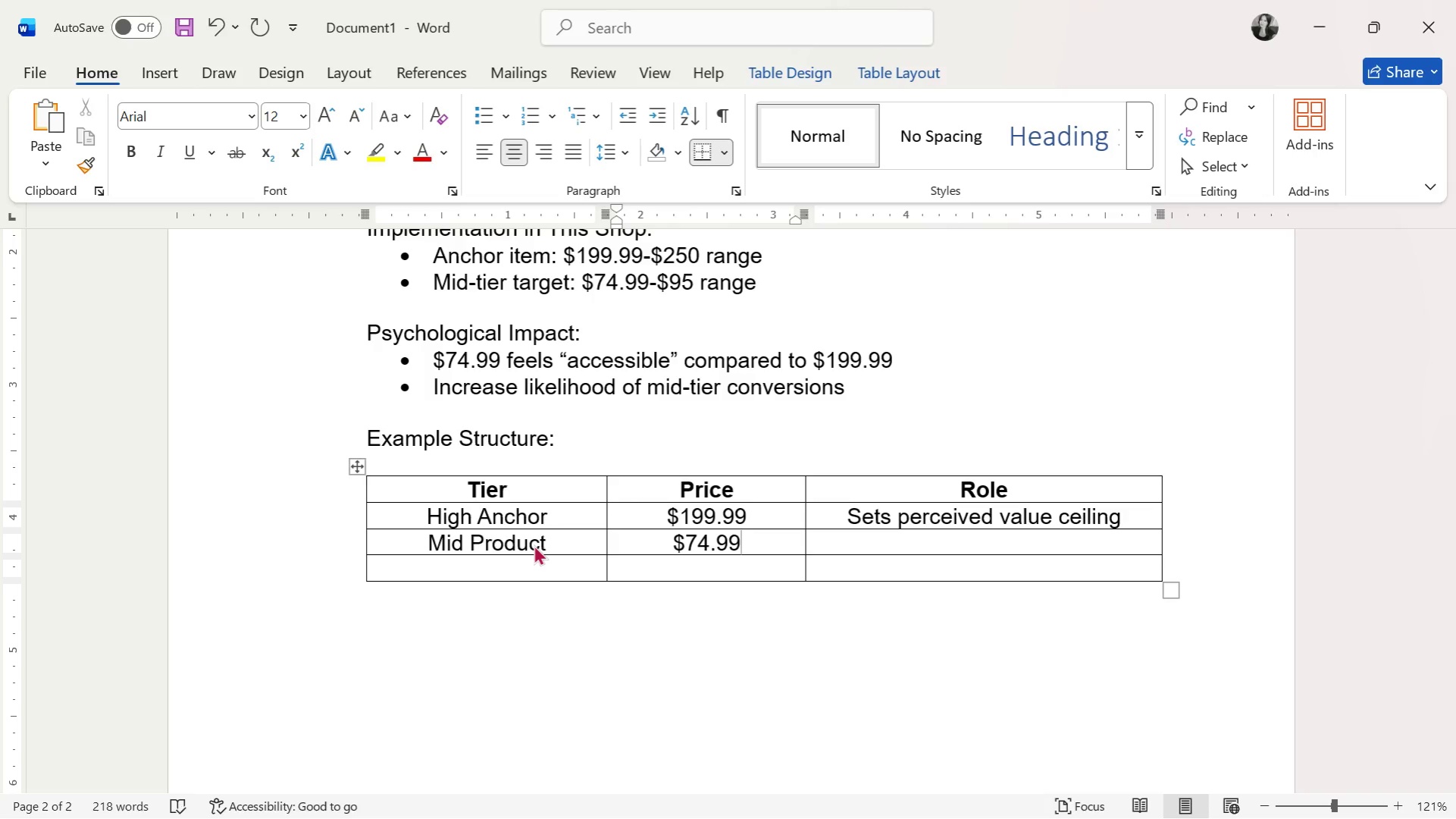 
key(ArrowRight)
 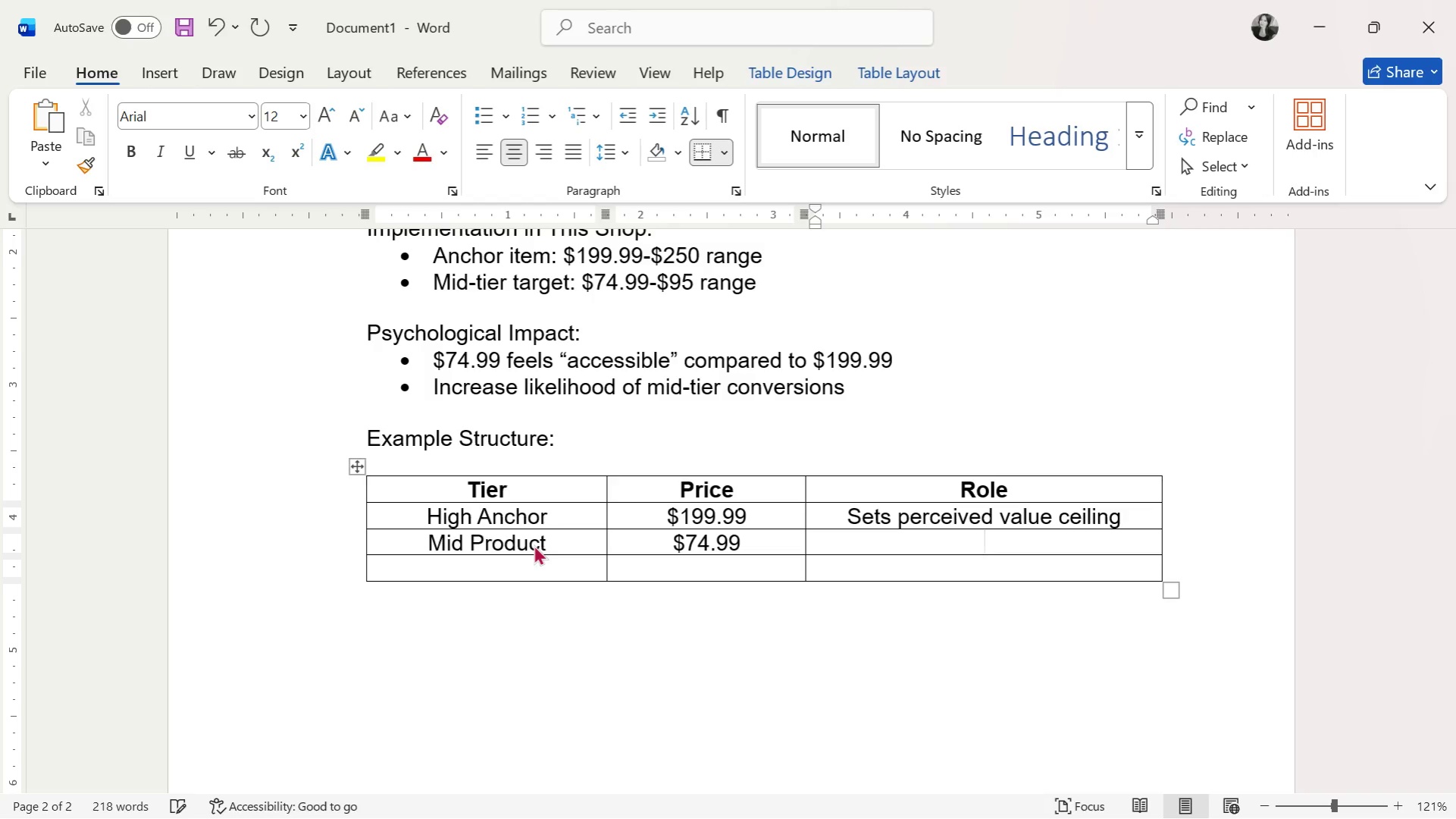 
type(Feels like a smart cp)
key(Backspace)
type(omprimise)
 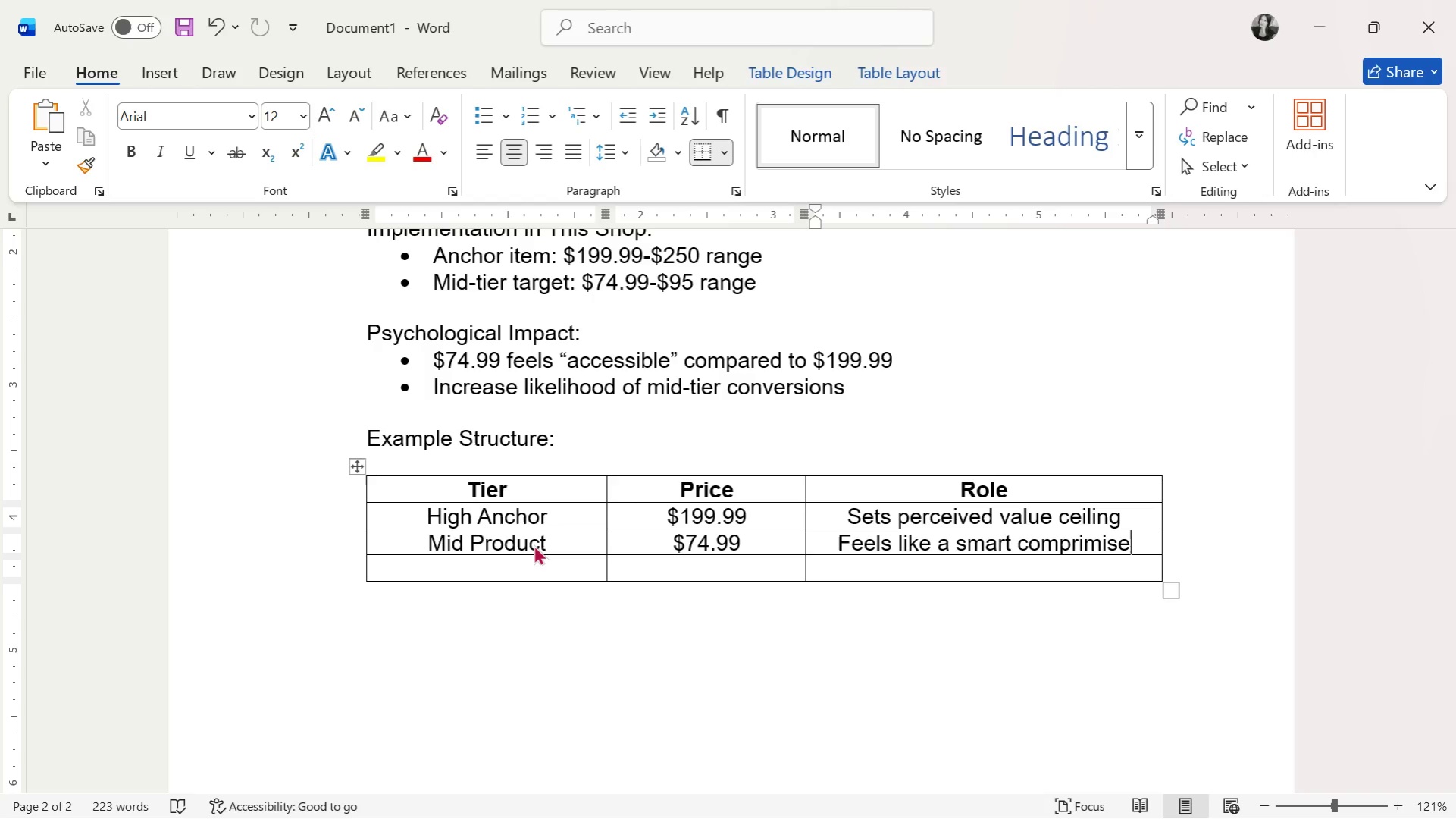 
key(ArrowDown)
 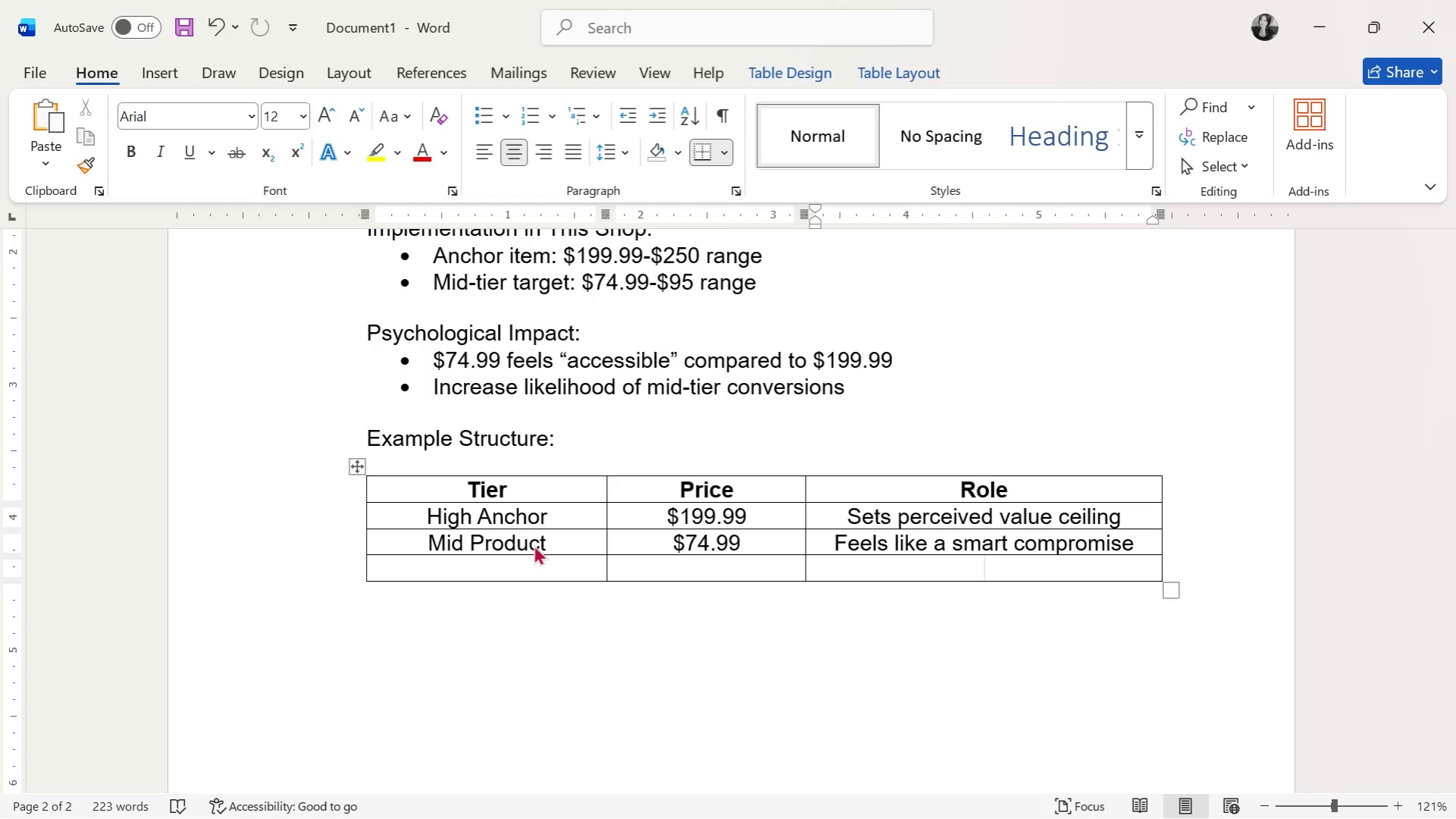 
key(ArrowLeft)
 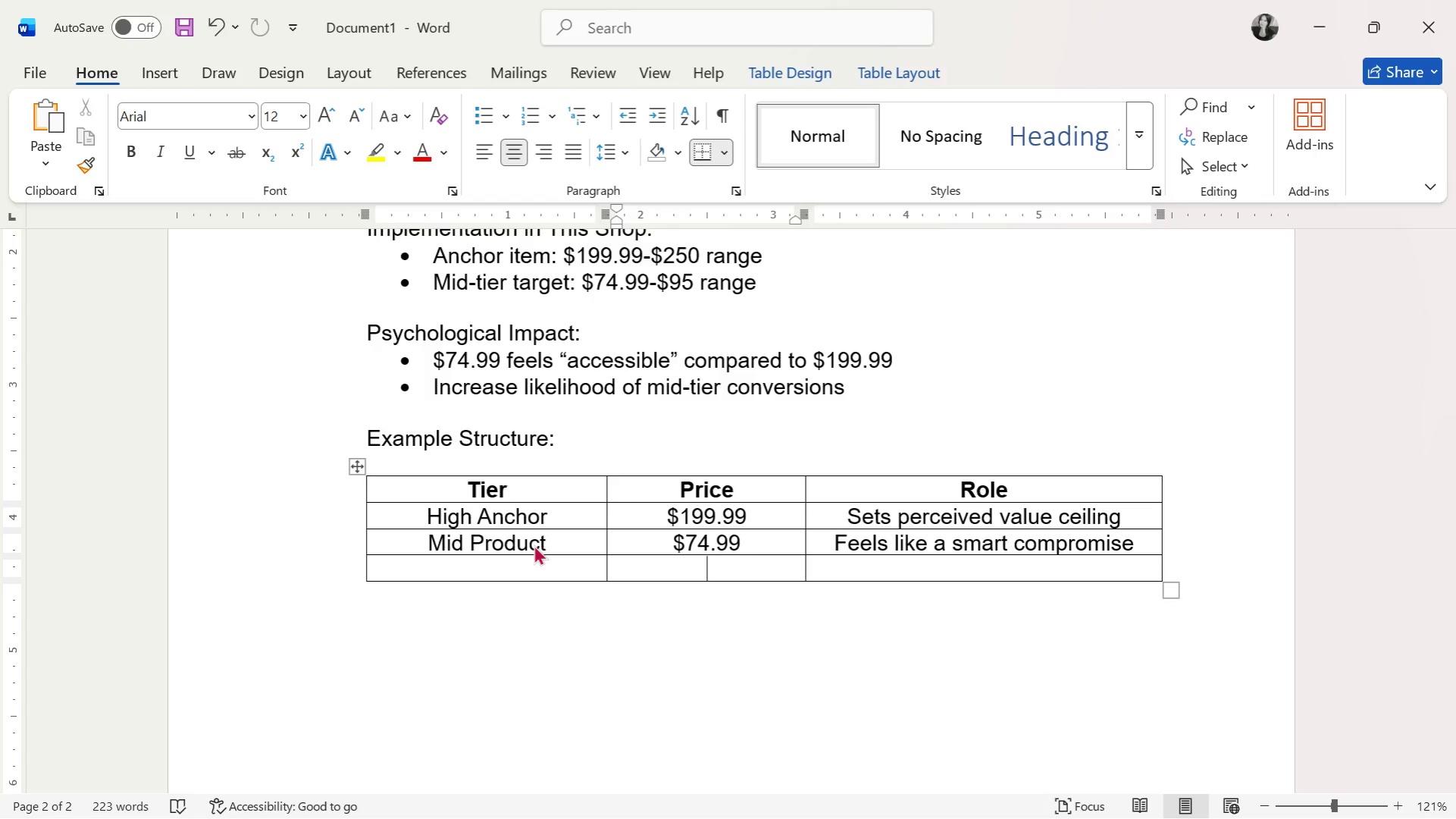 
key(ArrowLeft)
 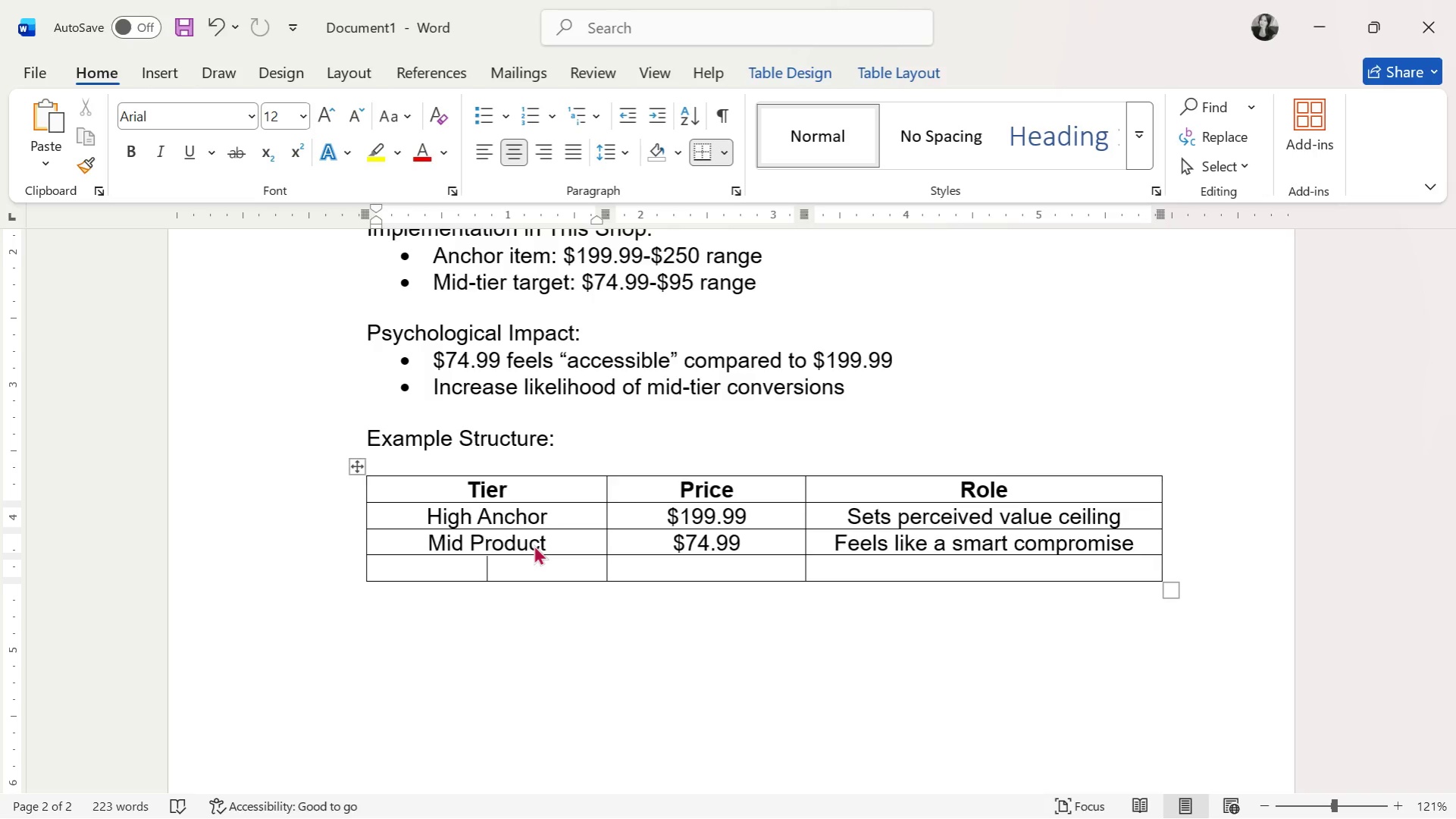 
wait(6.33)
 